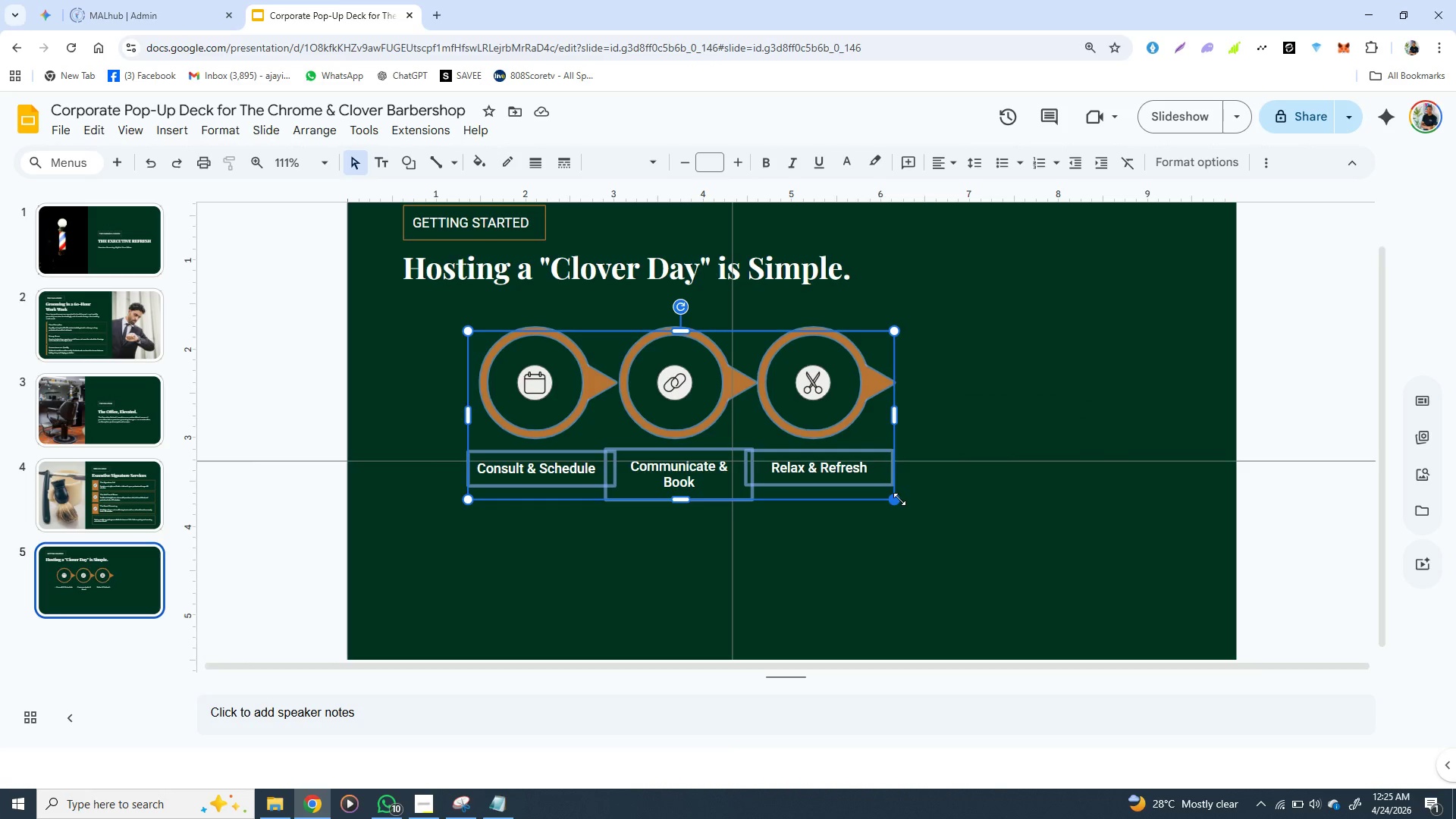 
hold_key(key=ShiftLeft, duration=1.5)
left_click_drag(start_coordinate=[895, 499], to_coordinate=[858, 457])
 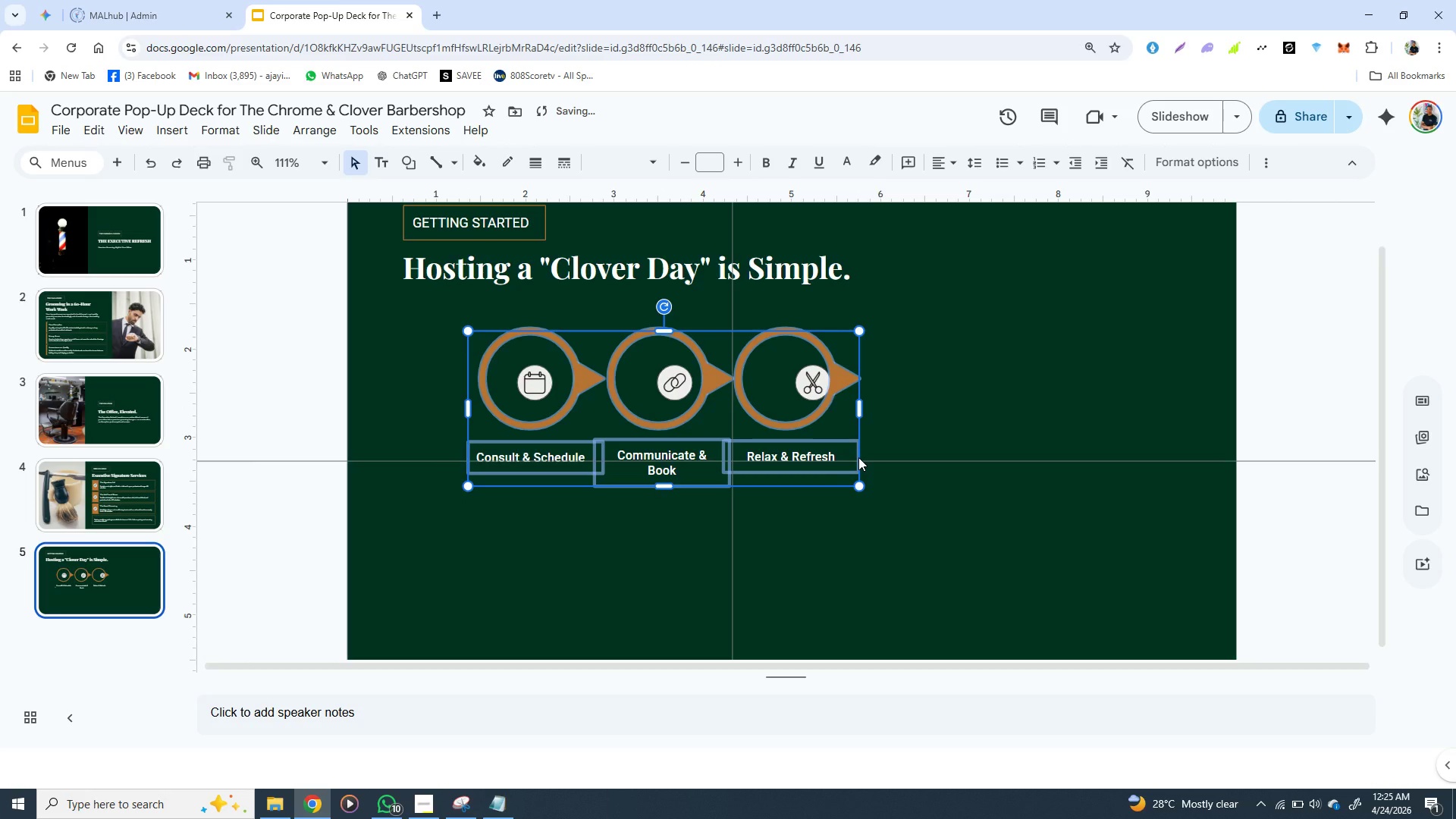 
hold_key(key=ShiftLeft, duration=1.5)
 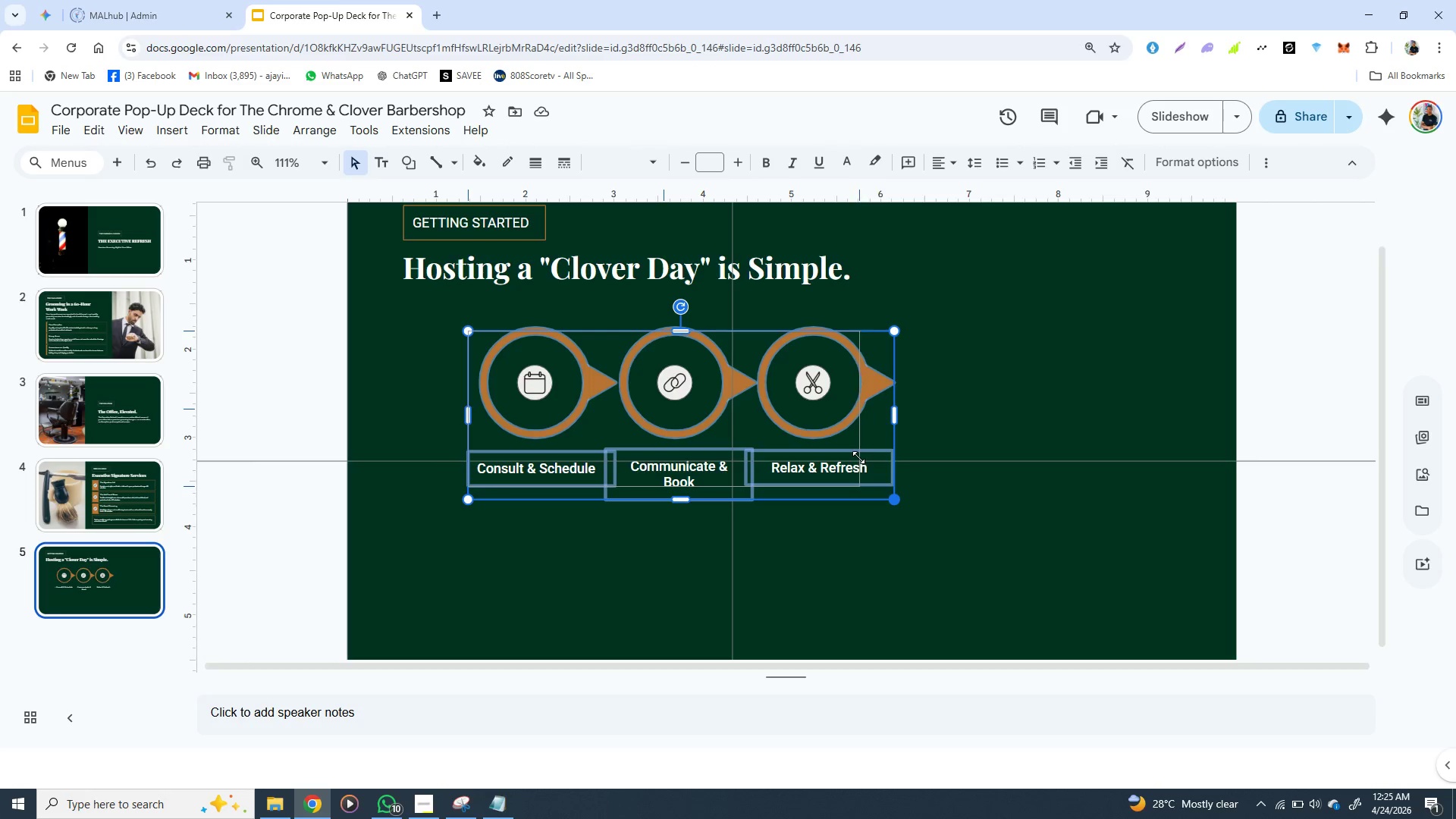 
hold_key(key=ShiftLeft, duration=1.06)
 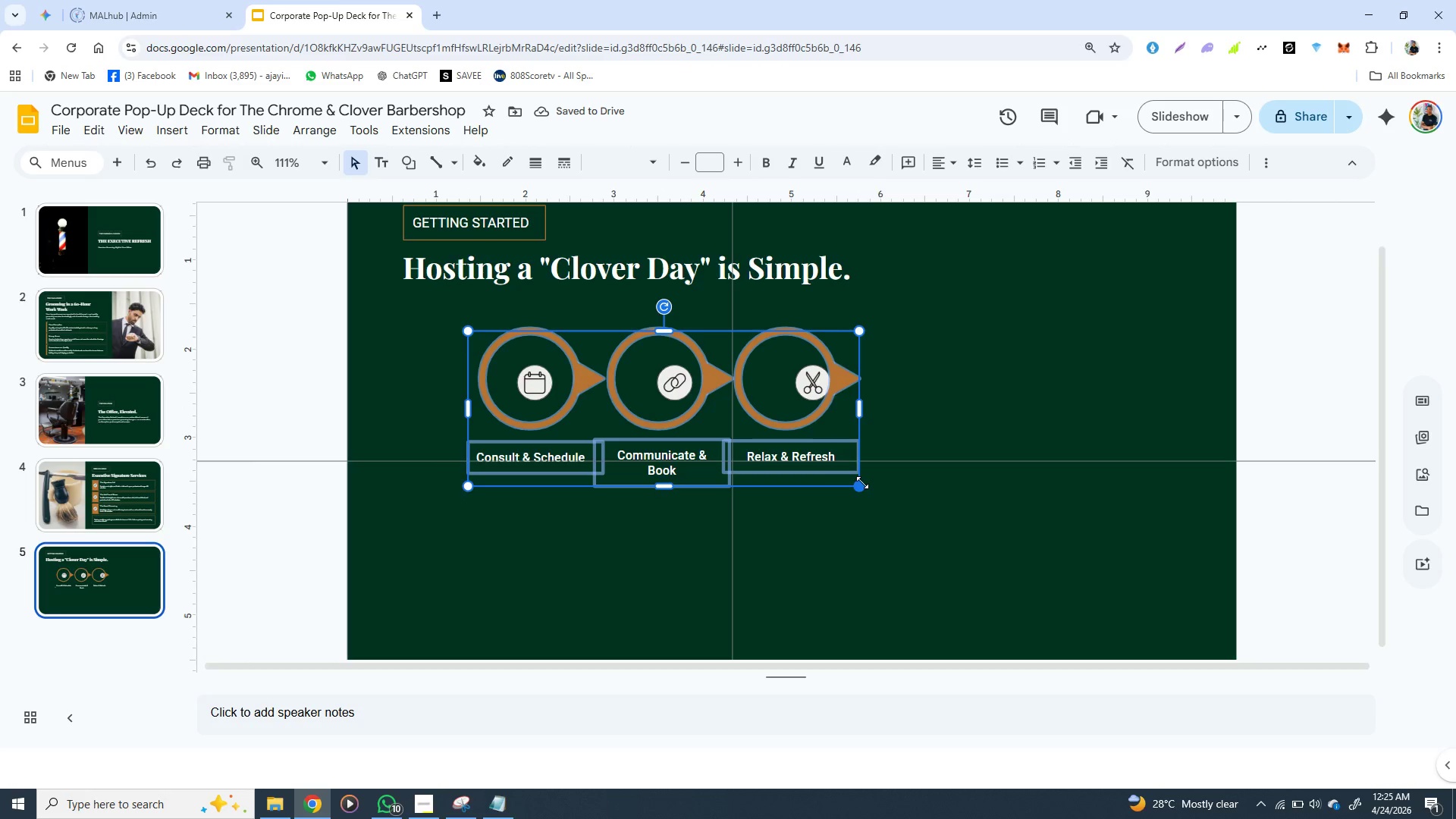 
hold_key(key=ShiftLeft, duration=1.53)
left_click_drag(start_coordinate=[862, 482], to_coordinate=[846, 474])
 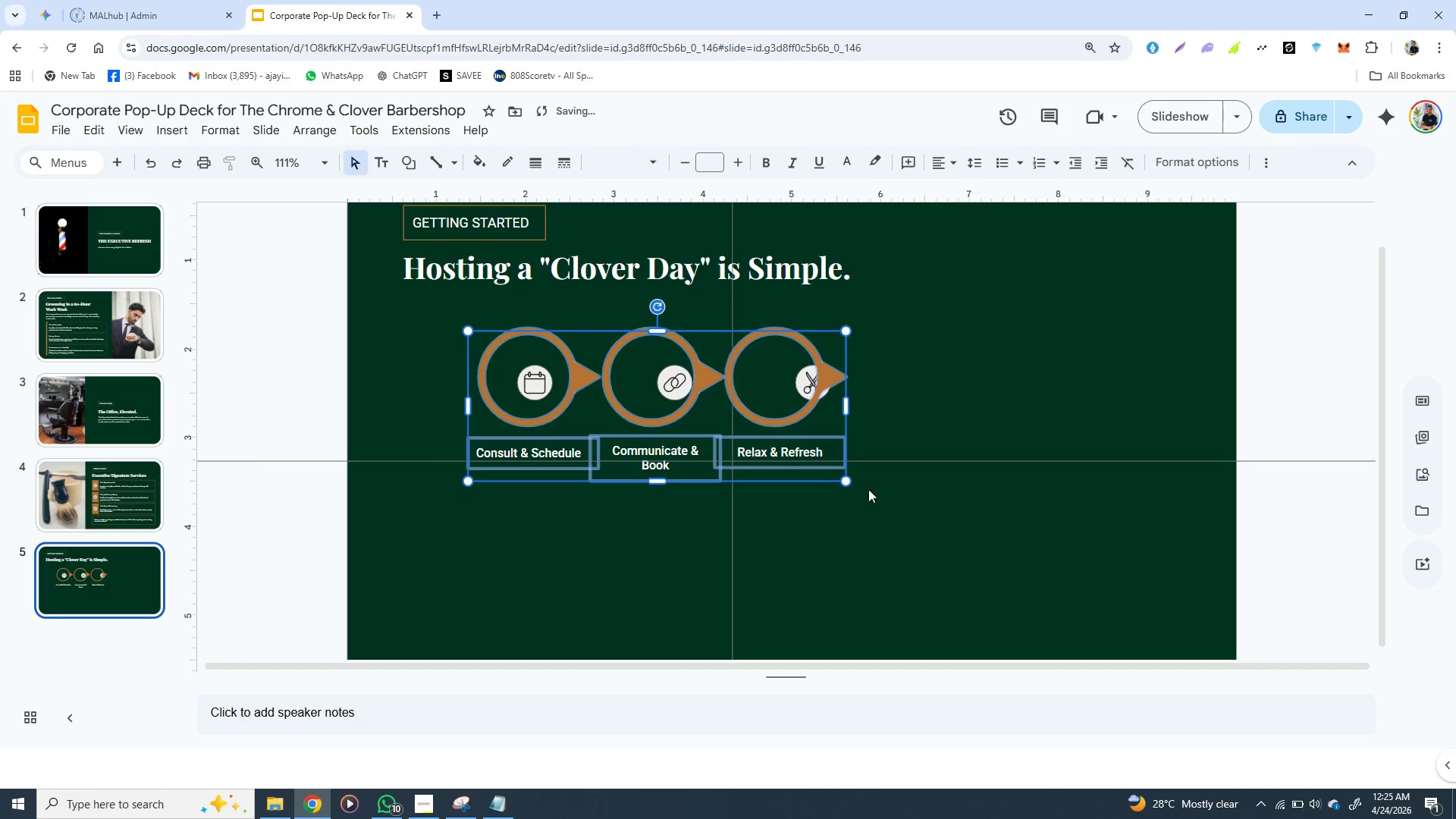 
hold_key(key=ShiftLeft, duration=1.5)
 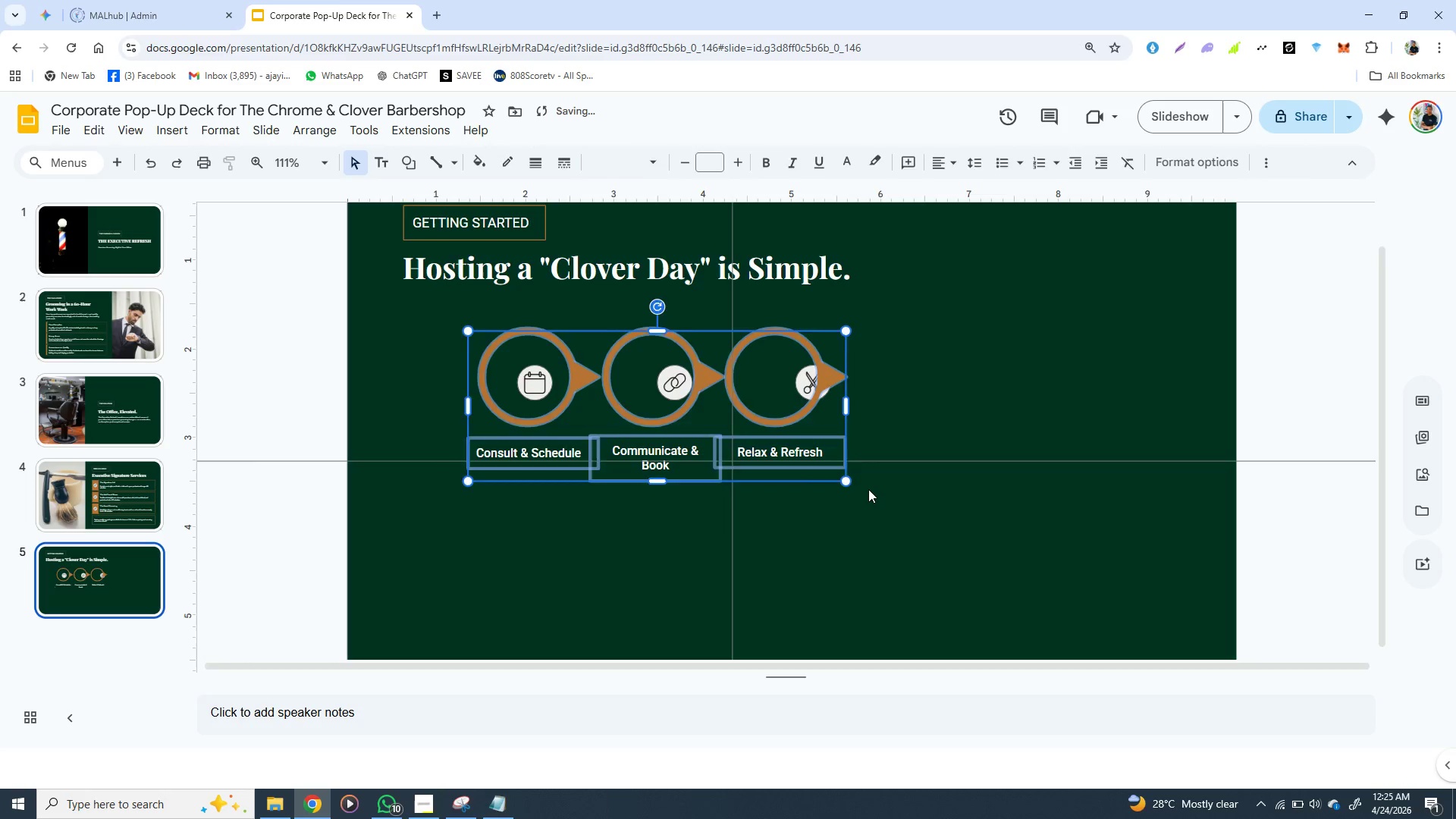 
left_click([868, 489])
 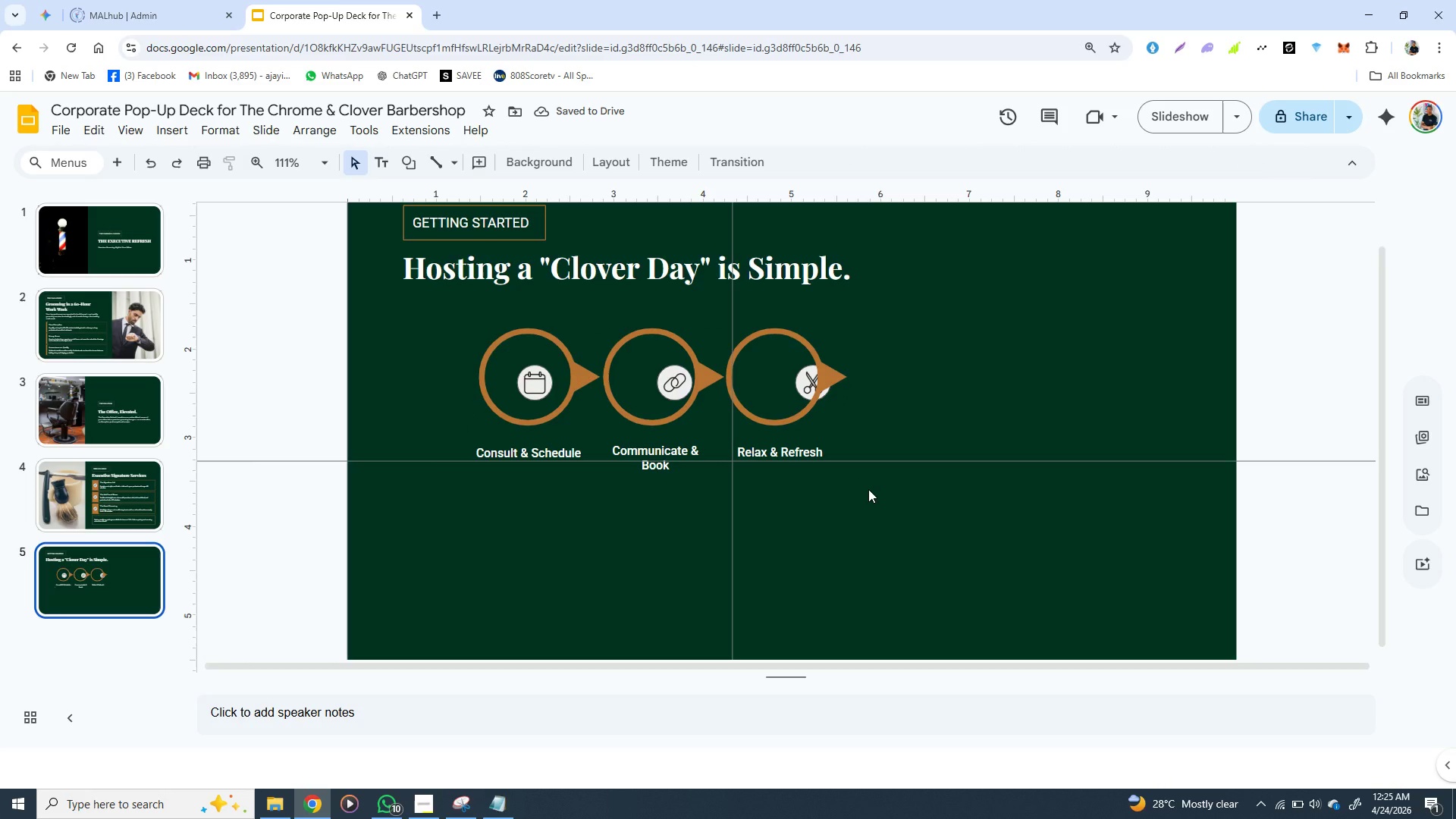 
key(Control+Z)
 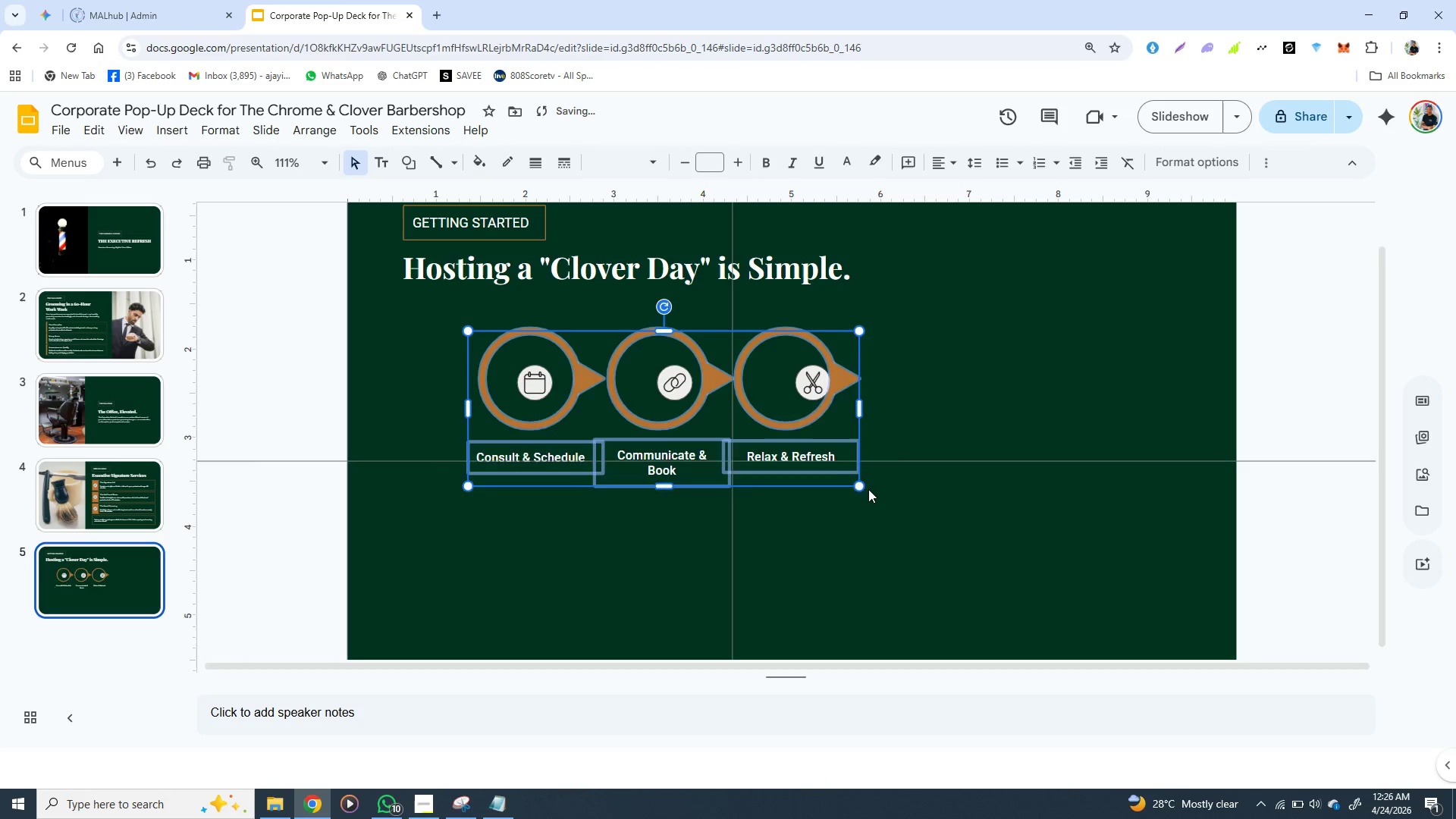 
key(Control+Z)
 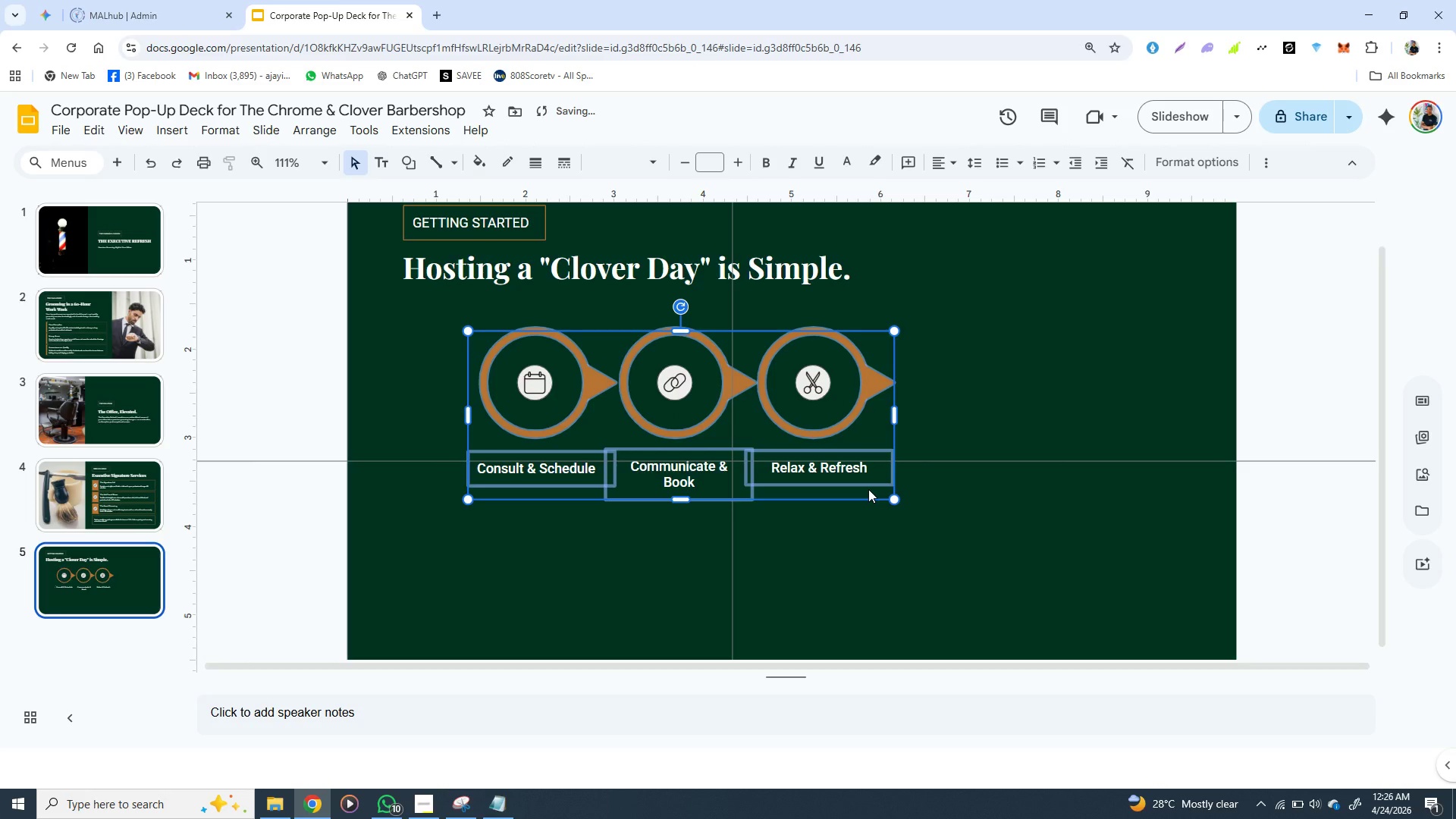 
key(Control+Z)
 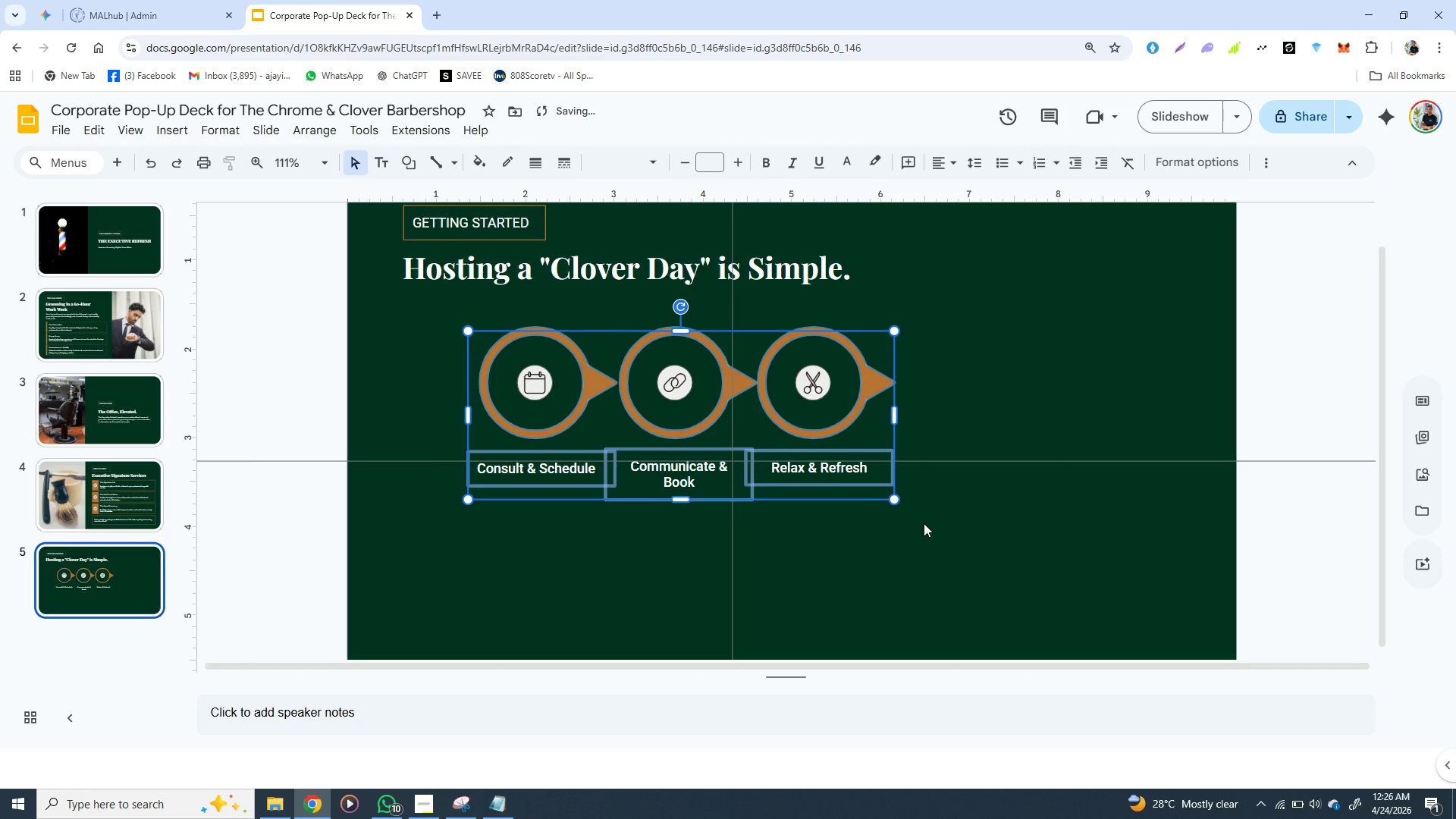 
left_click([924, 523])
 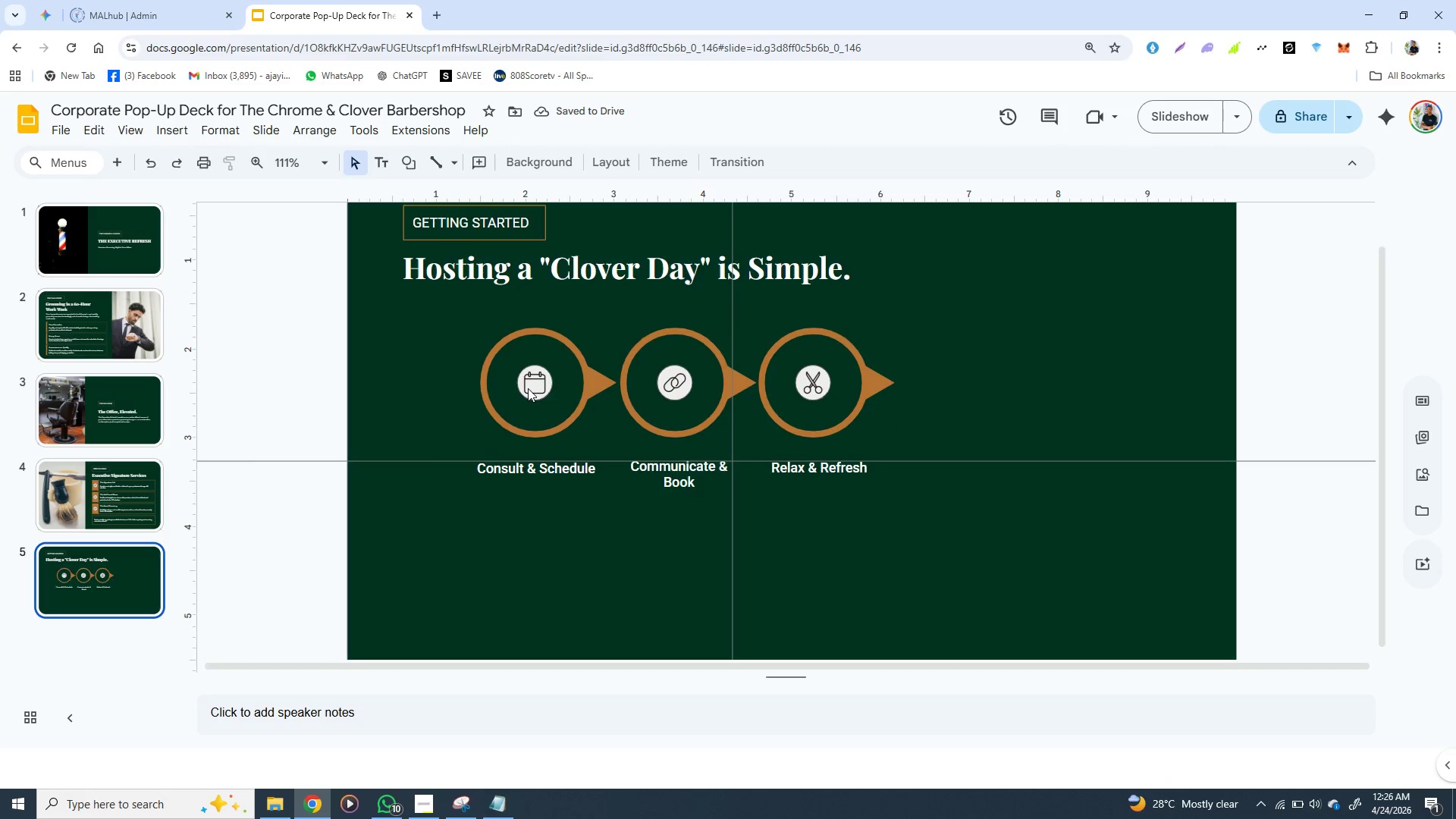 
left_click([528, 388])
 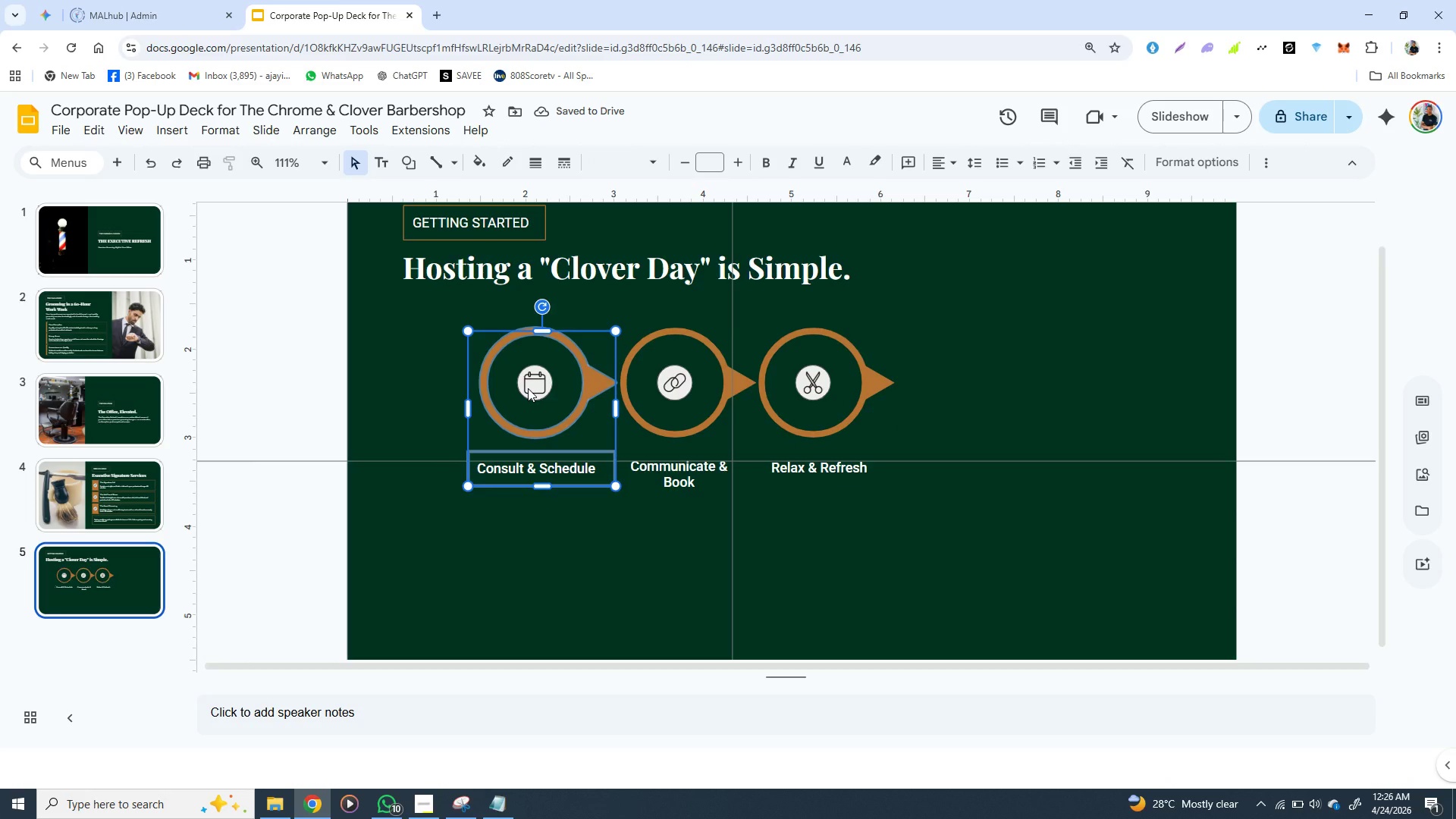 
double_click([528, 388])
 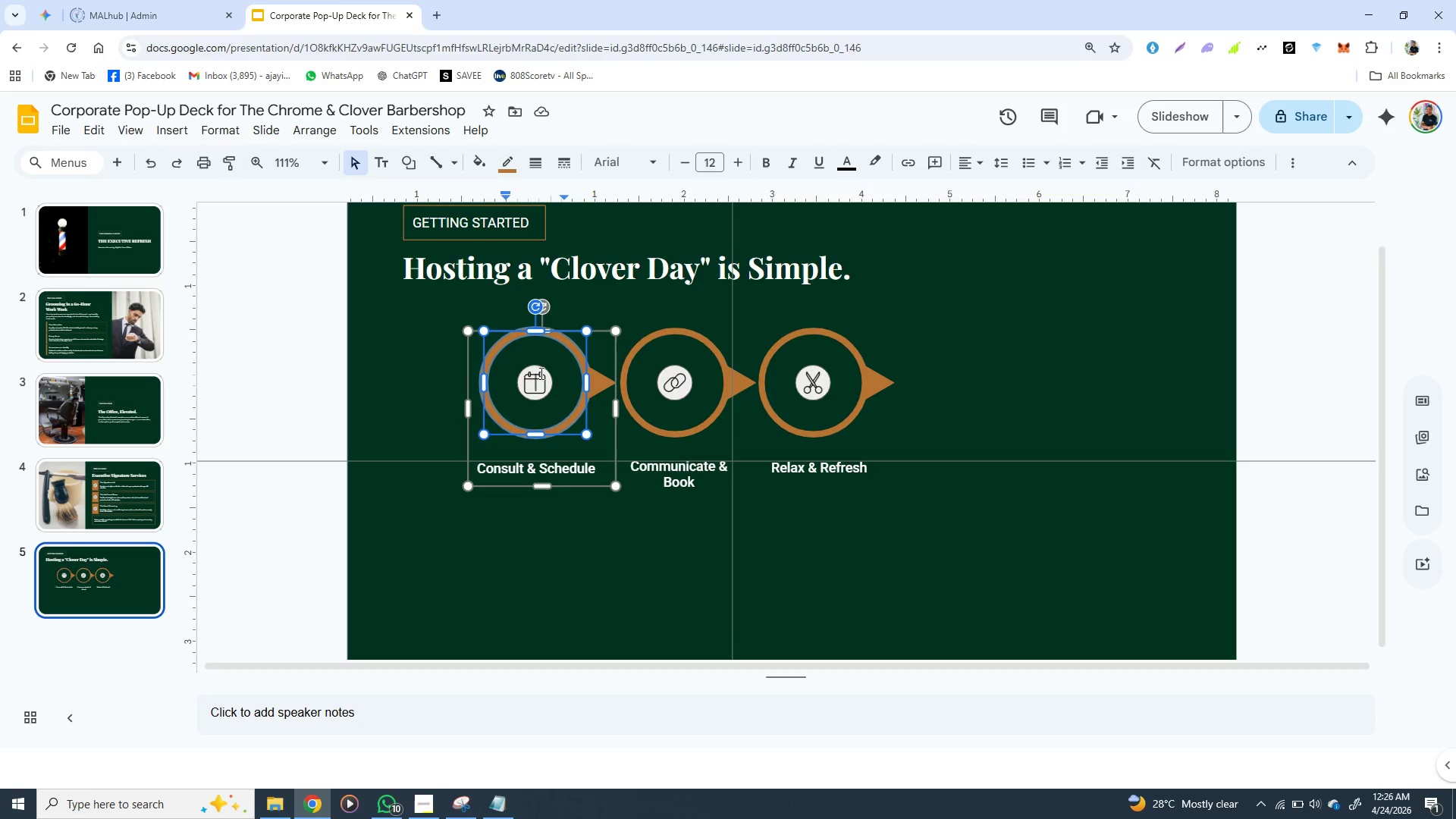 
left_click([541, 366])
 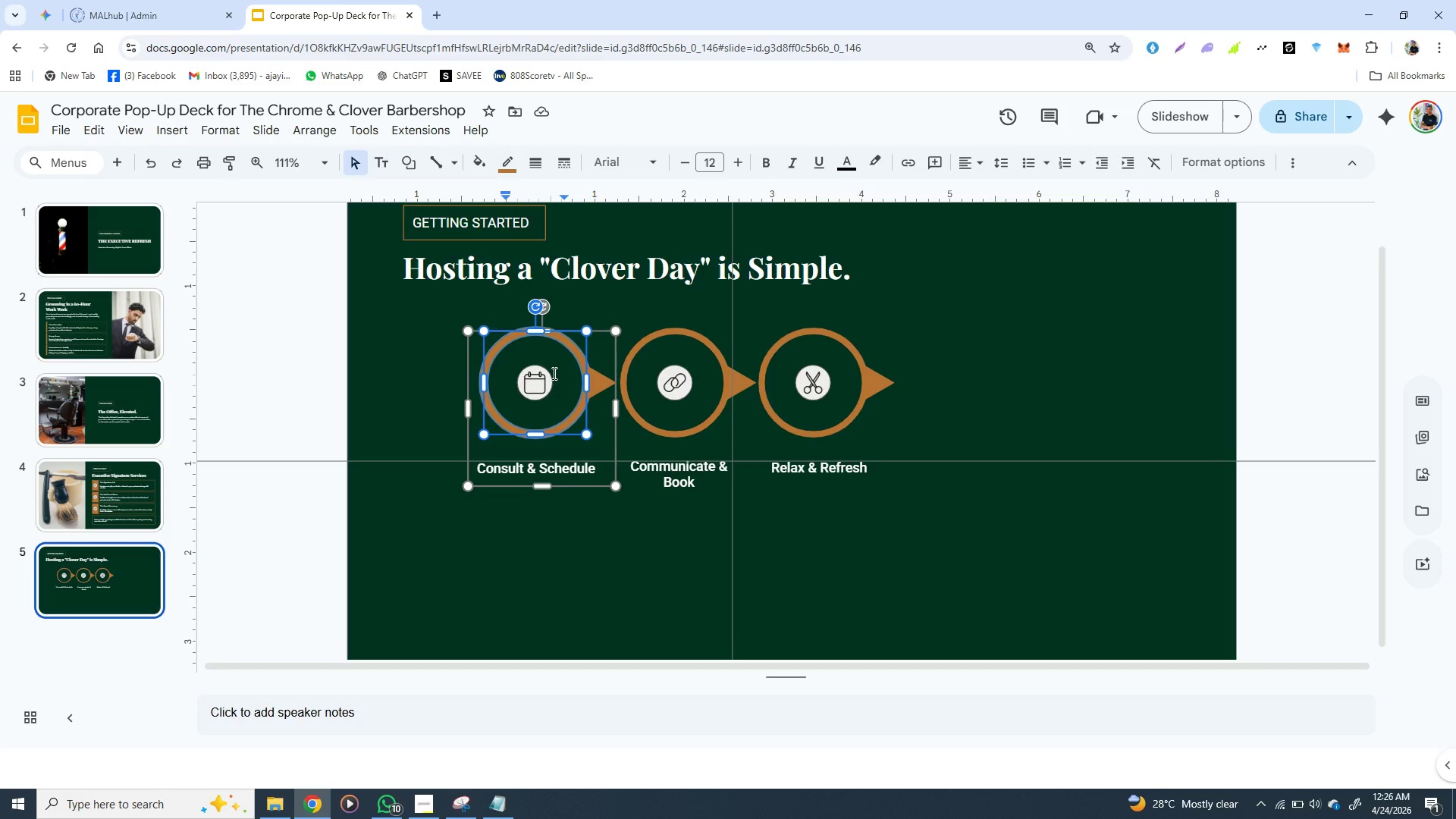 
left_click([553, 373])
 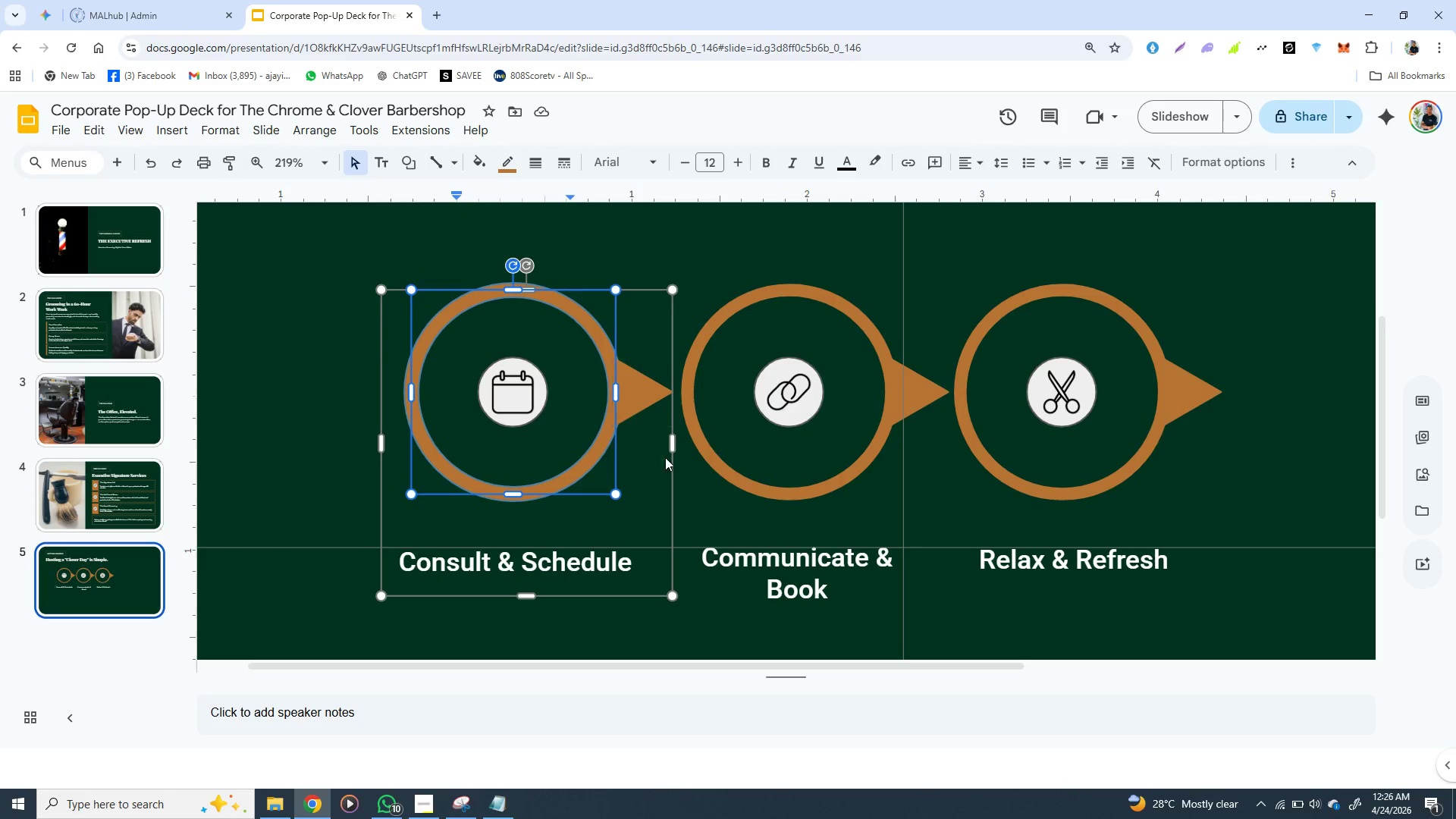 
right_click([667, 465])
 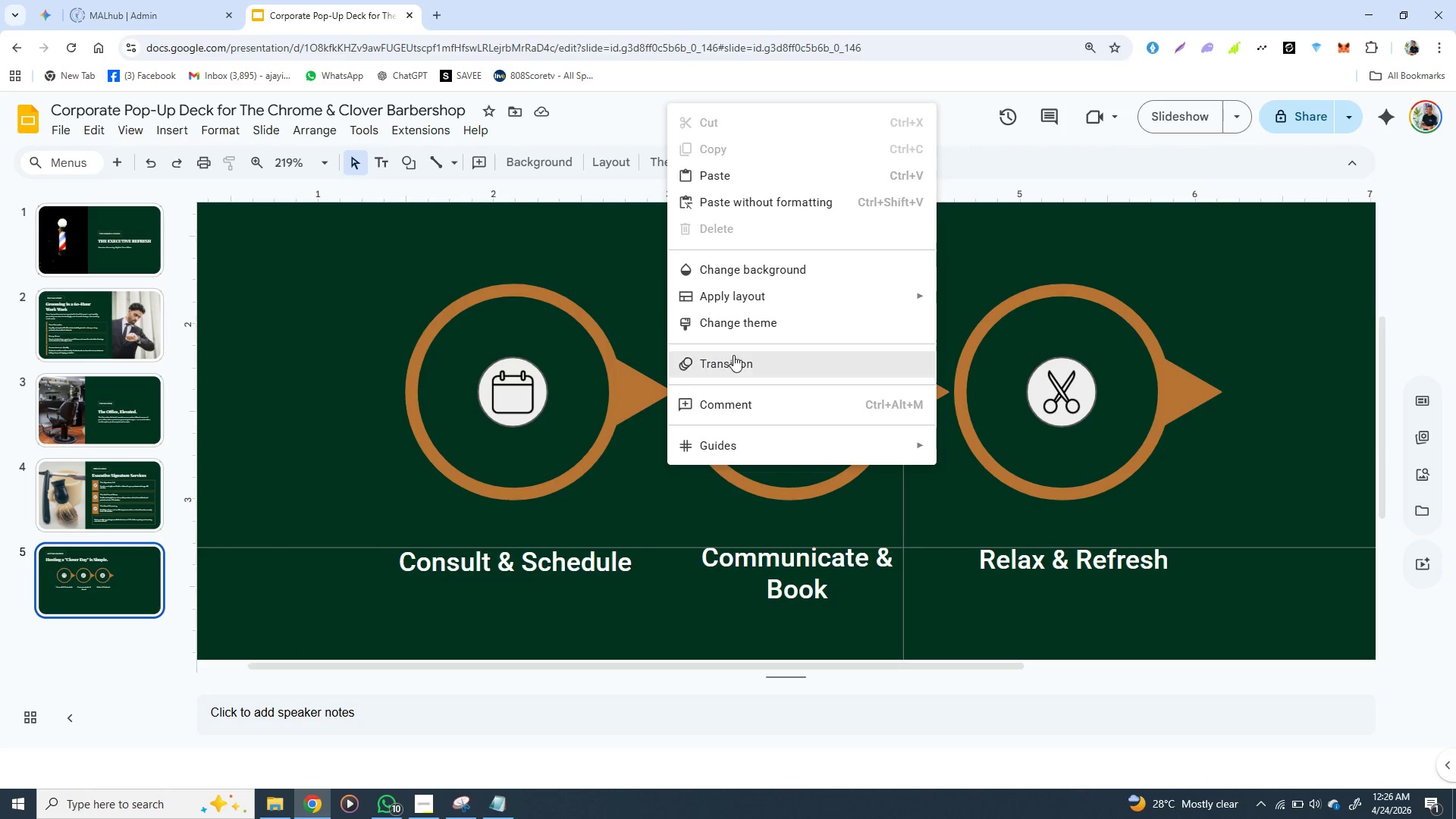 
left_click([526, 331])
 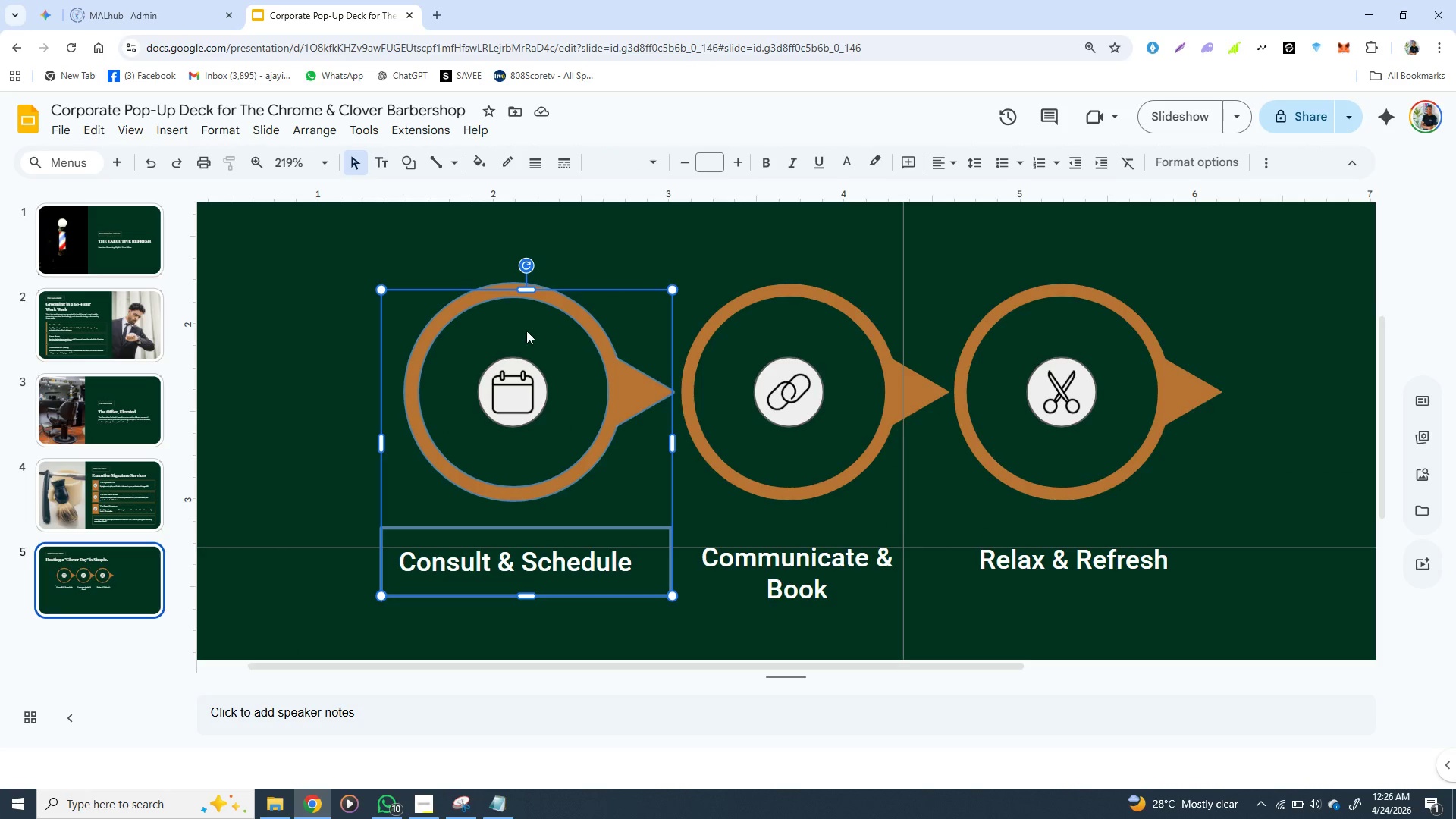 
right_click([526, 331])
 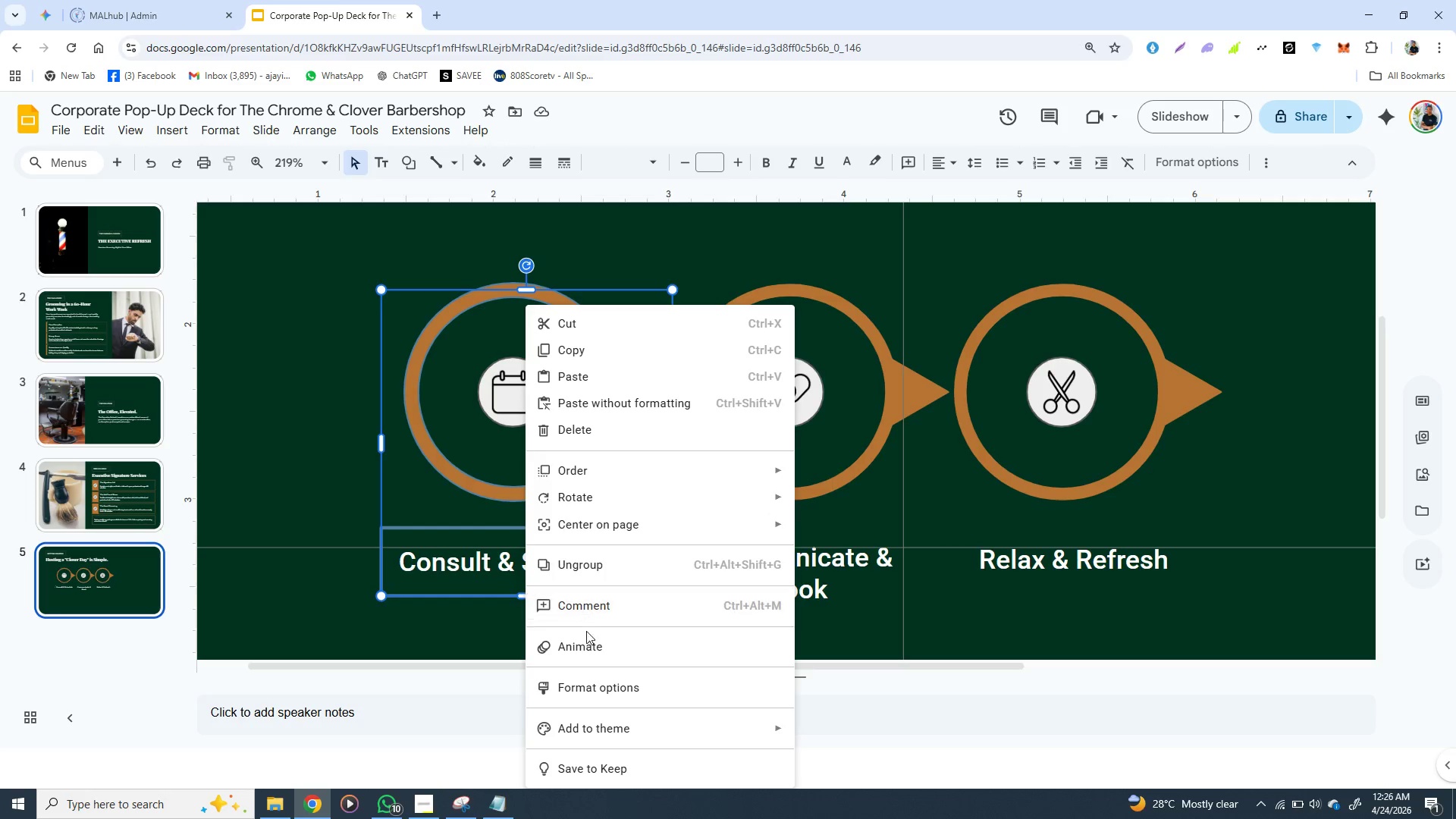 
left_click([593, 562])
 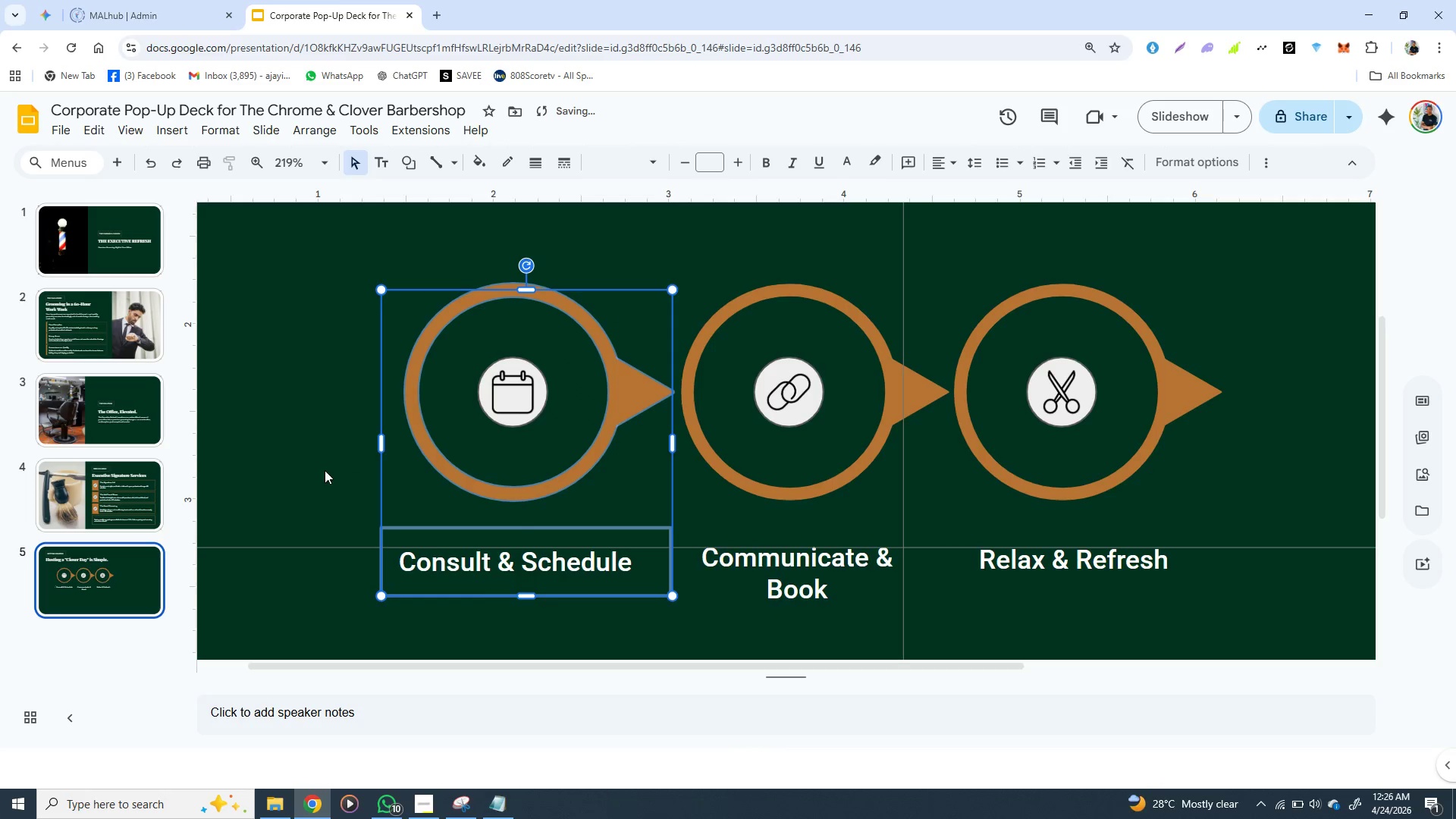 
left_click([324, 470])
 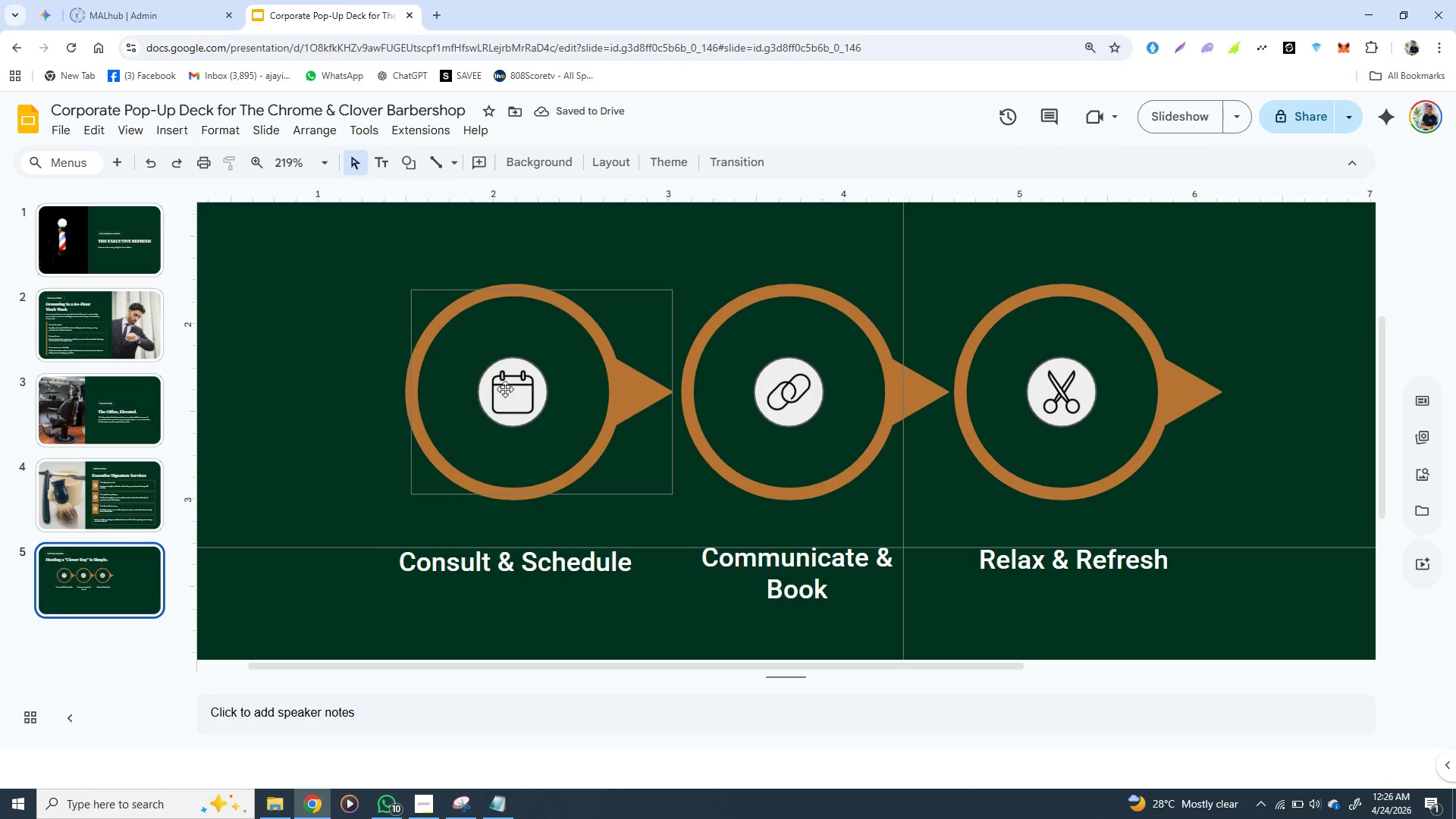 
left_click([479, 389])
 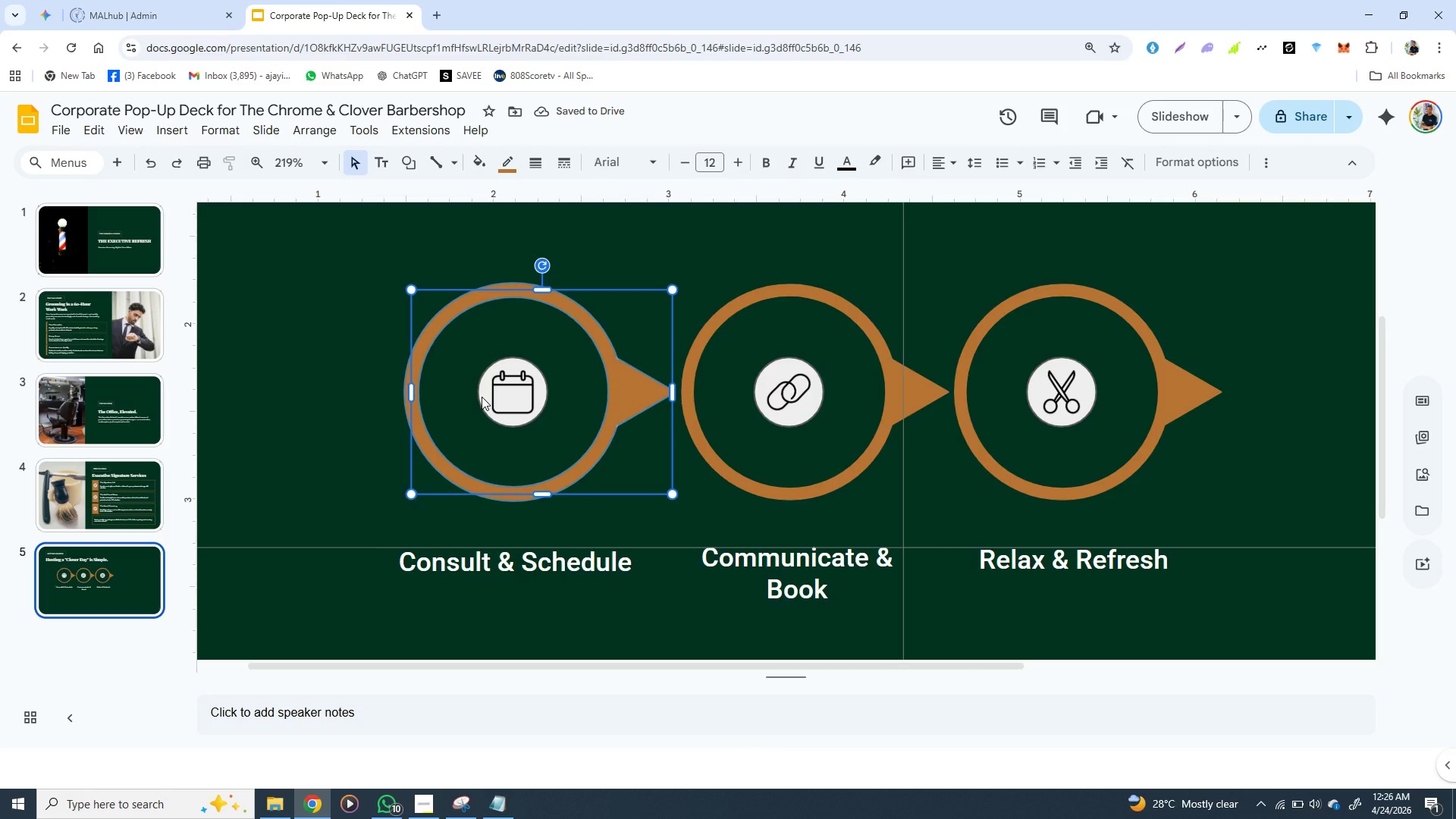 
right_click([482, 397])
 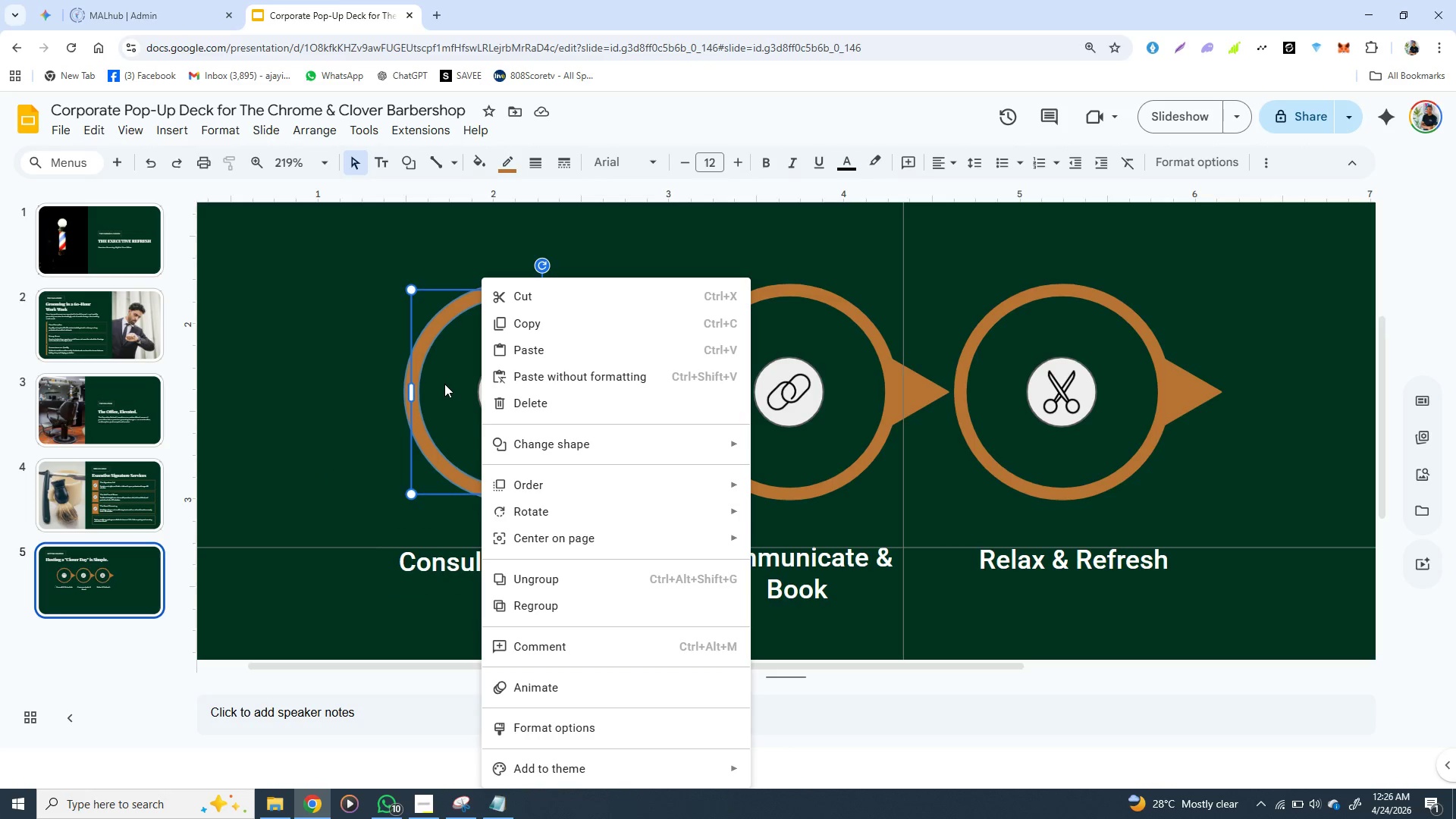 
left_click([444, 384])
 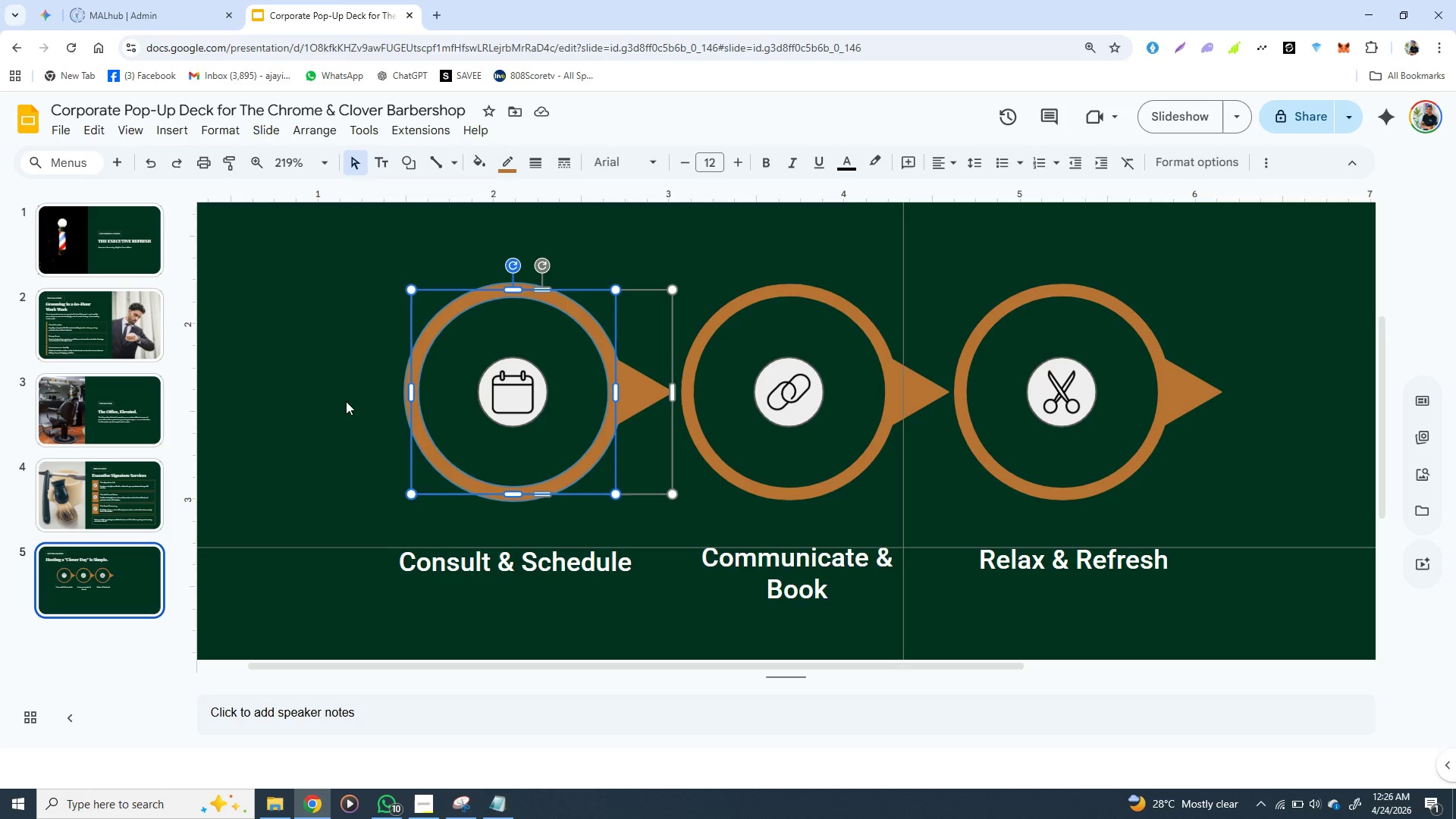 
left_click([338, 406])
 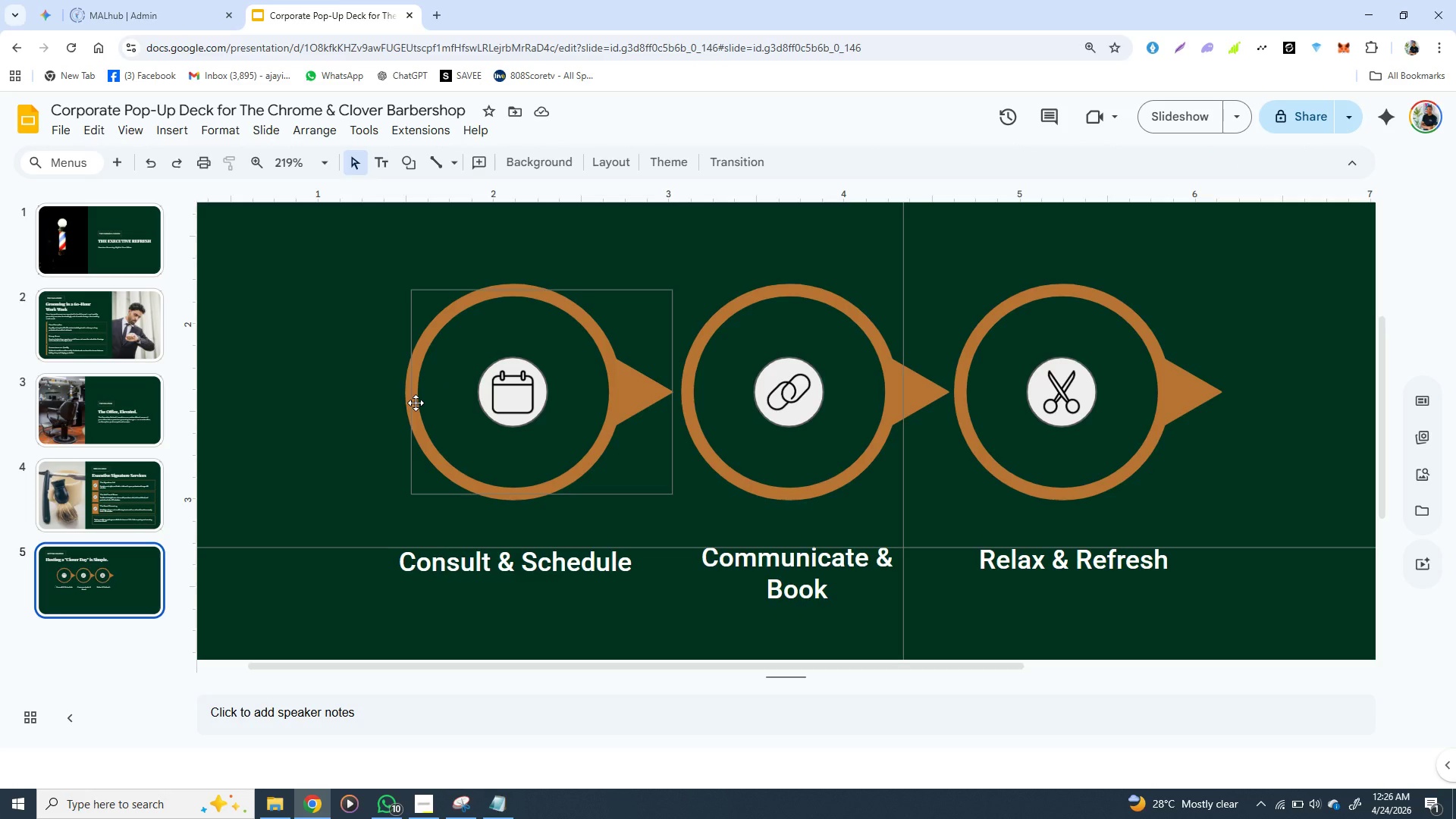 
left_click([416, 403])
 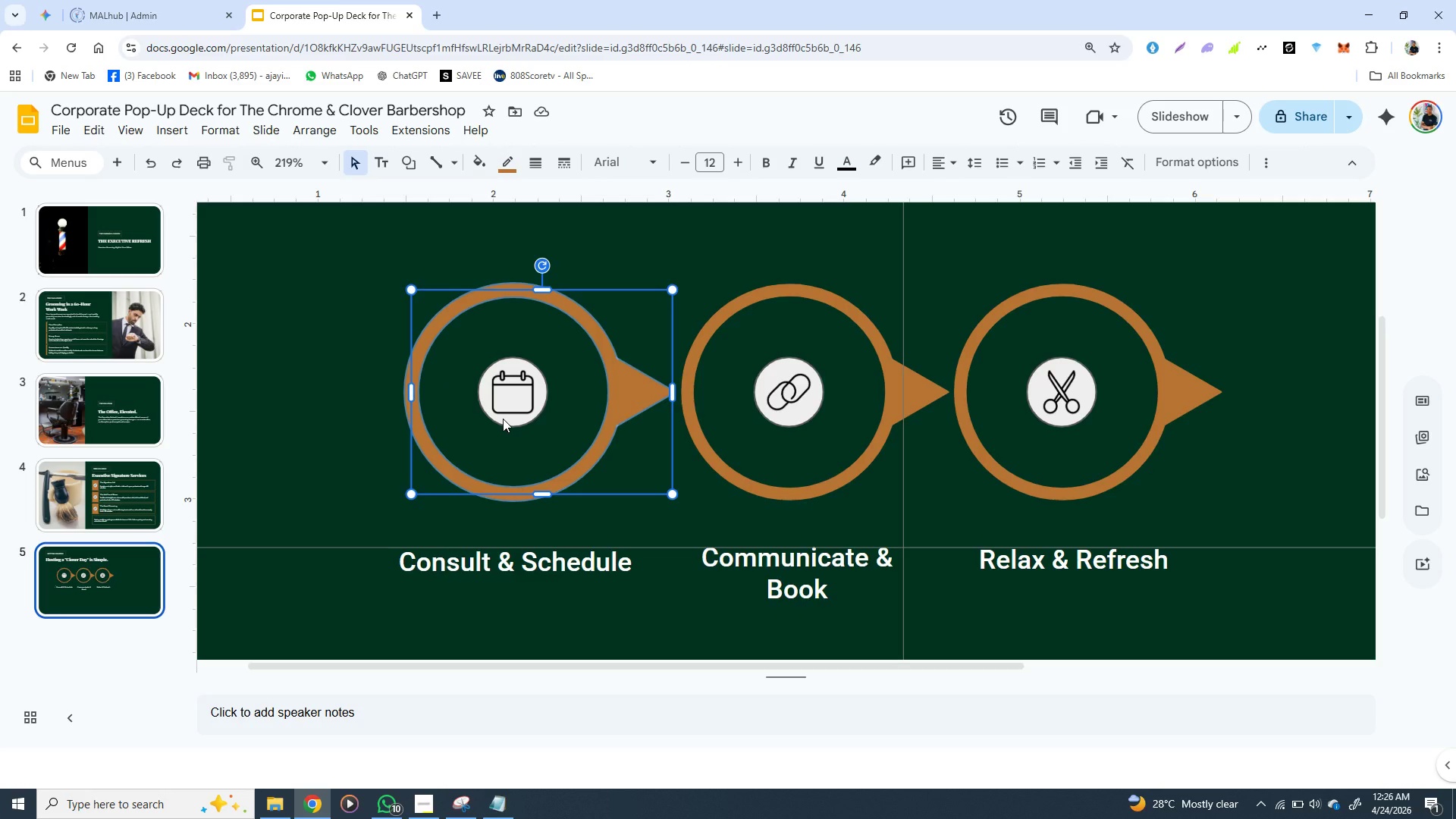 
left_click([432, 483])
 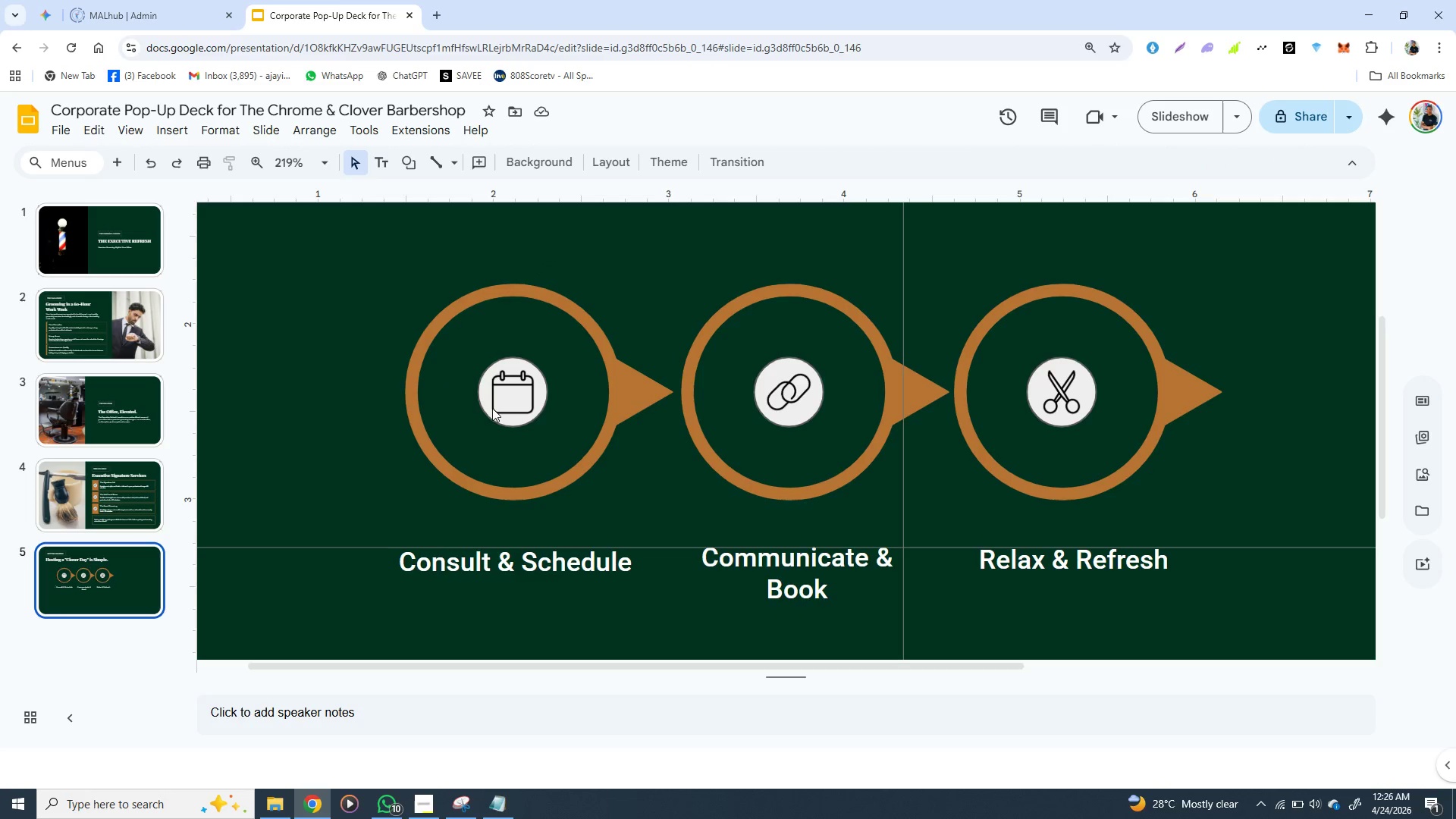 
left_click([491, 410])
 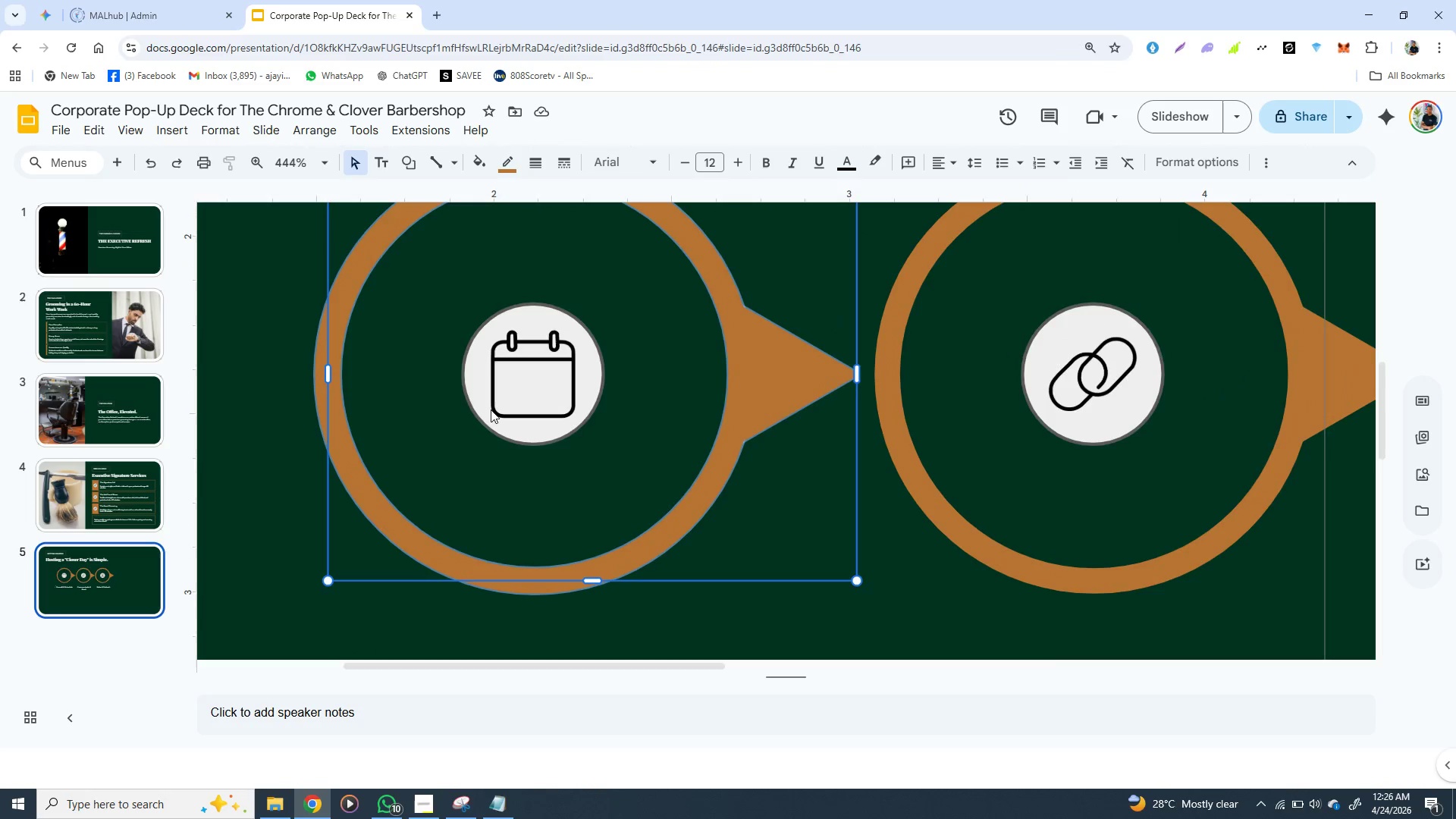 
left_click([493, 437])
 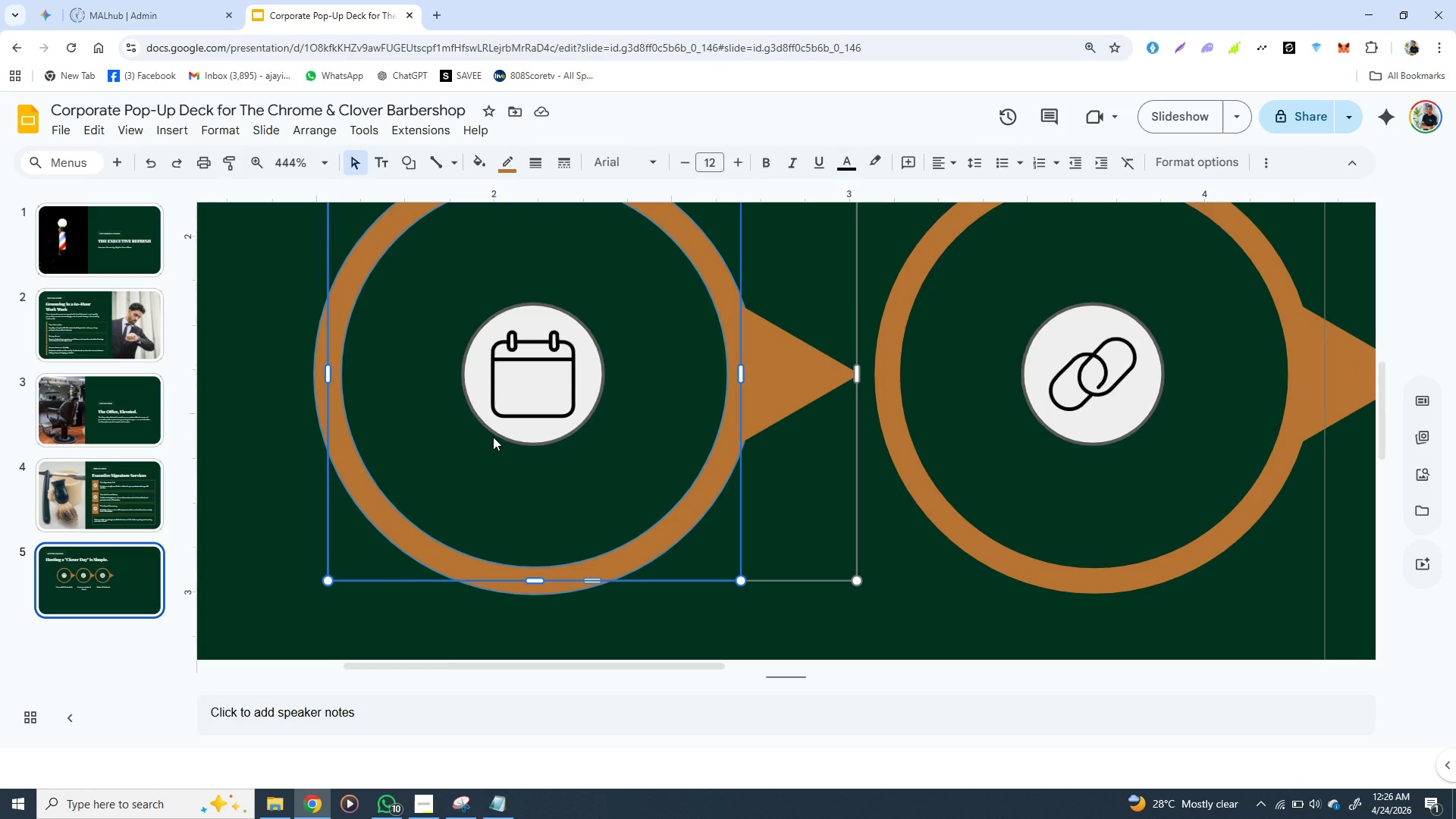 
double_click([493, 437])
 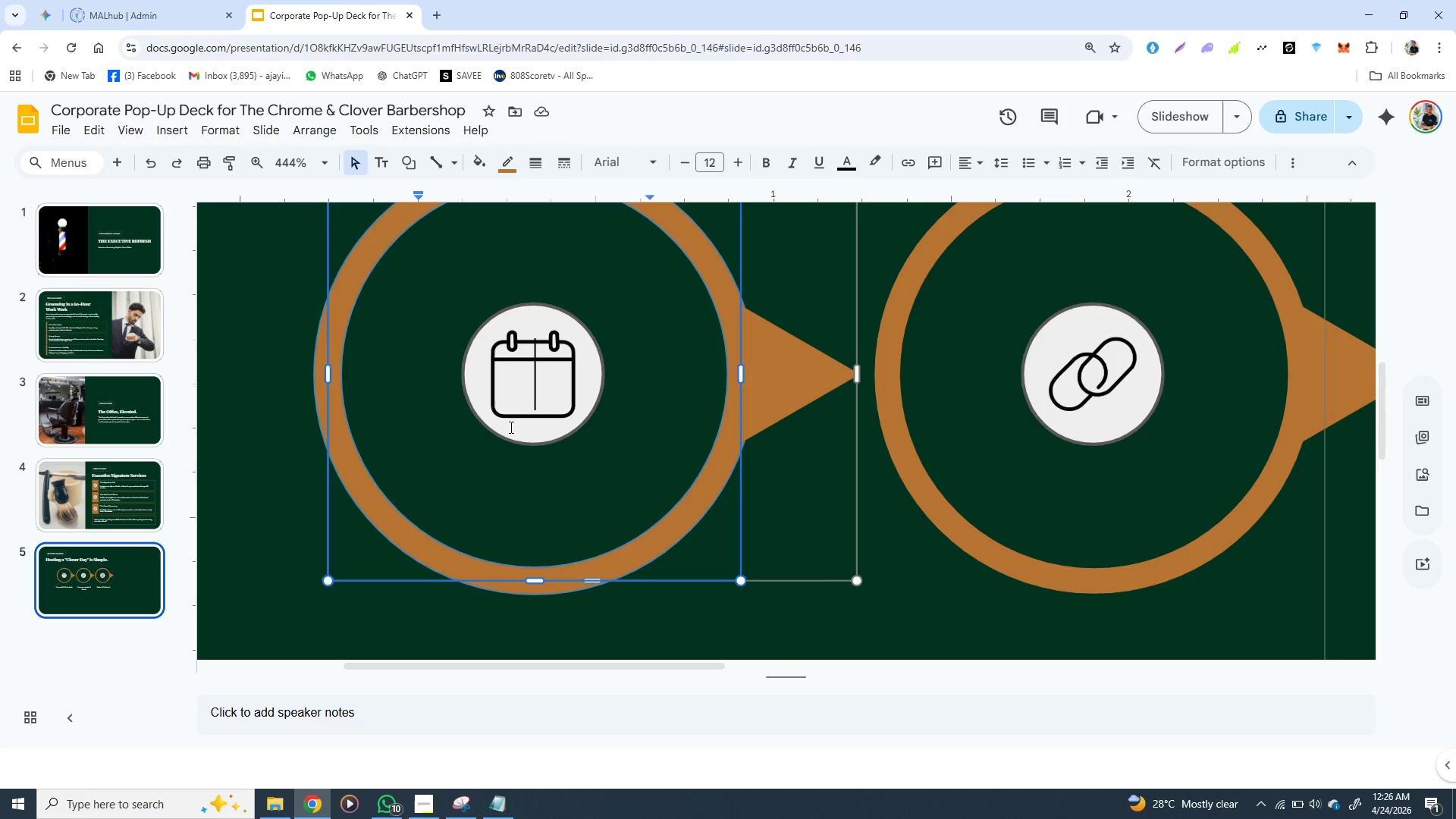 
double_click([510, 427])
 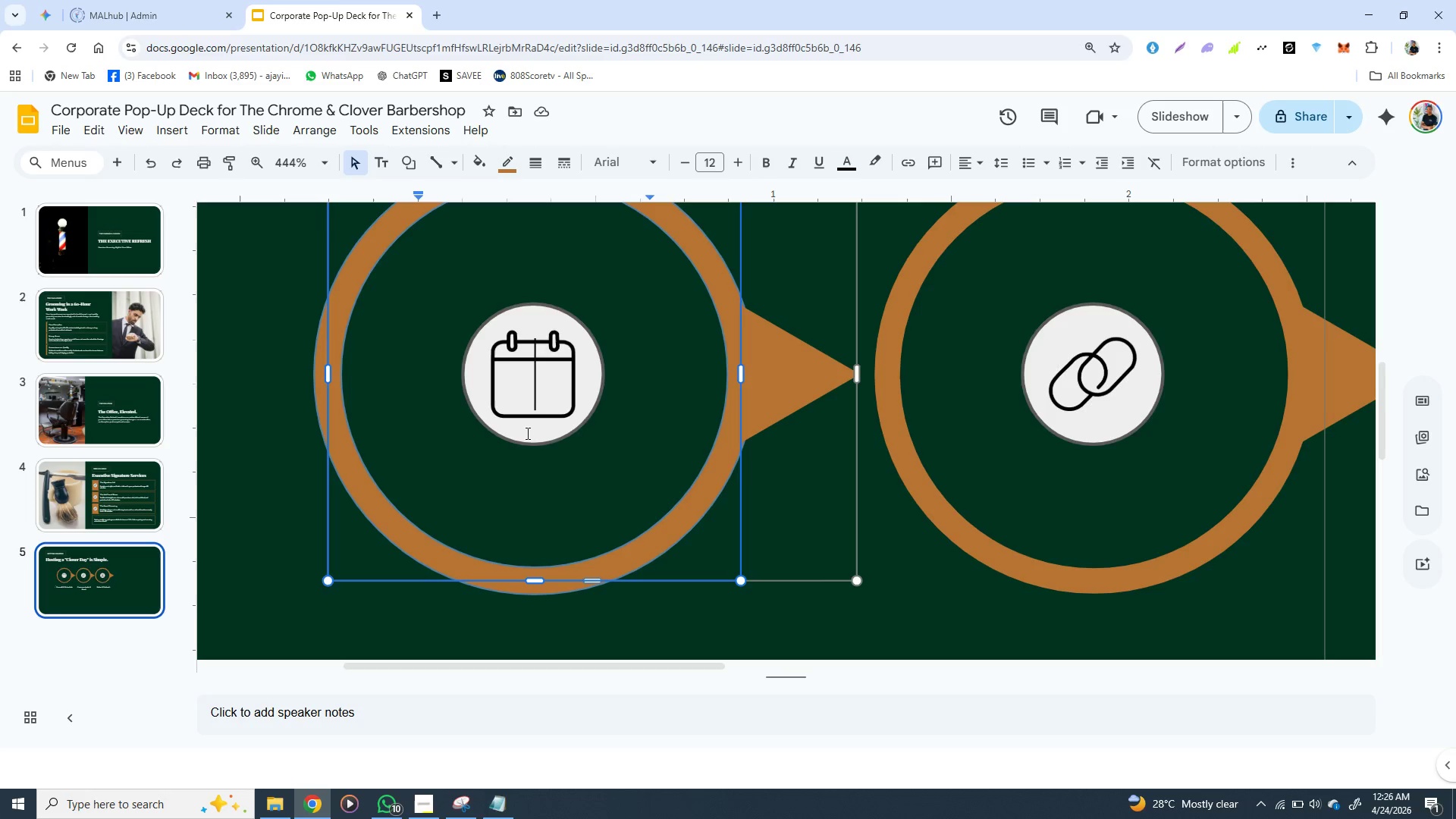 
double_click([526, 433])
 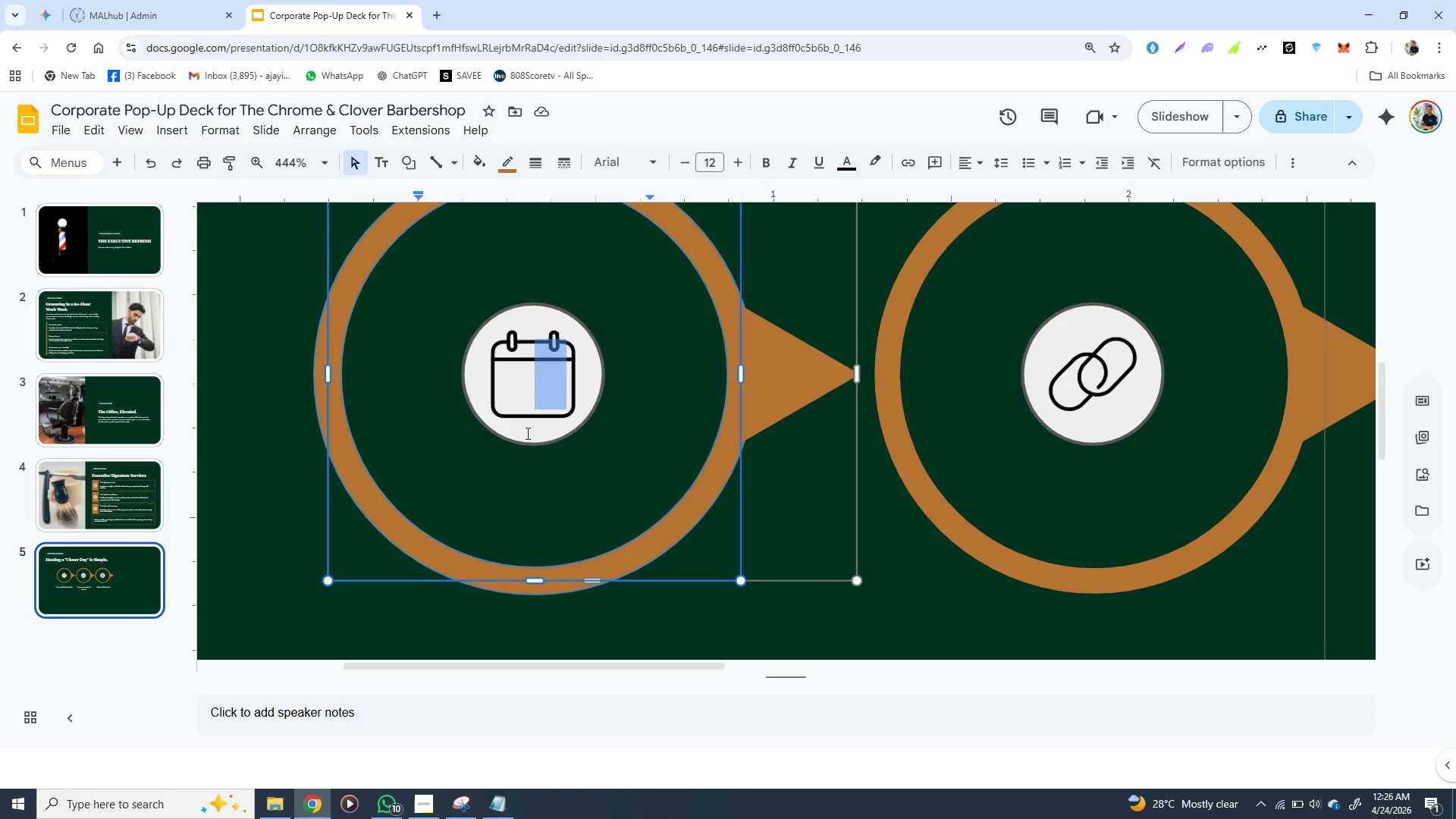 
triple_click([526, 433])
 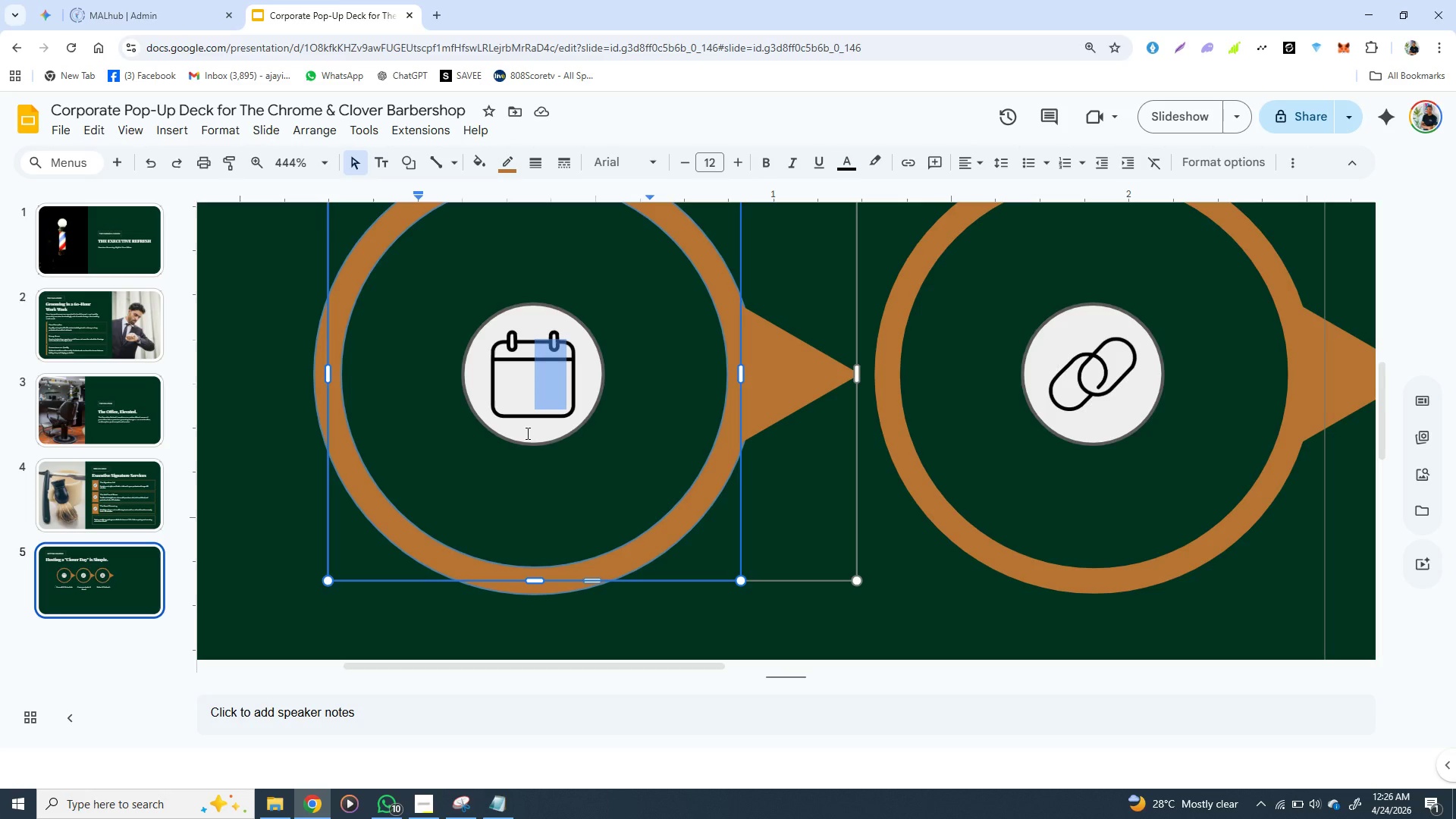 
triple_click([526, 433])
 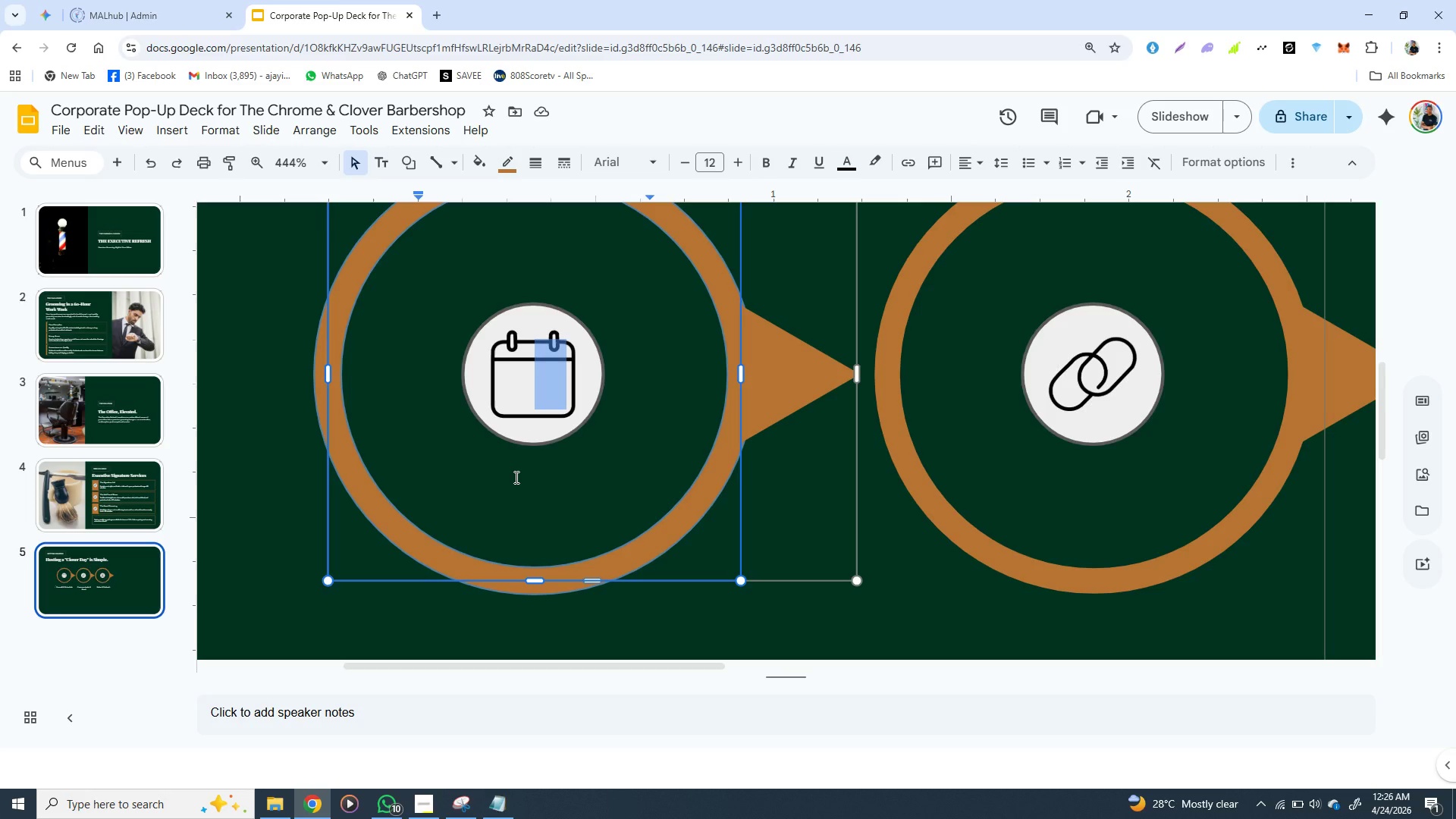 
left_click([515, 477])
 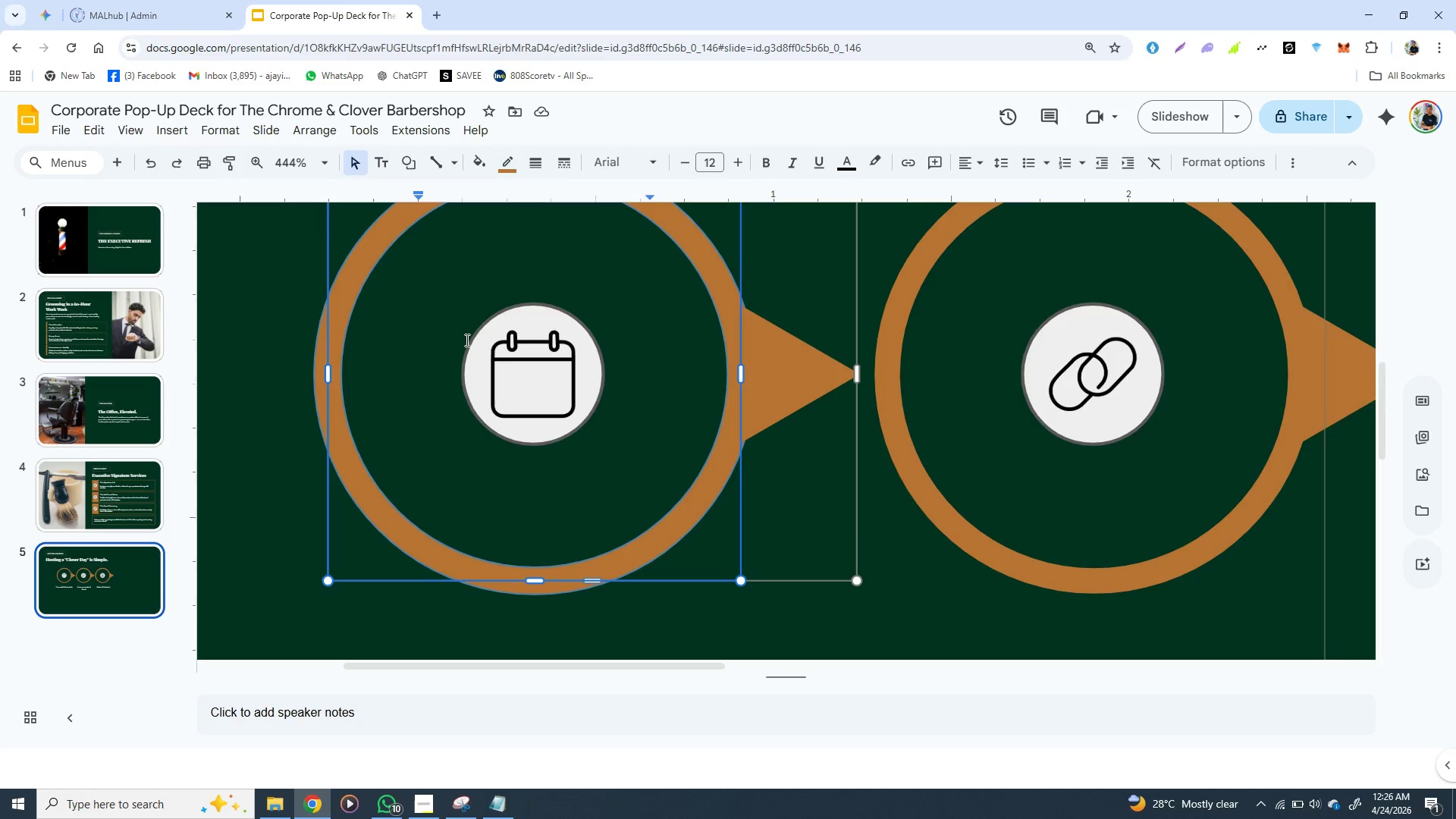 
left_click([466, 340])
 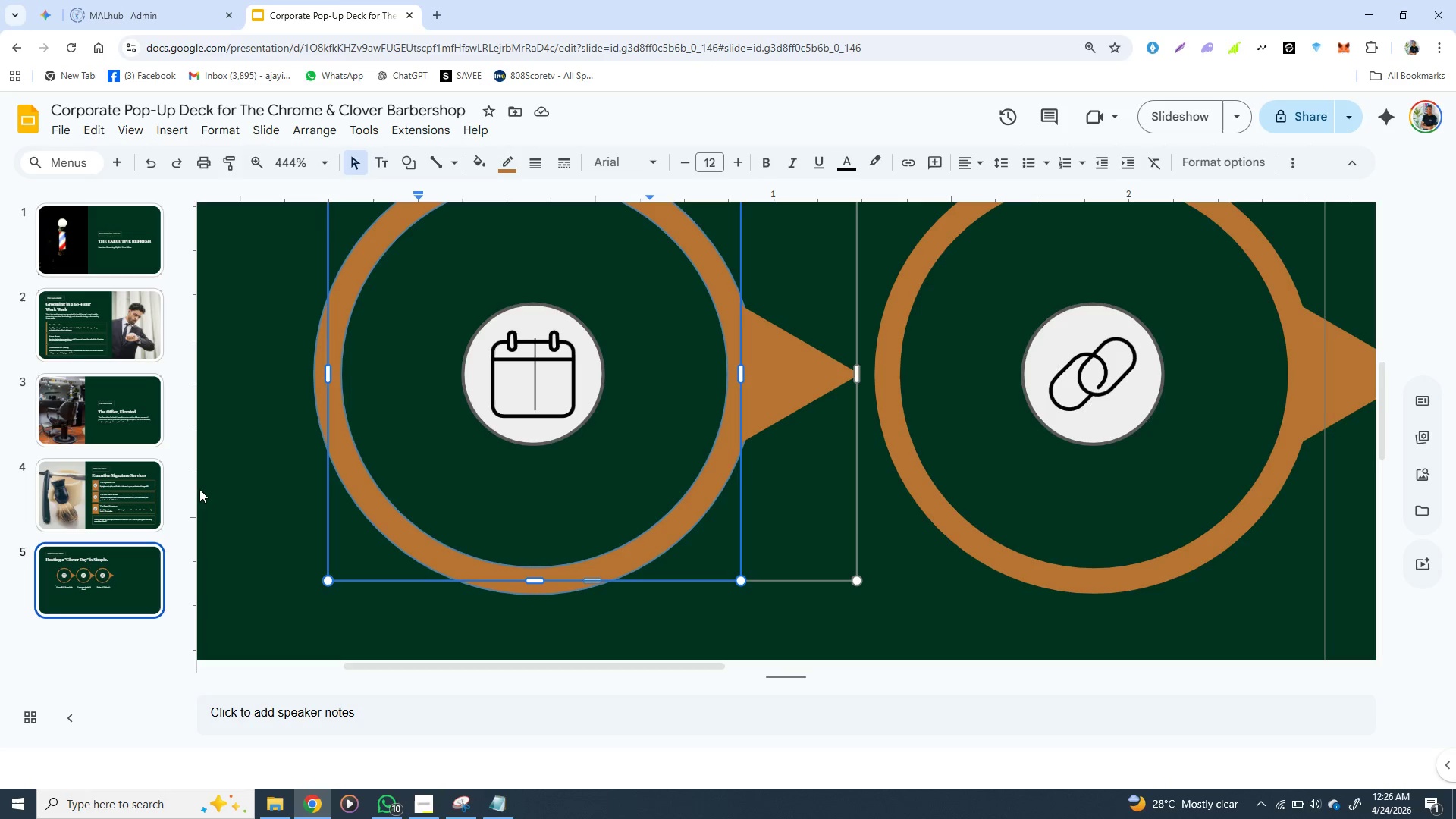 
left_click([199, 489])
 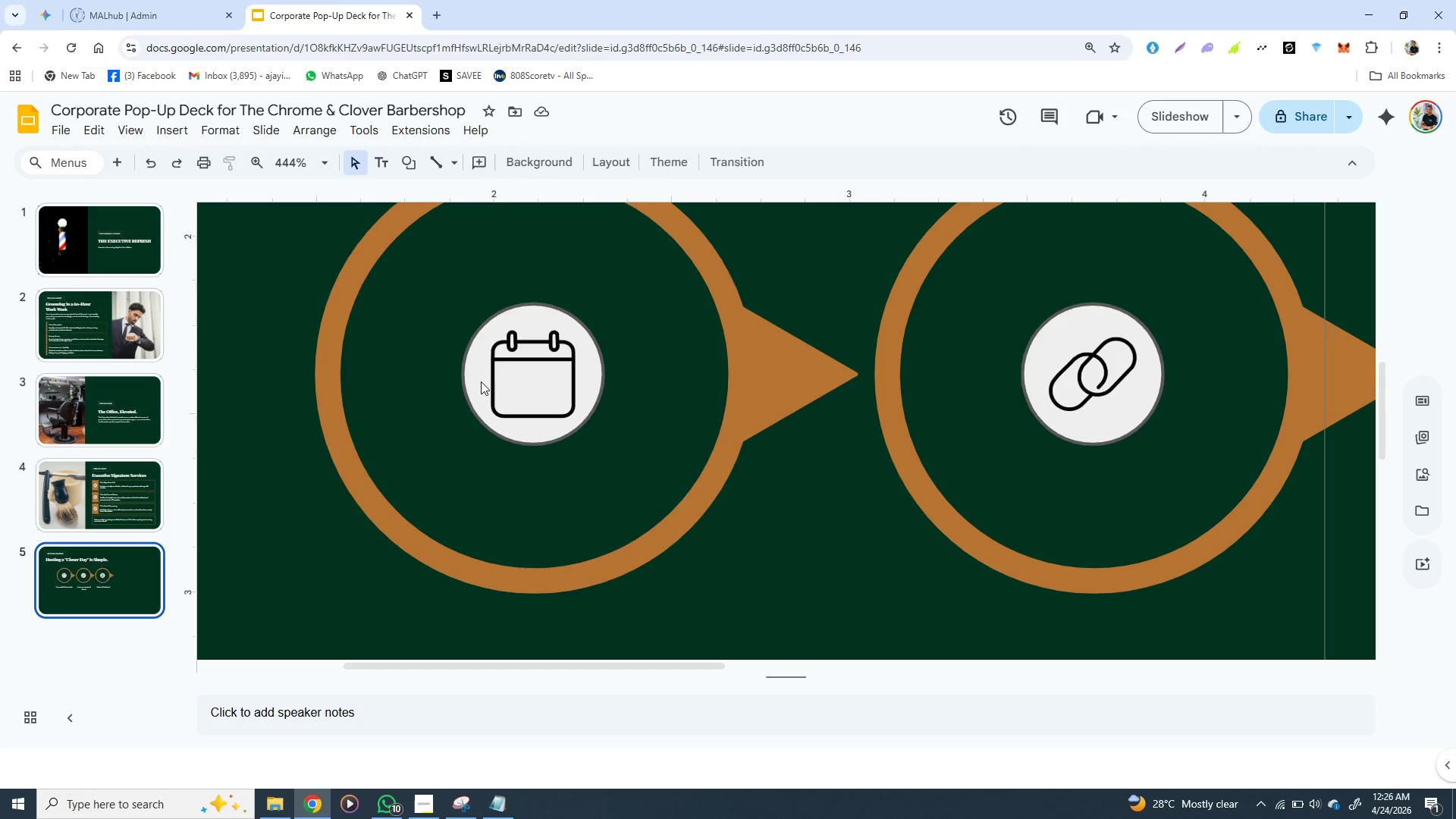 
double_click([481, 381])
 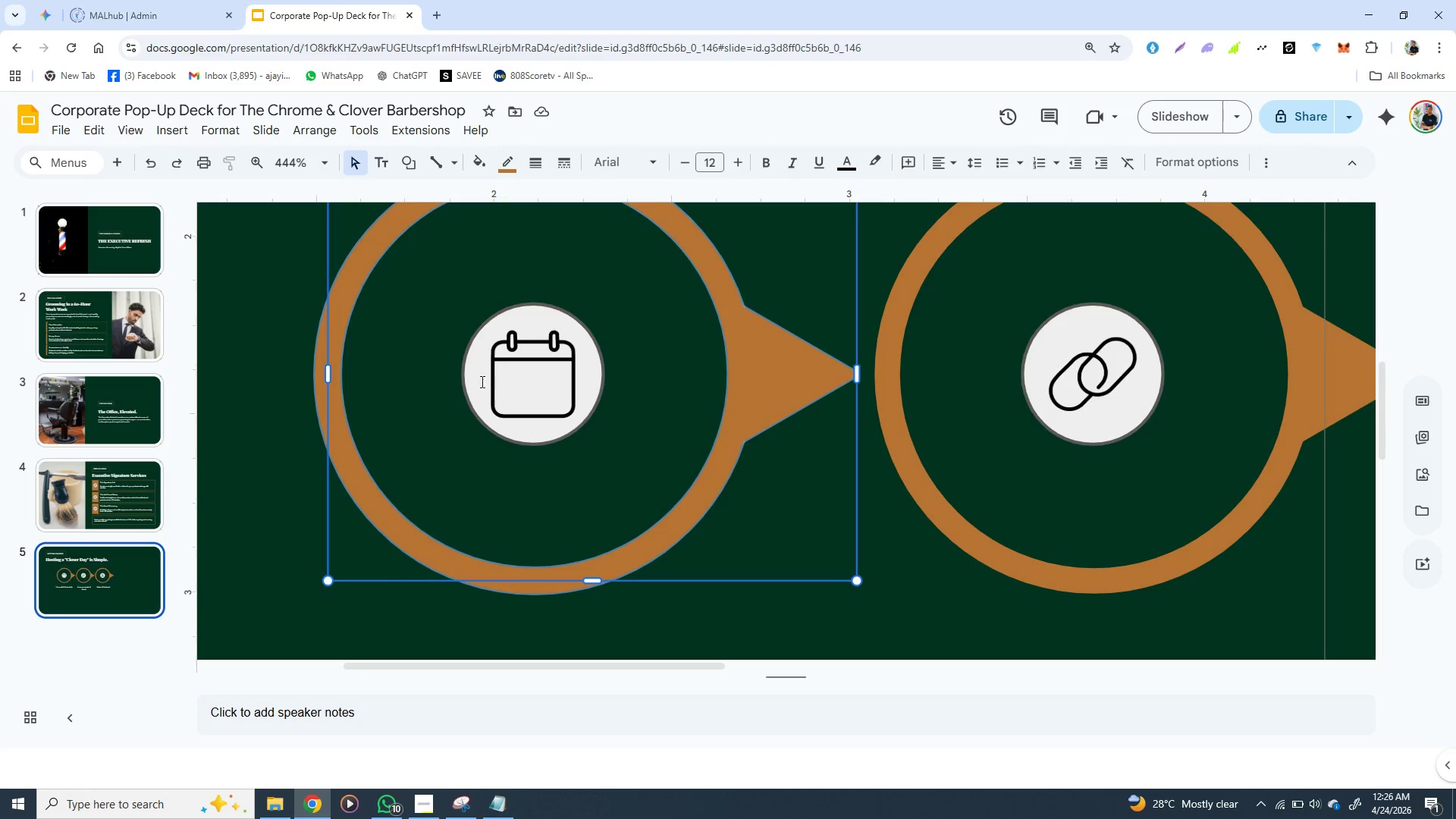 
triple_click([481, 381])
 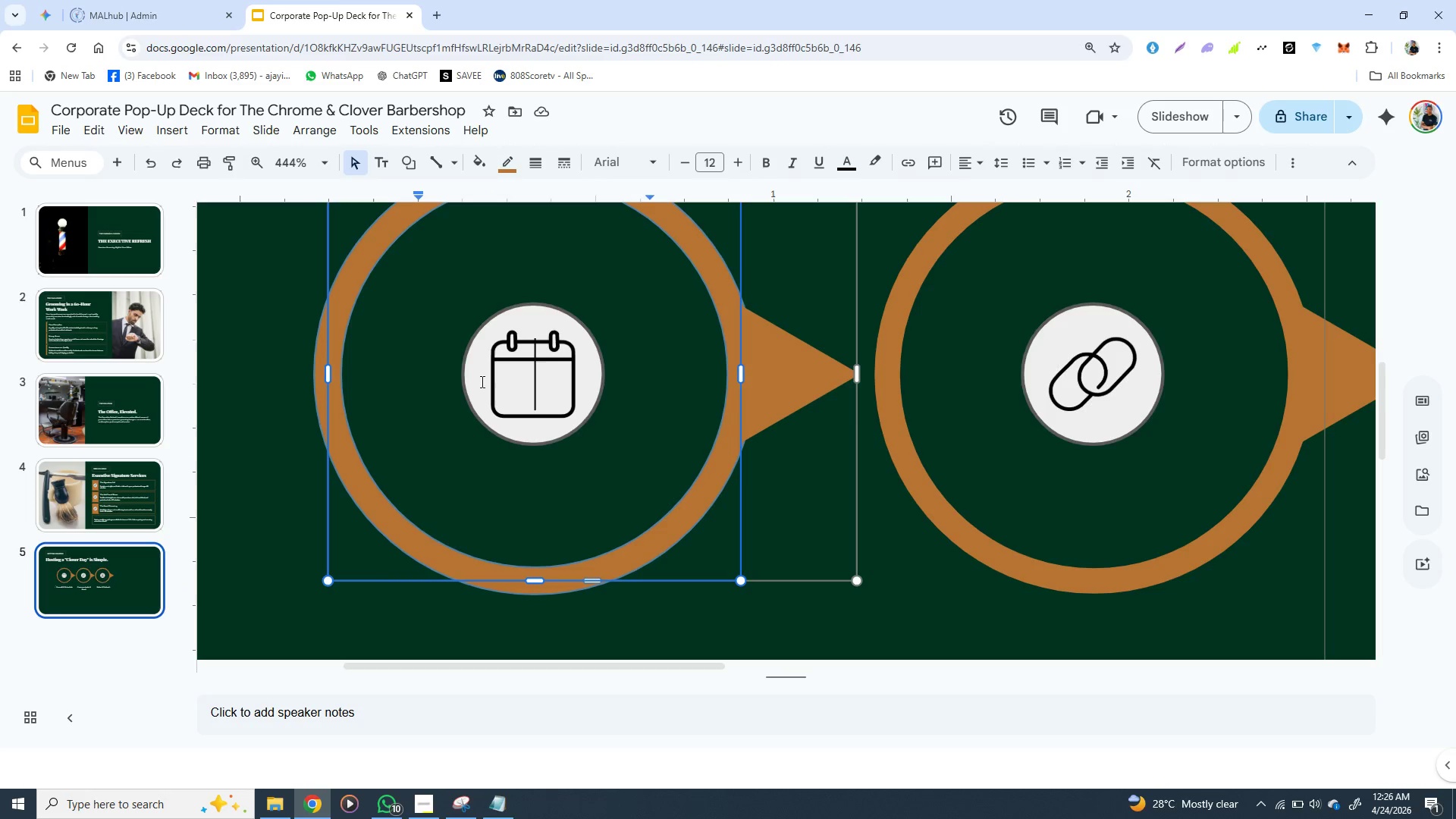 
triple_click([481, 381])
 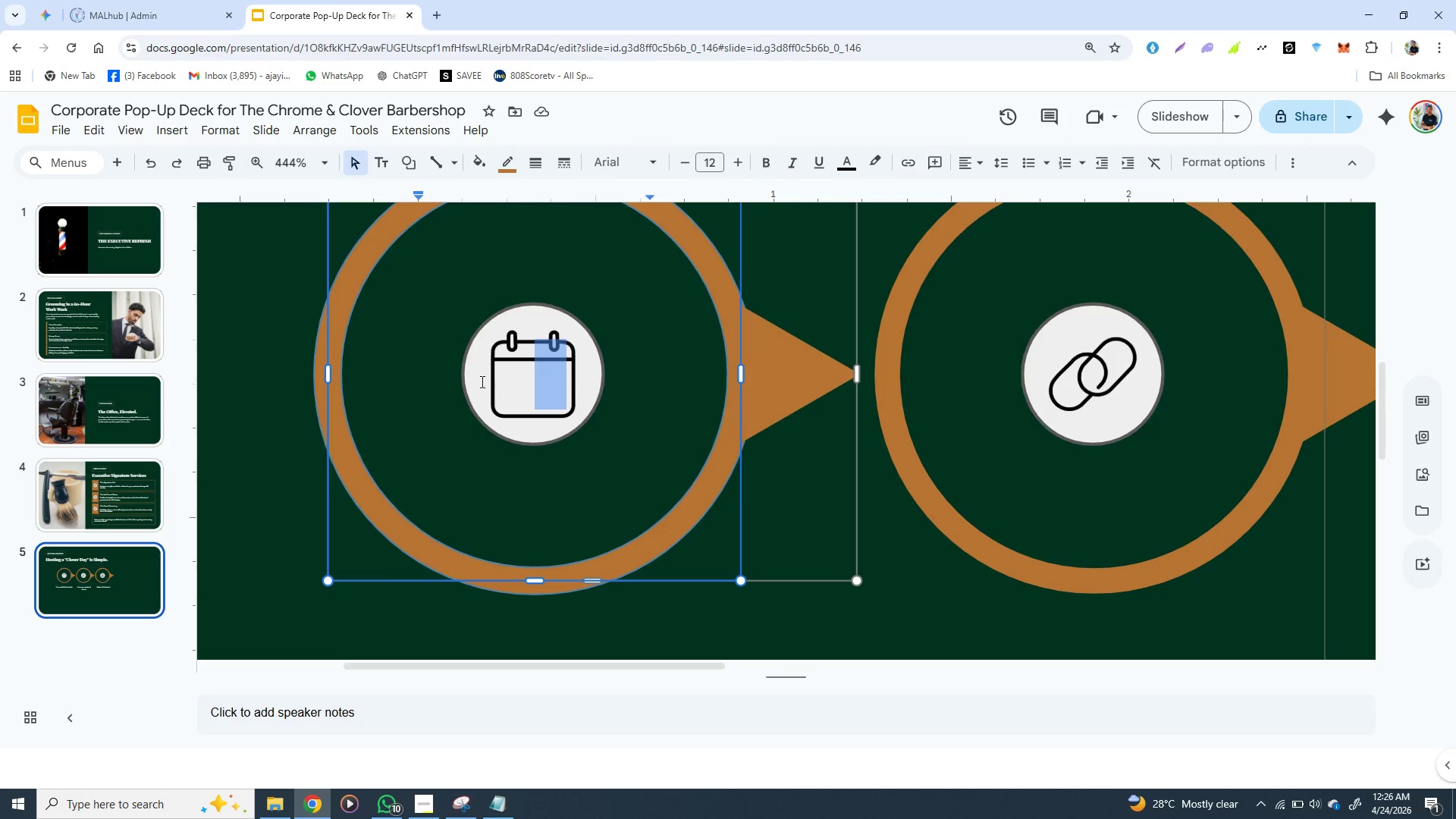 
triple_click([481, 381])
 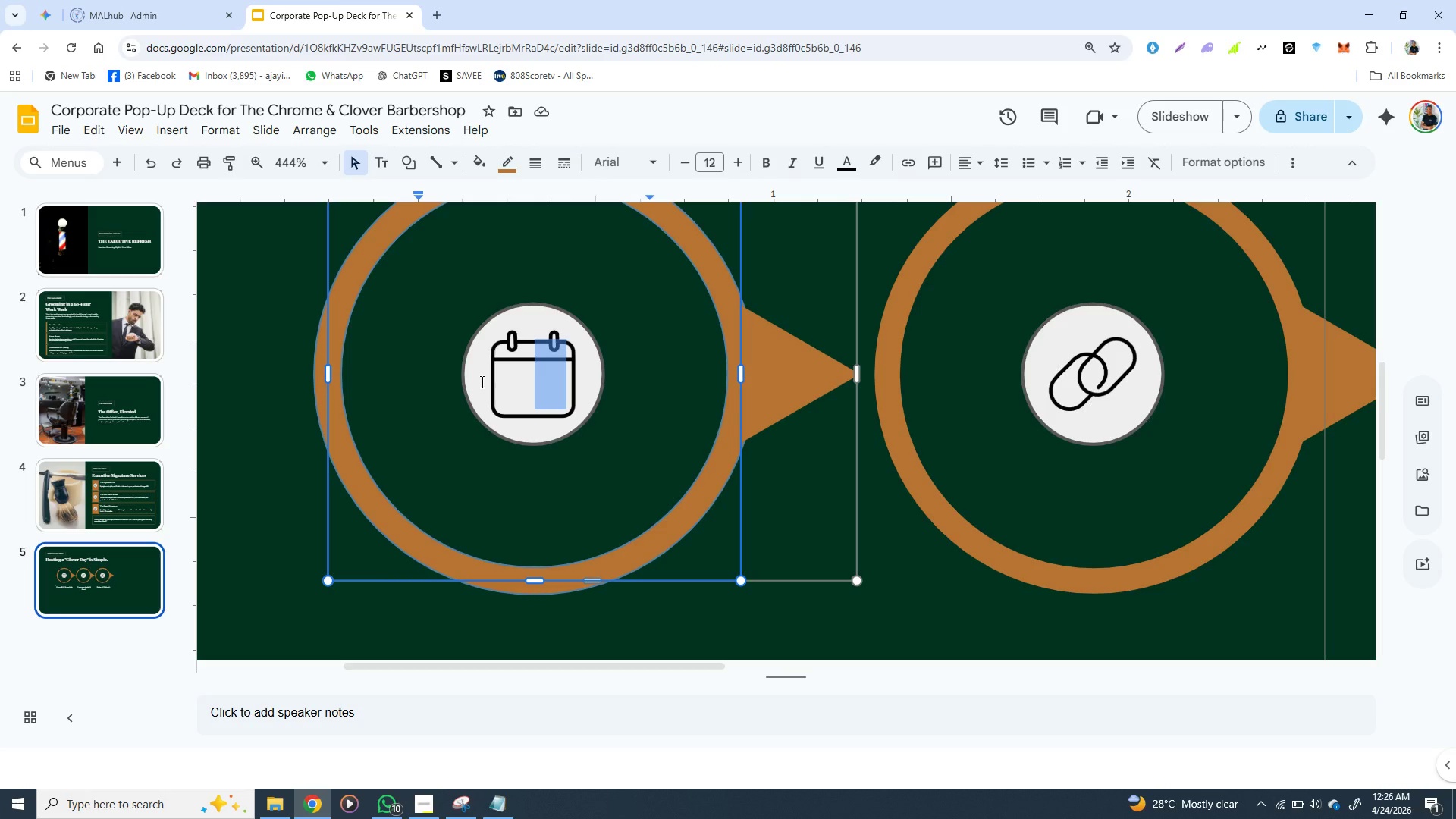 
triple_click([481, 381])
 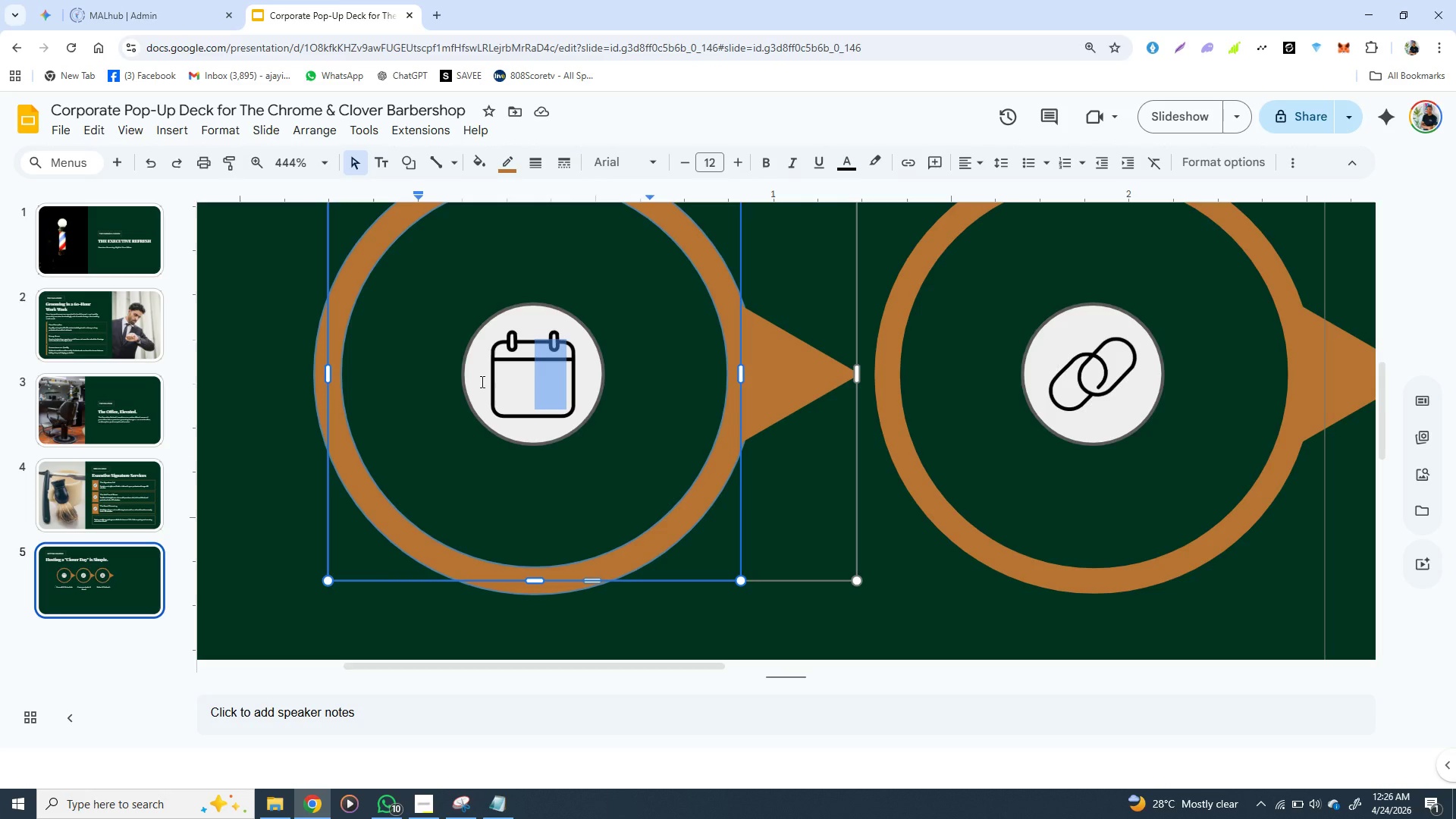 
triple_click([481, 381])
 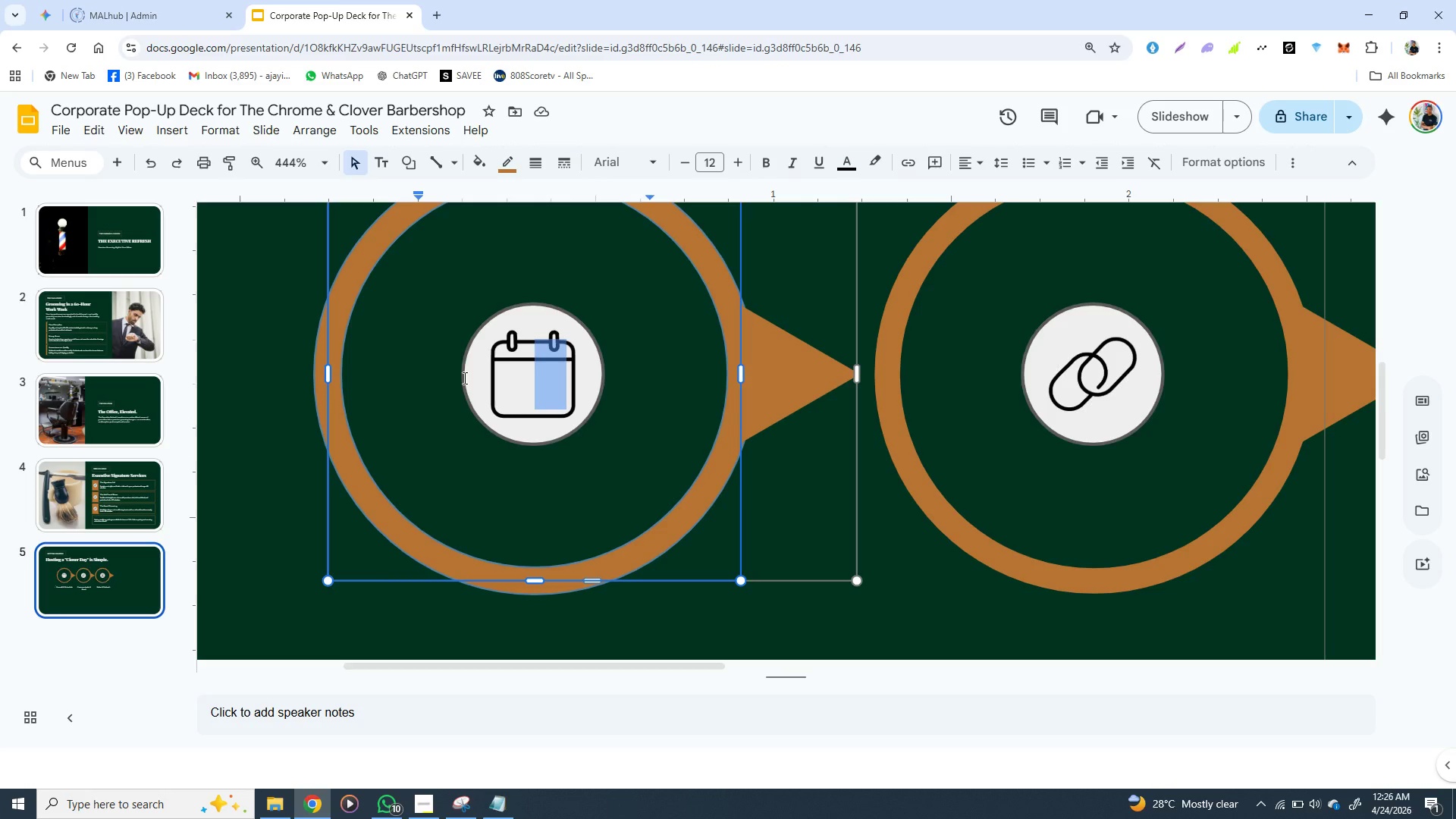 
double_click([463, 378])
 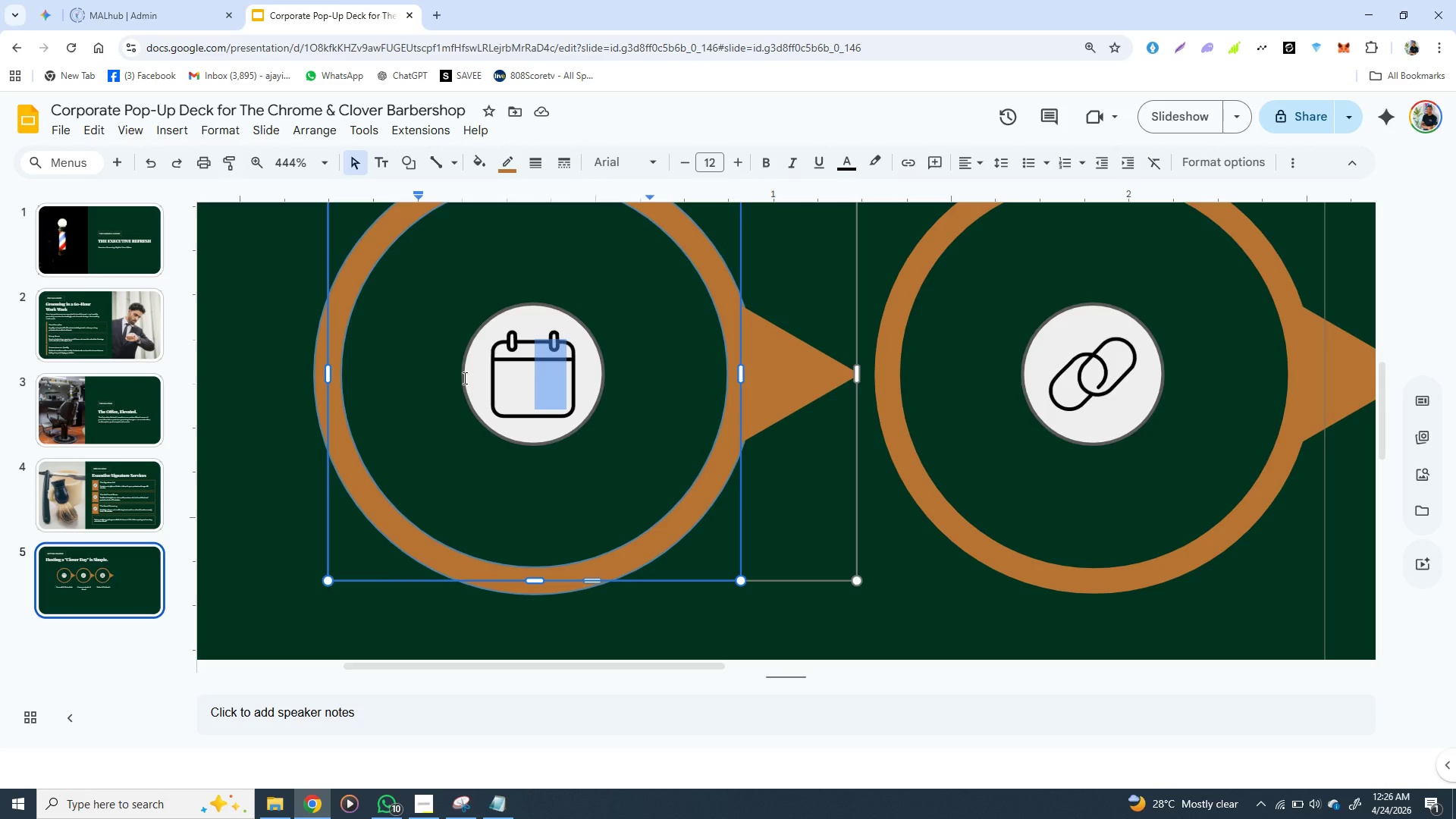 
triple_click([463, 378])
 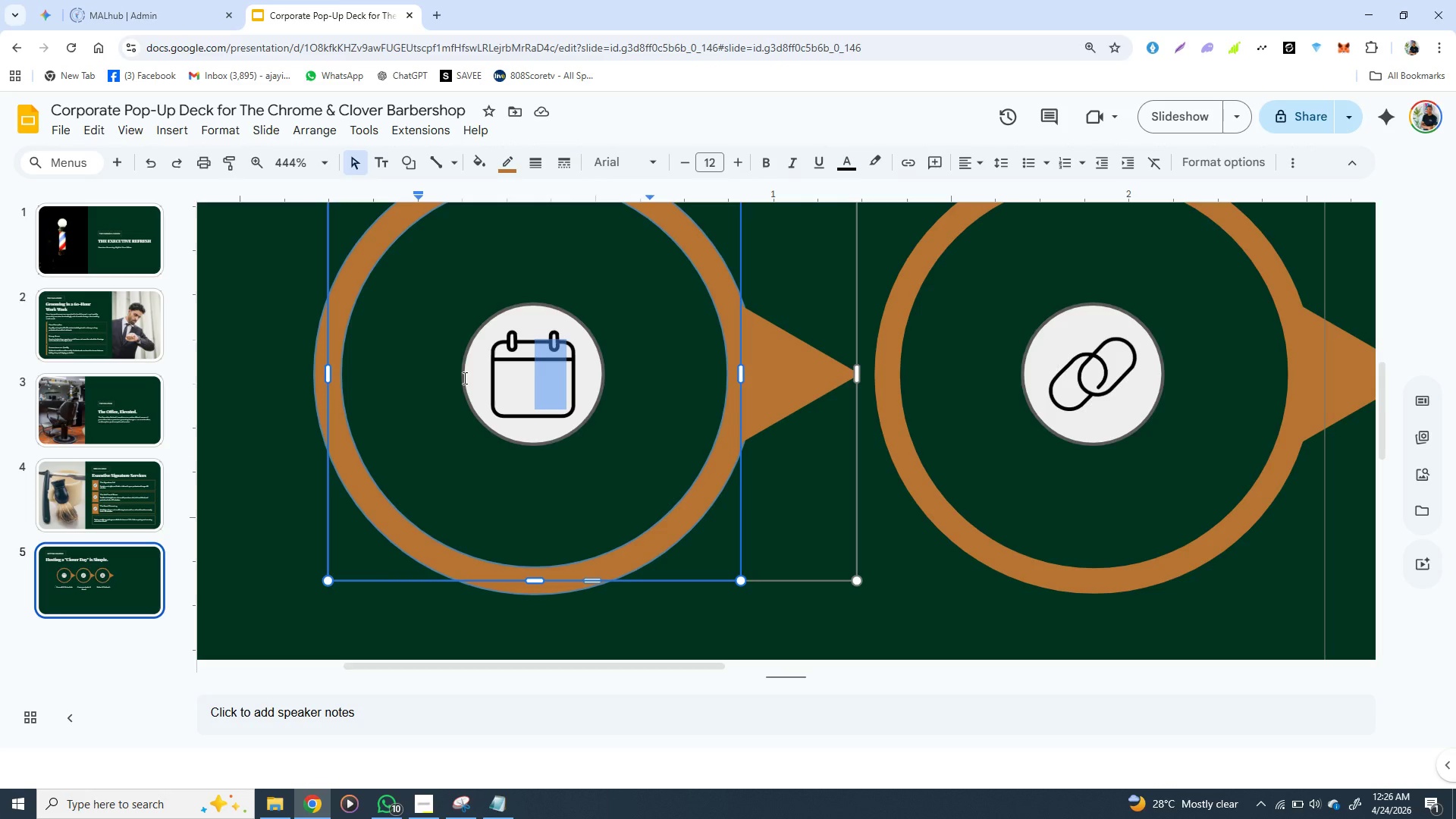 
triple_click([463, 378])
 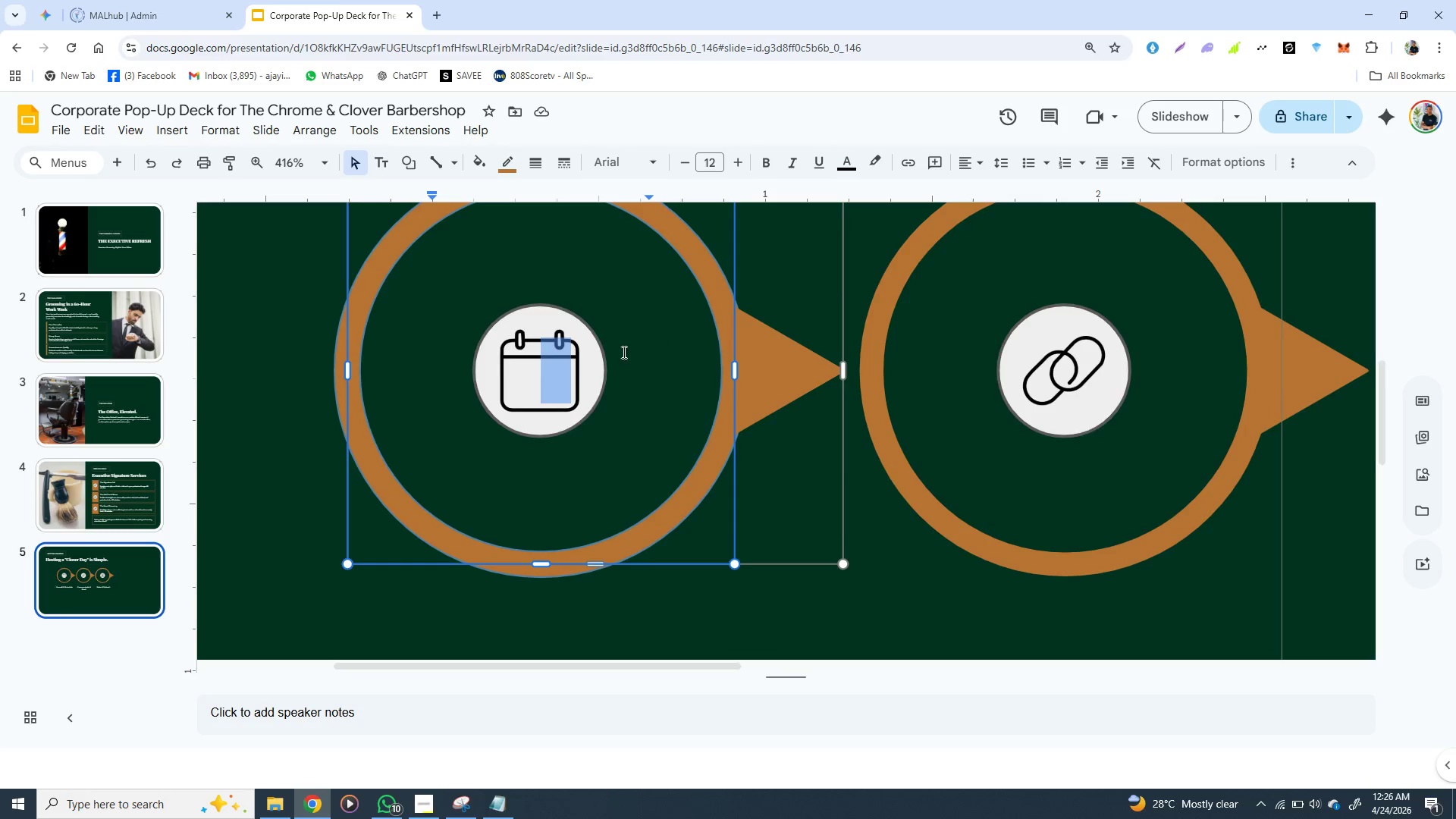 
double_click([614, 356])
 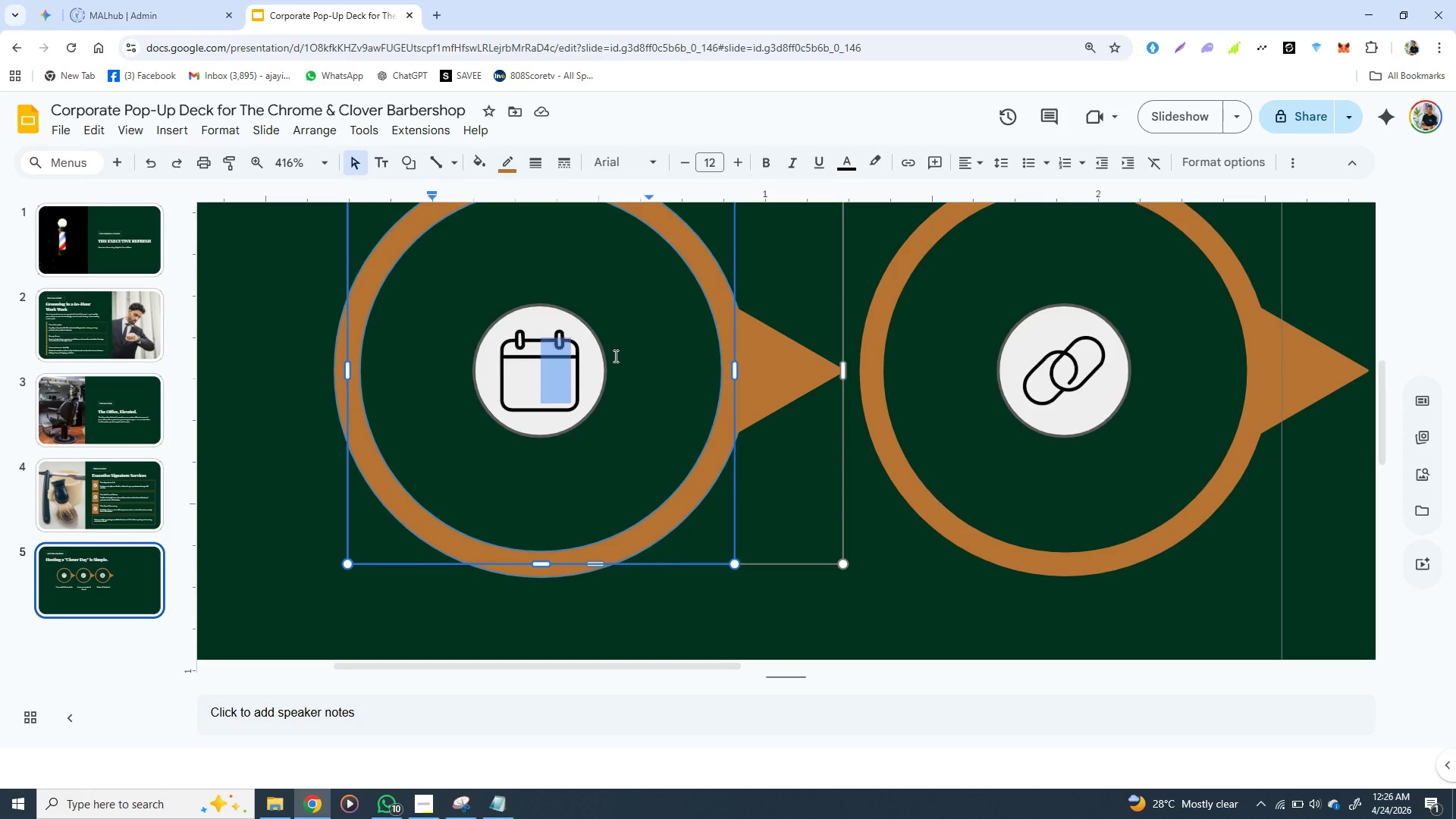 
triple_click([614, 356])
 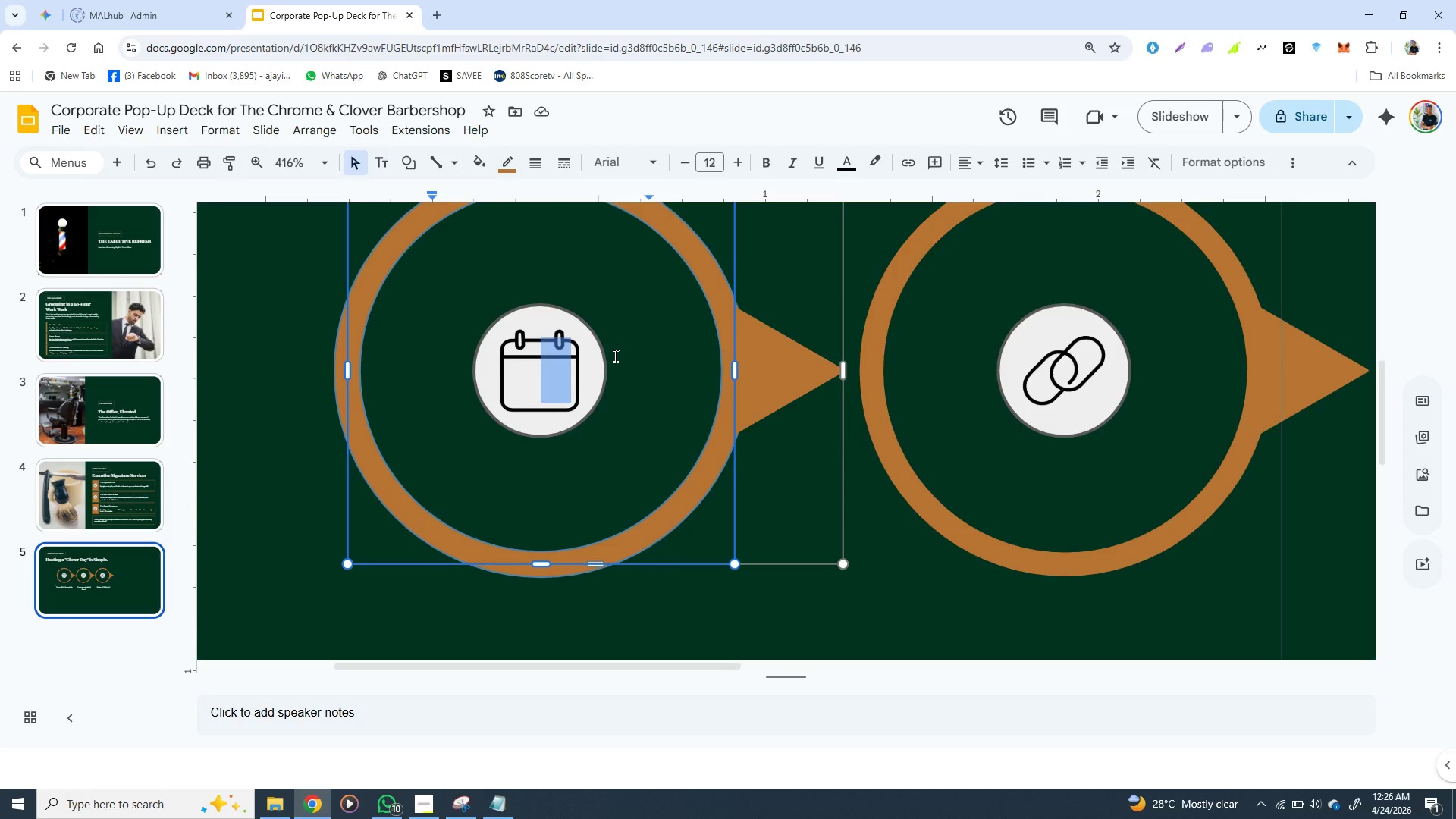 
left_click([614, 356])
 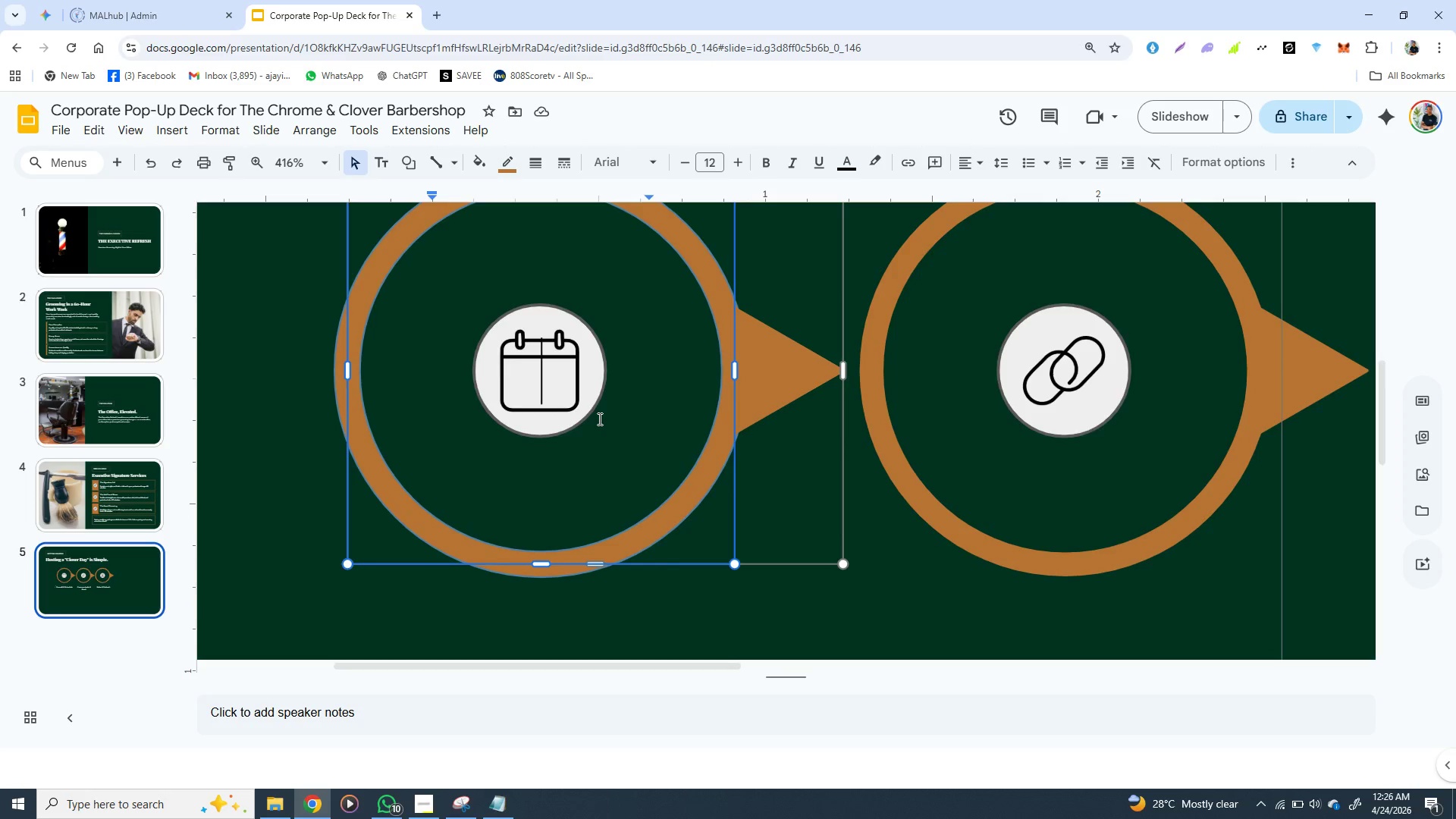 
key(Control+Z)
 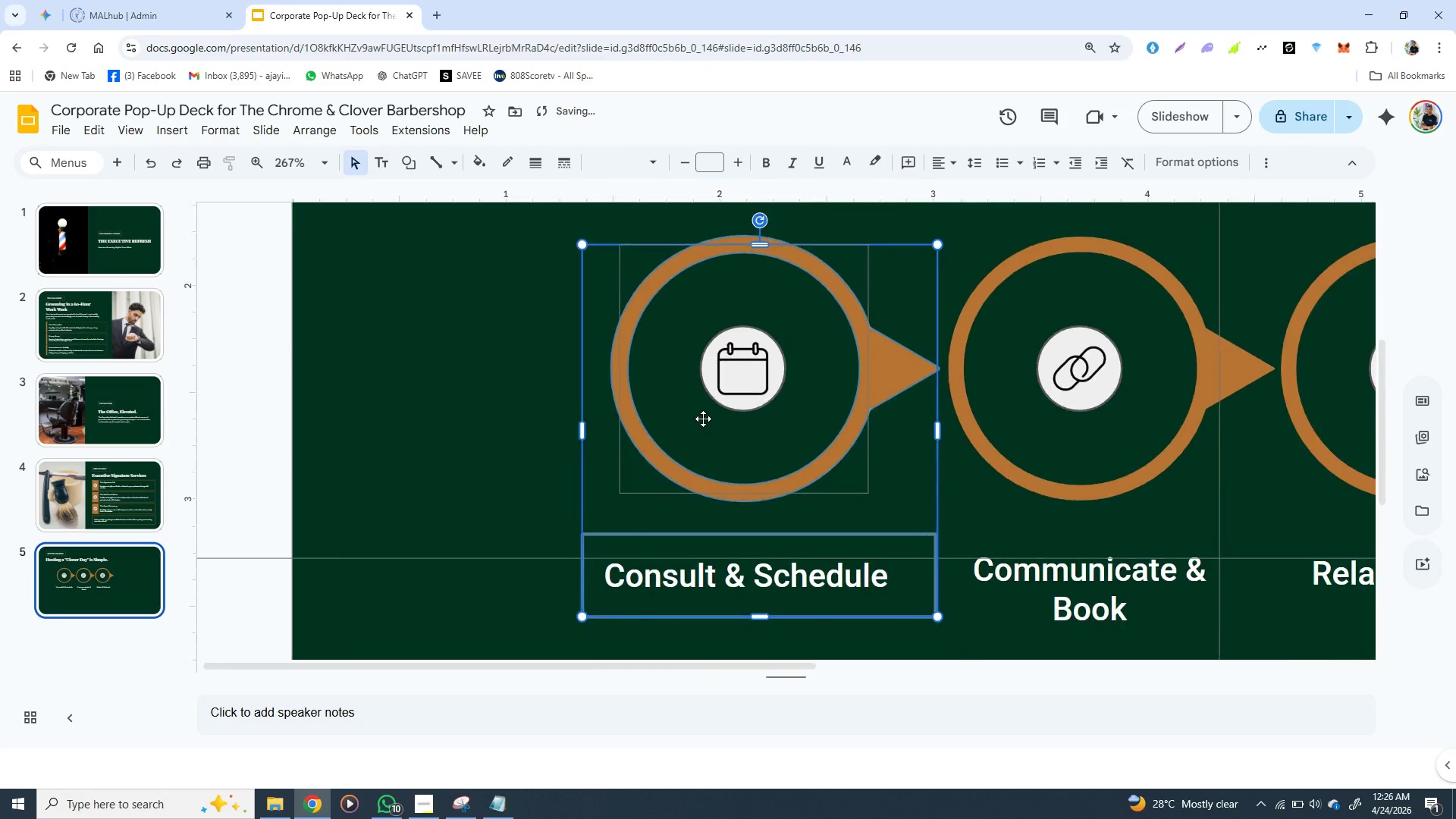 
mouse_move([466, 476])
 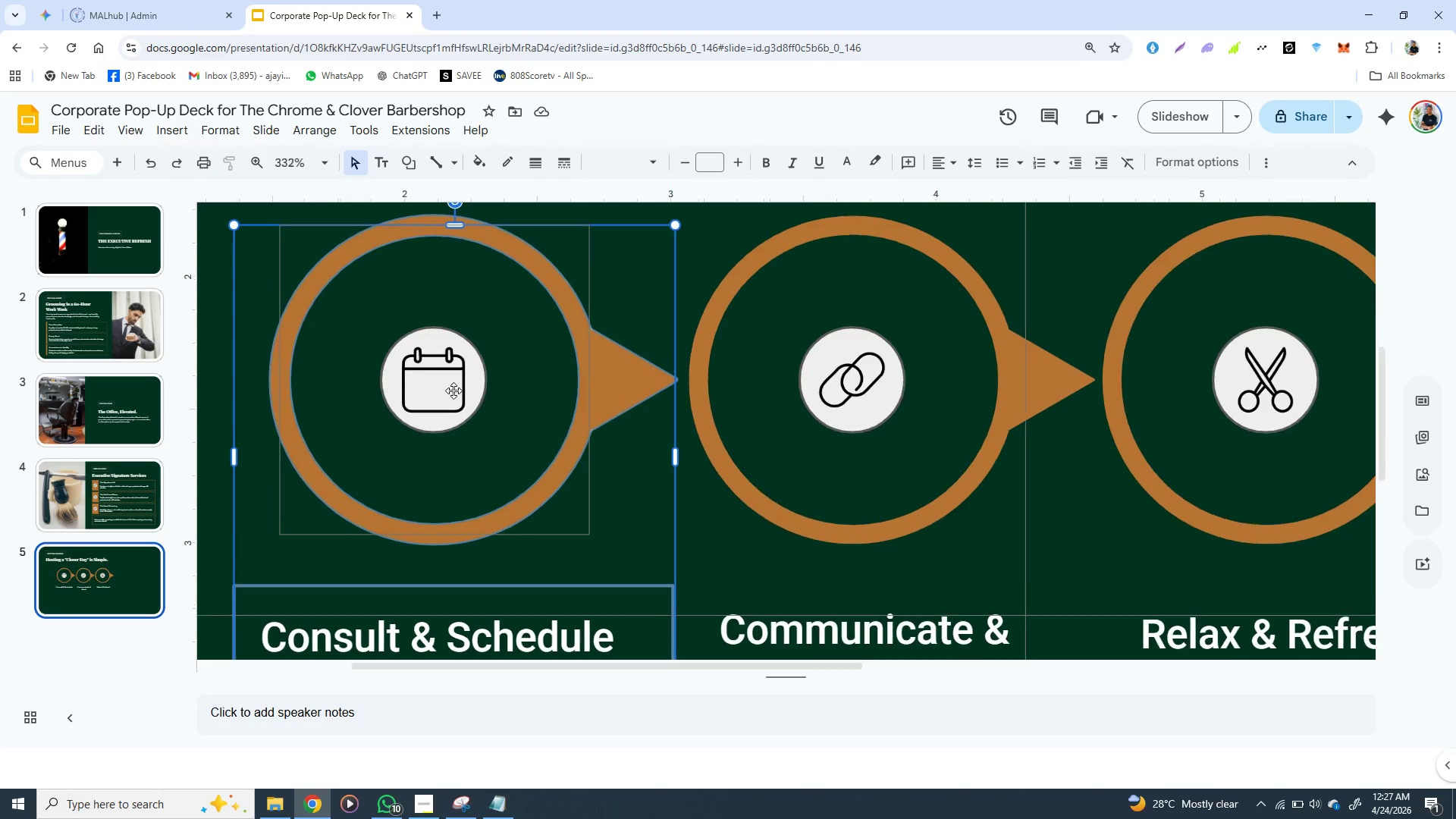 
left_click([457, 391])
 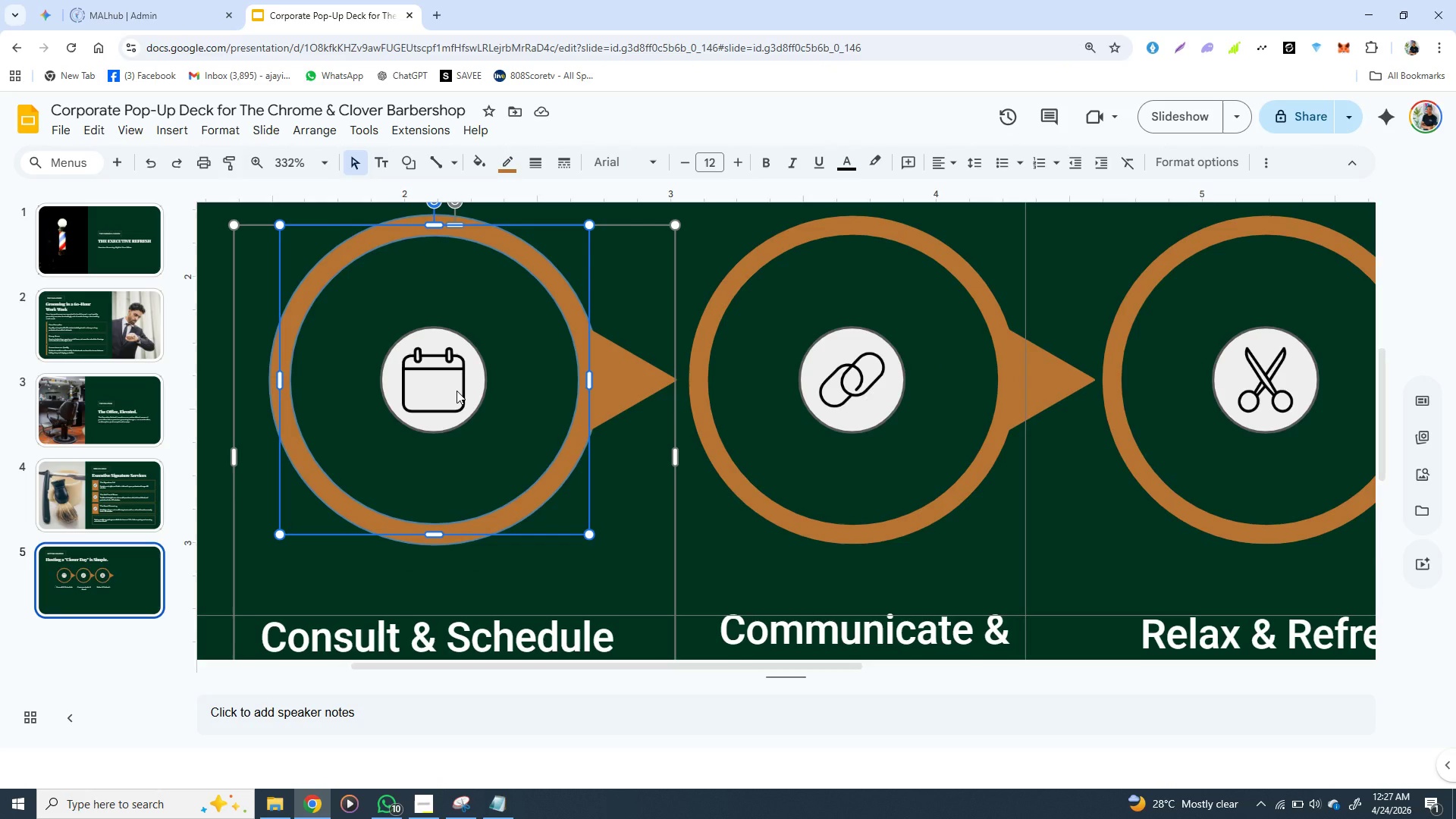 
double_click([457, 391])
 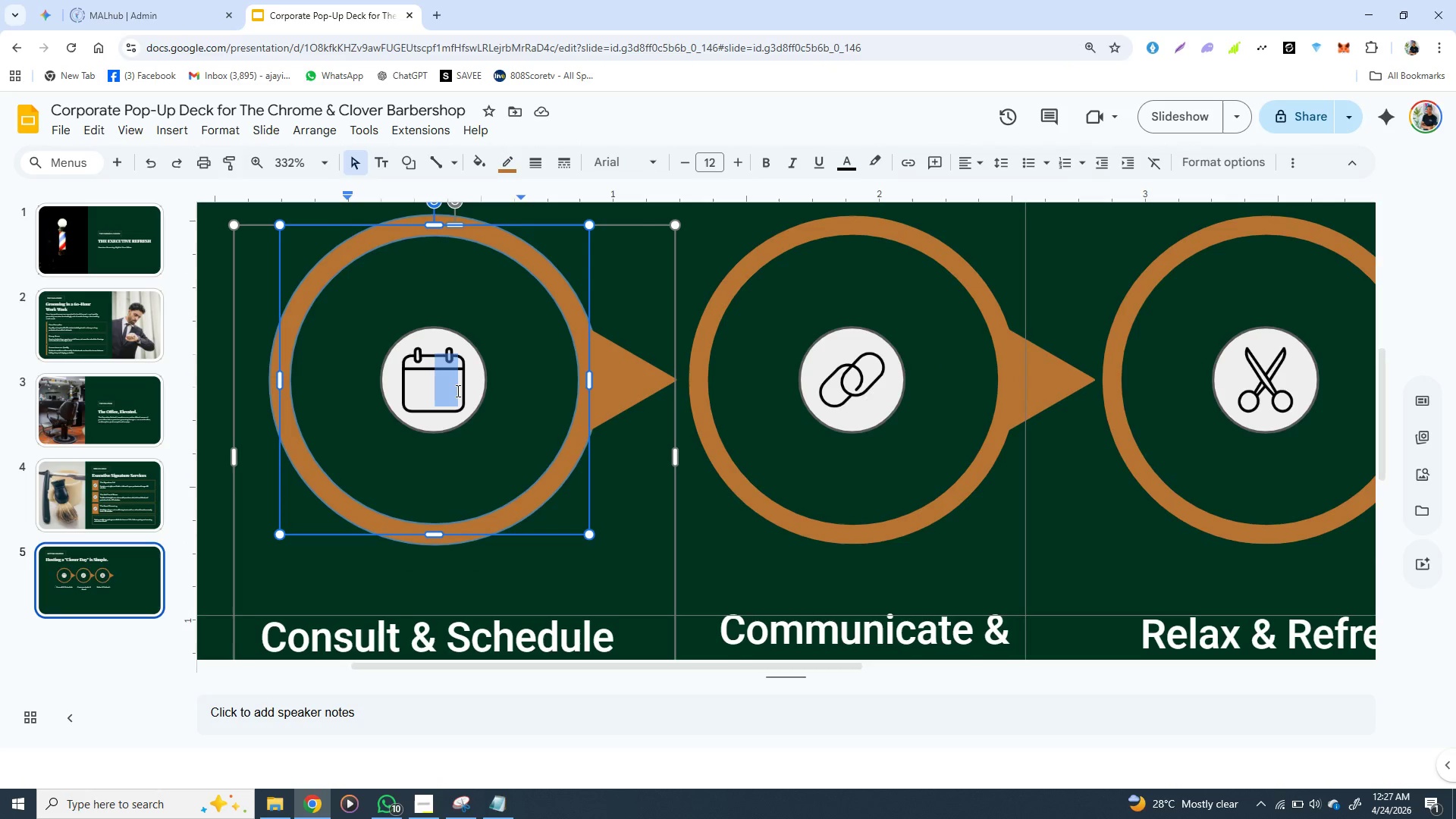 
triple_click([457, 391])
 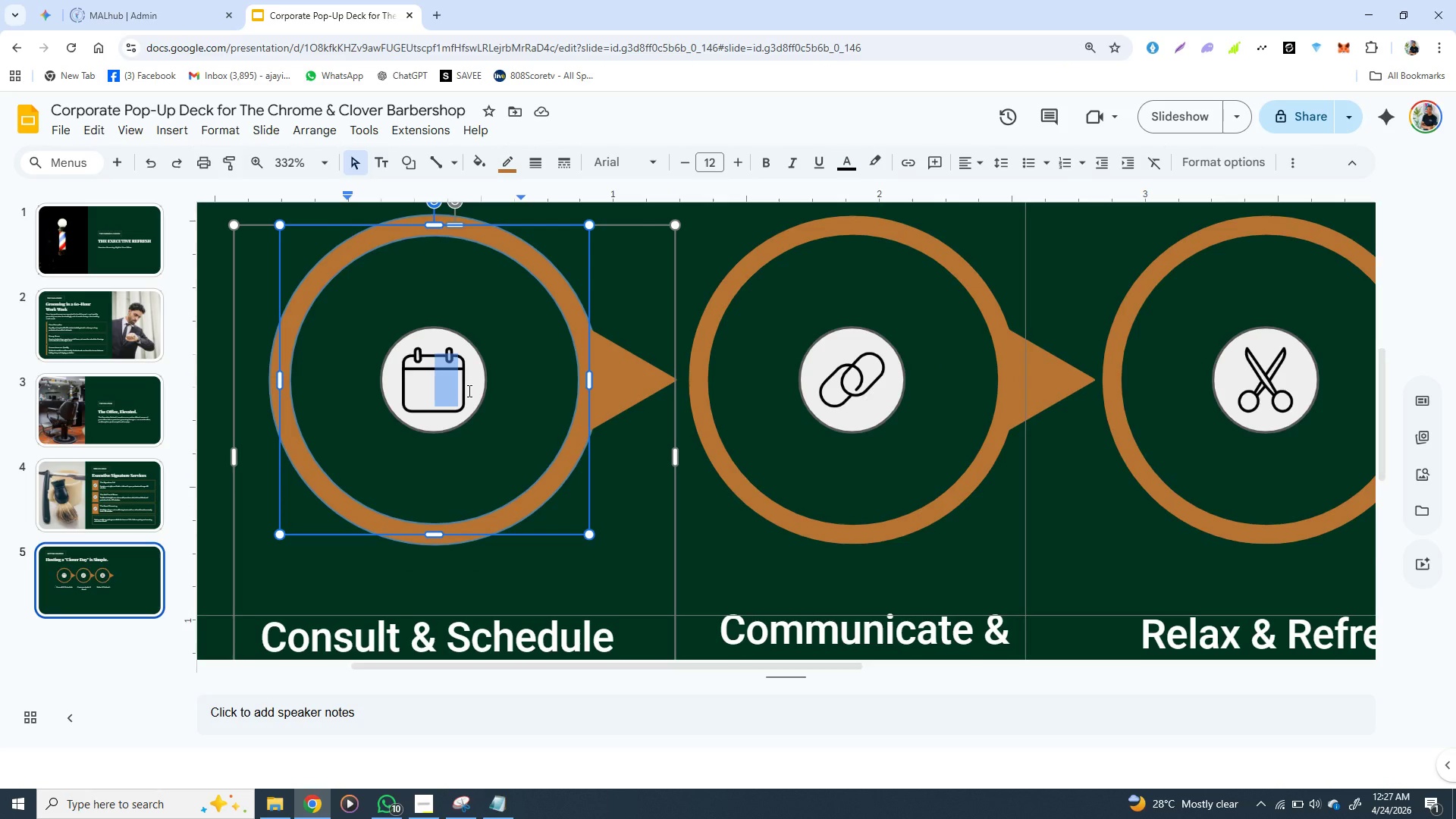 
double_click([468, 391])
 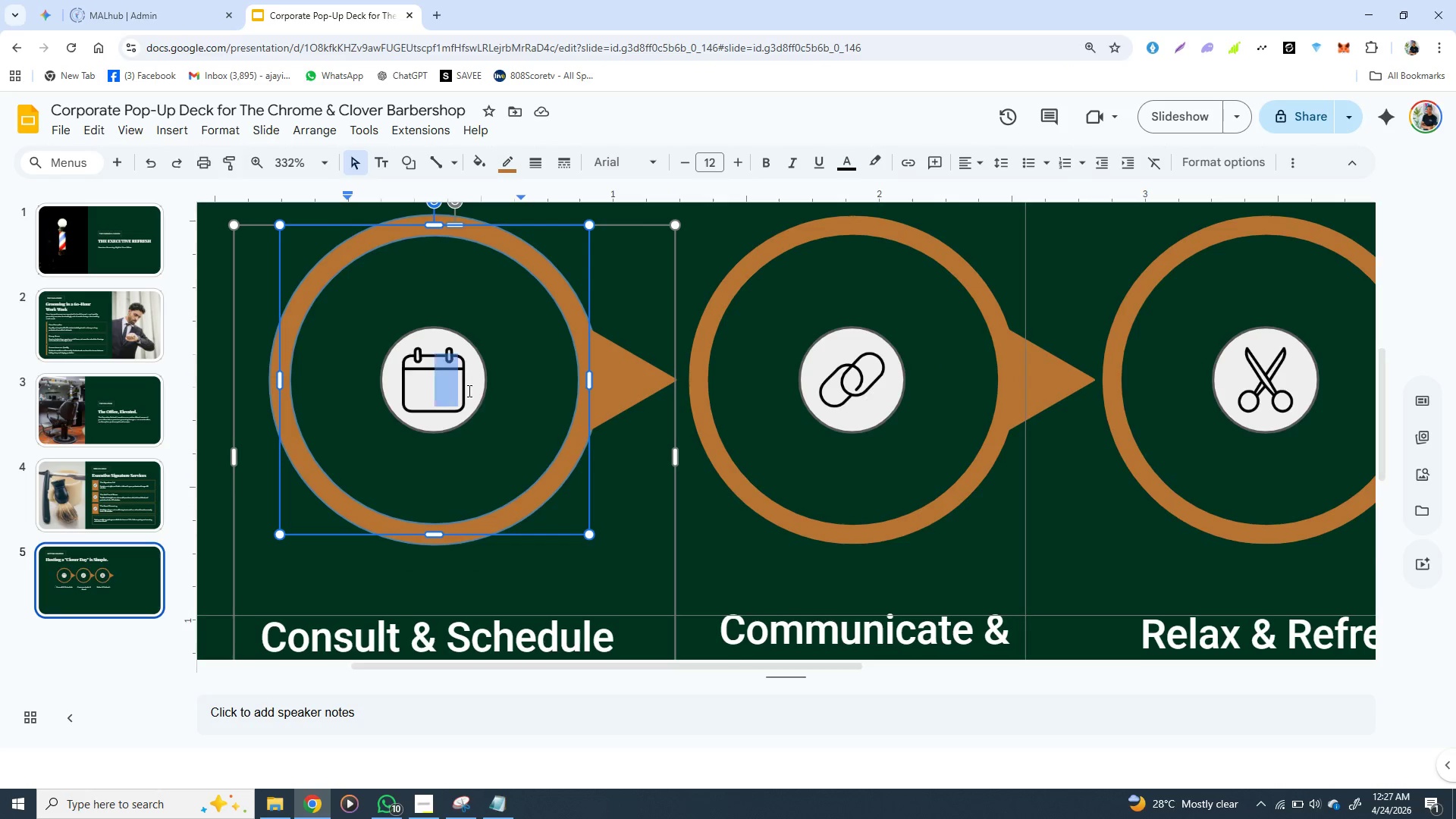 
triple_click([468, 391])
 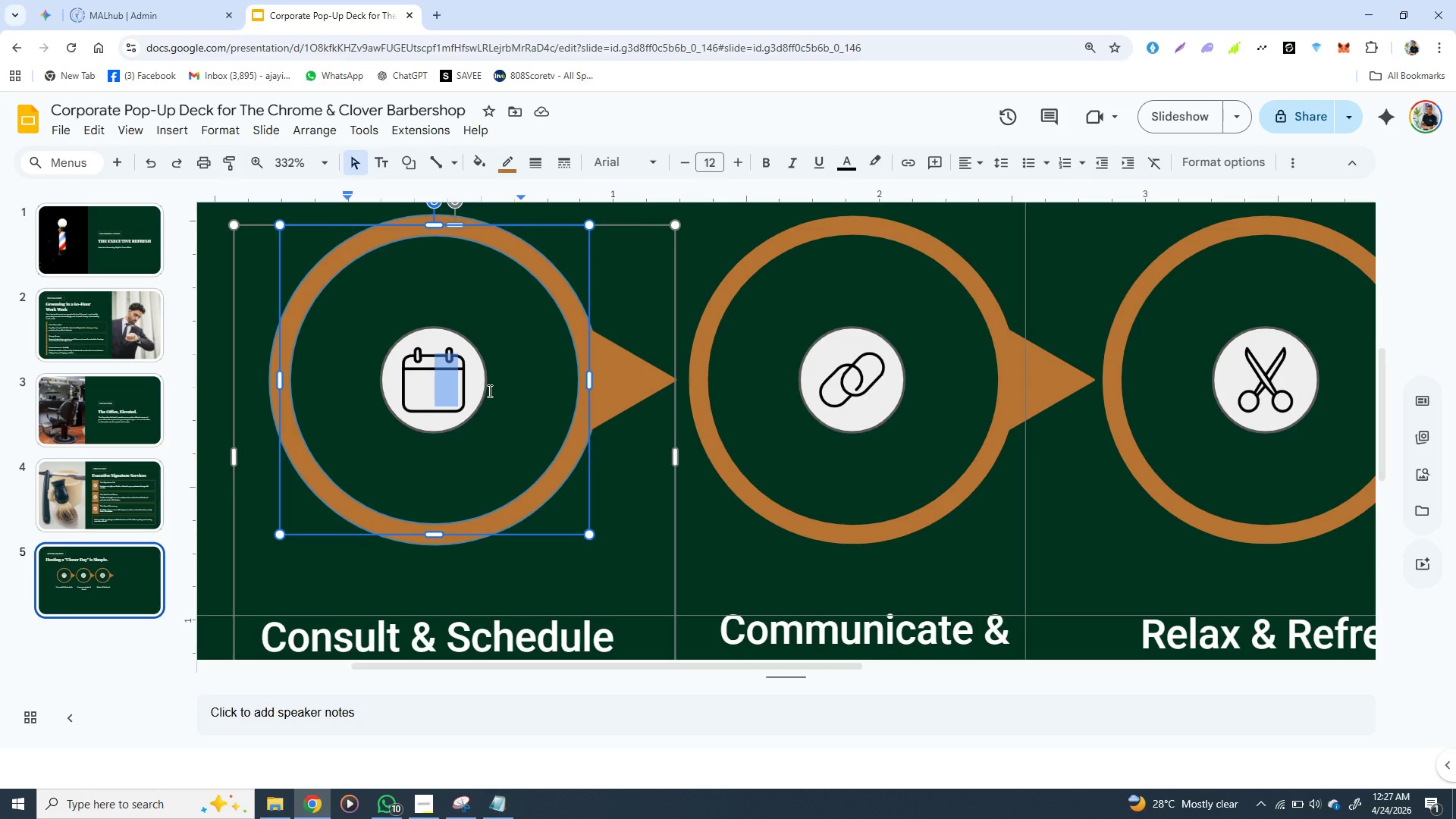 
double_click([488, 391])
 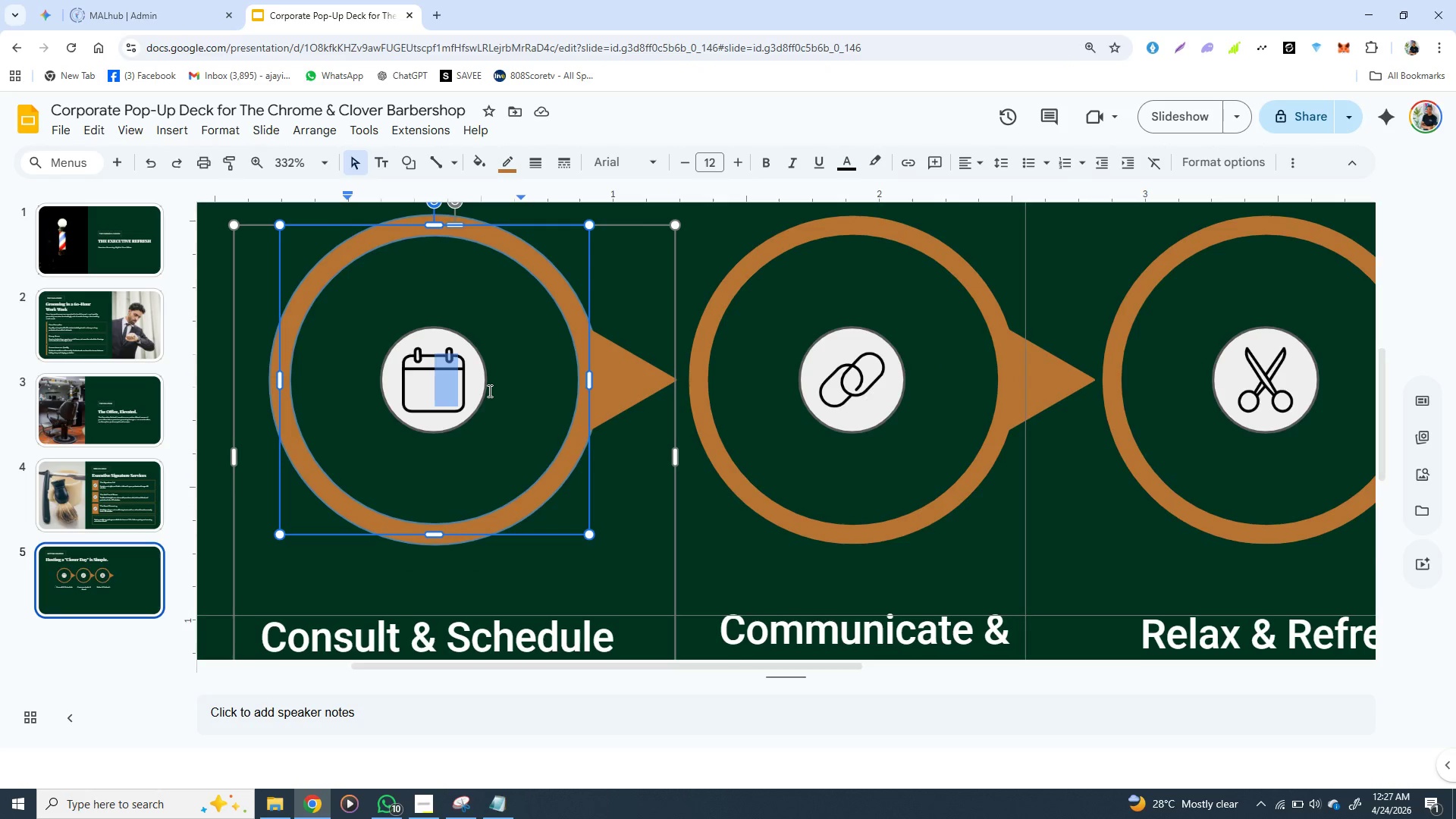 
triple_click([488, 391])
 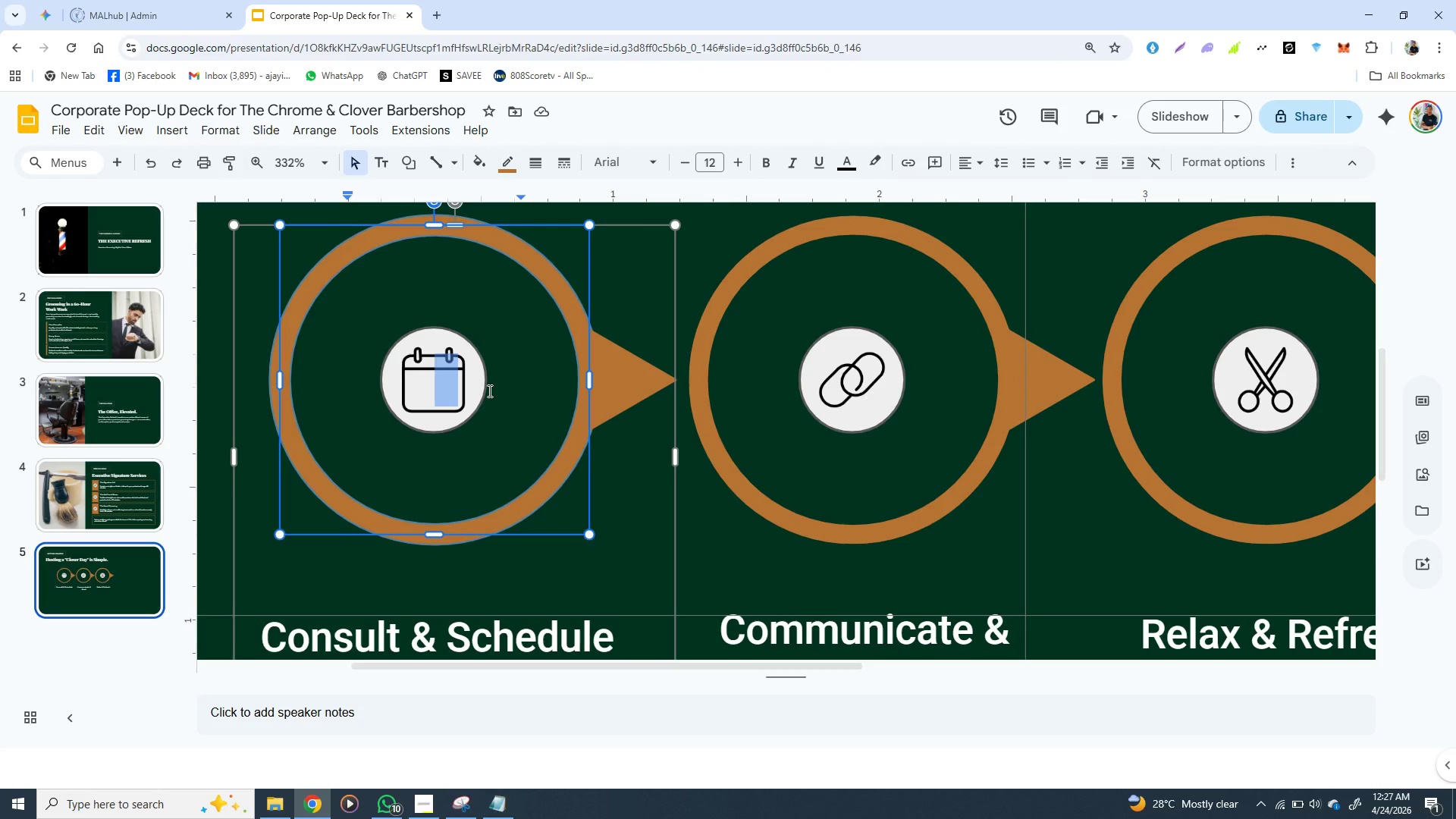 
triple_click([488, 391])
 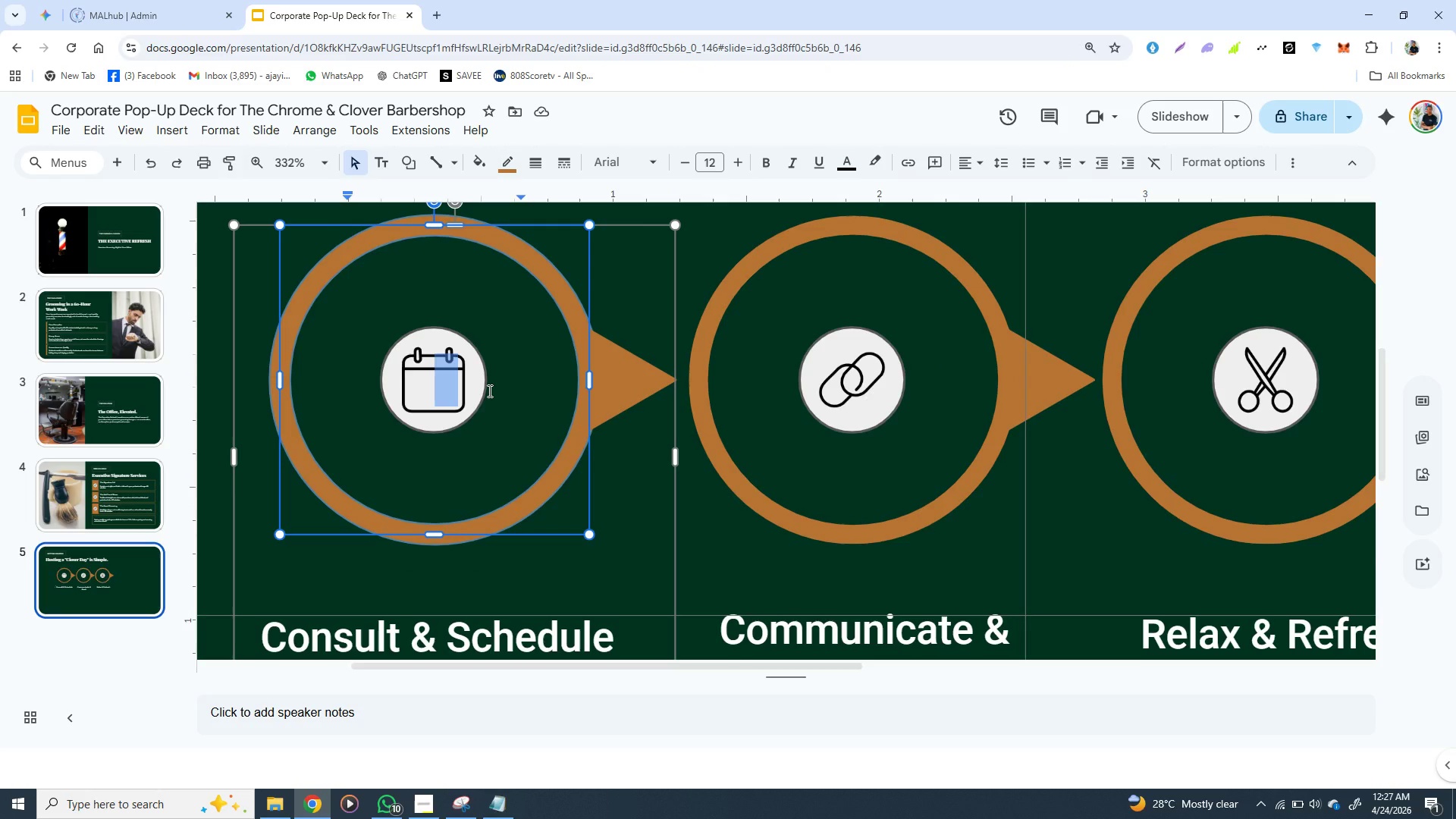 
key(Backspace)
 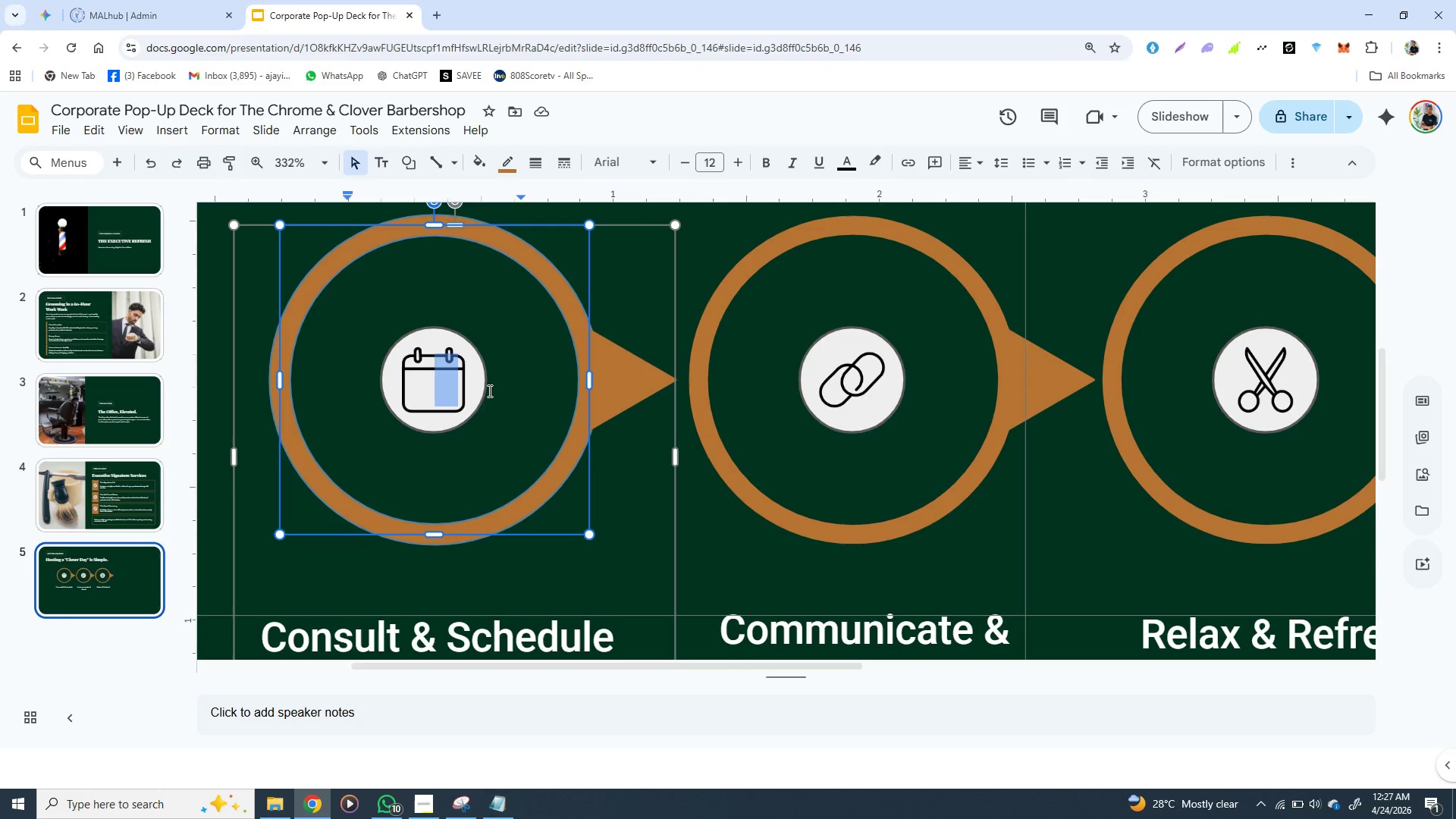 
key(Backspace)
 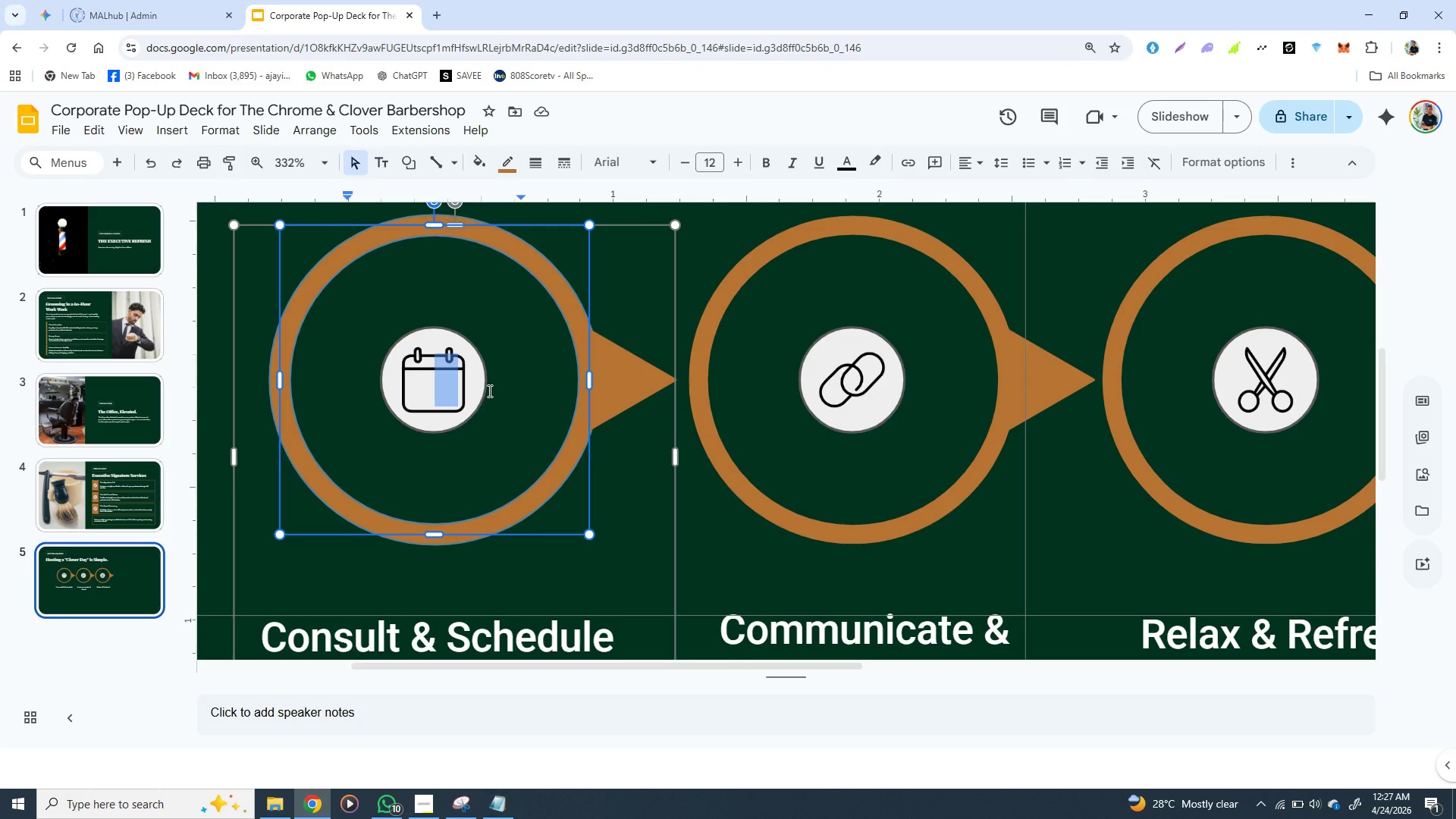 
key(Backspace)
 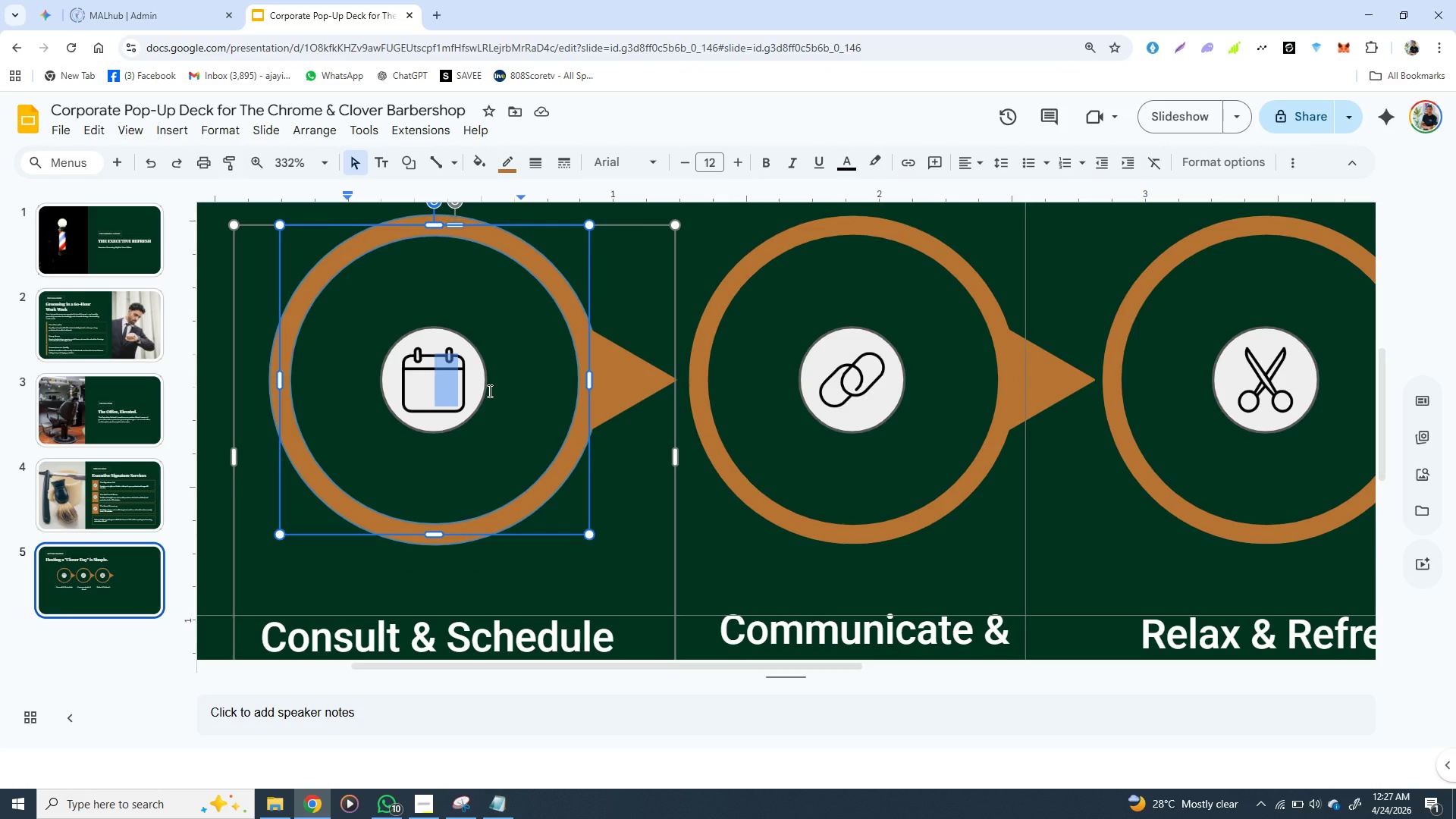 
key(Backspace)
 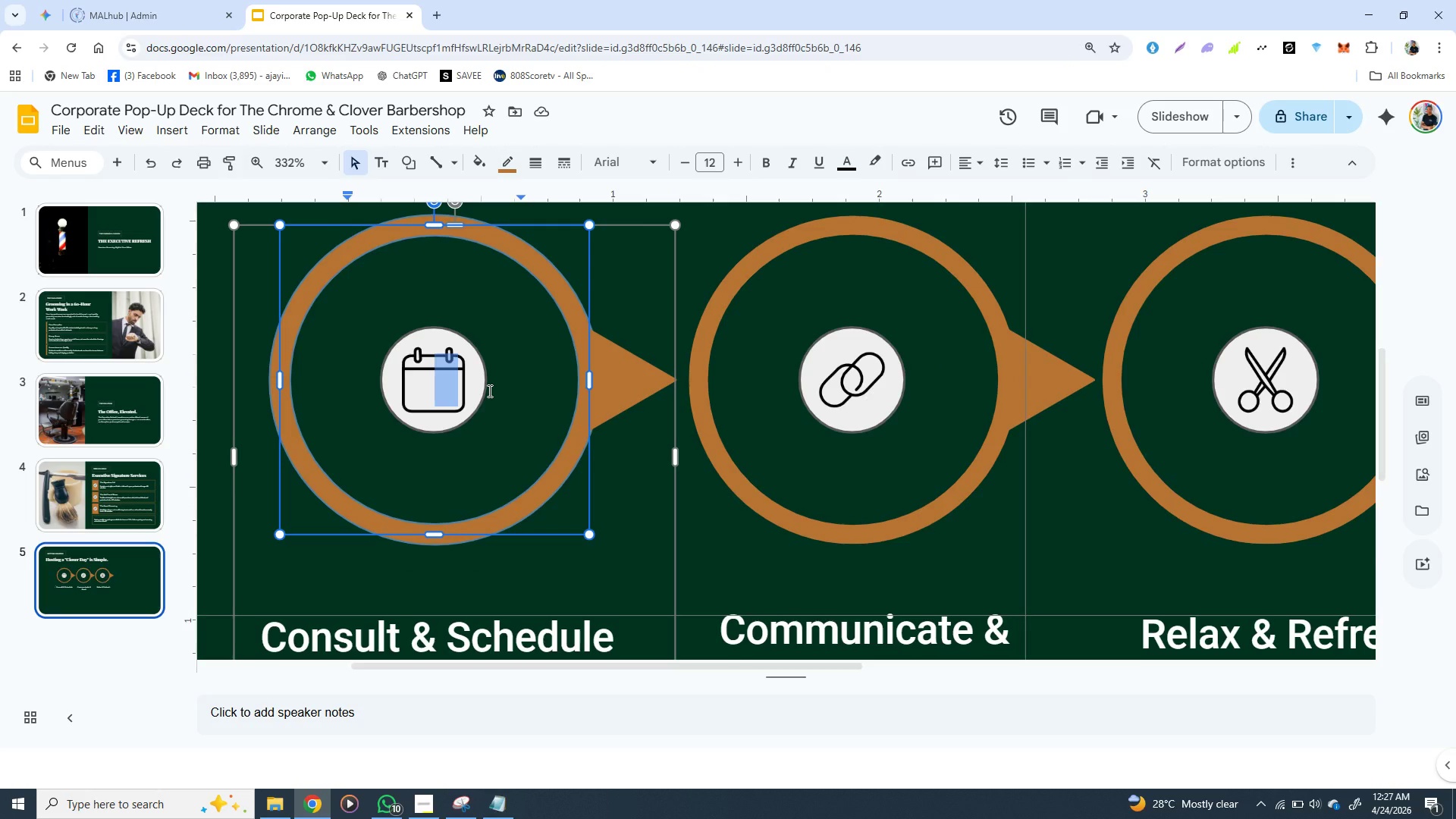 
key(Backspace)
 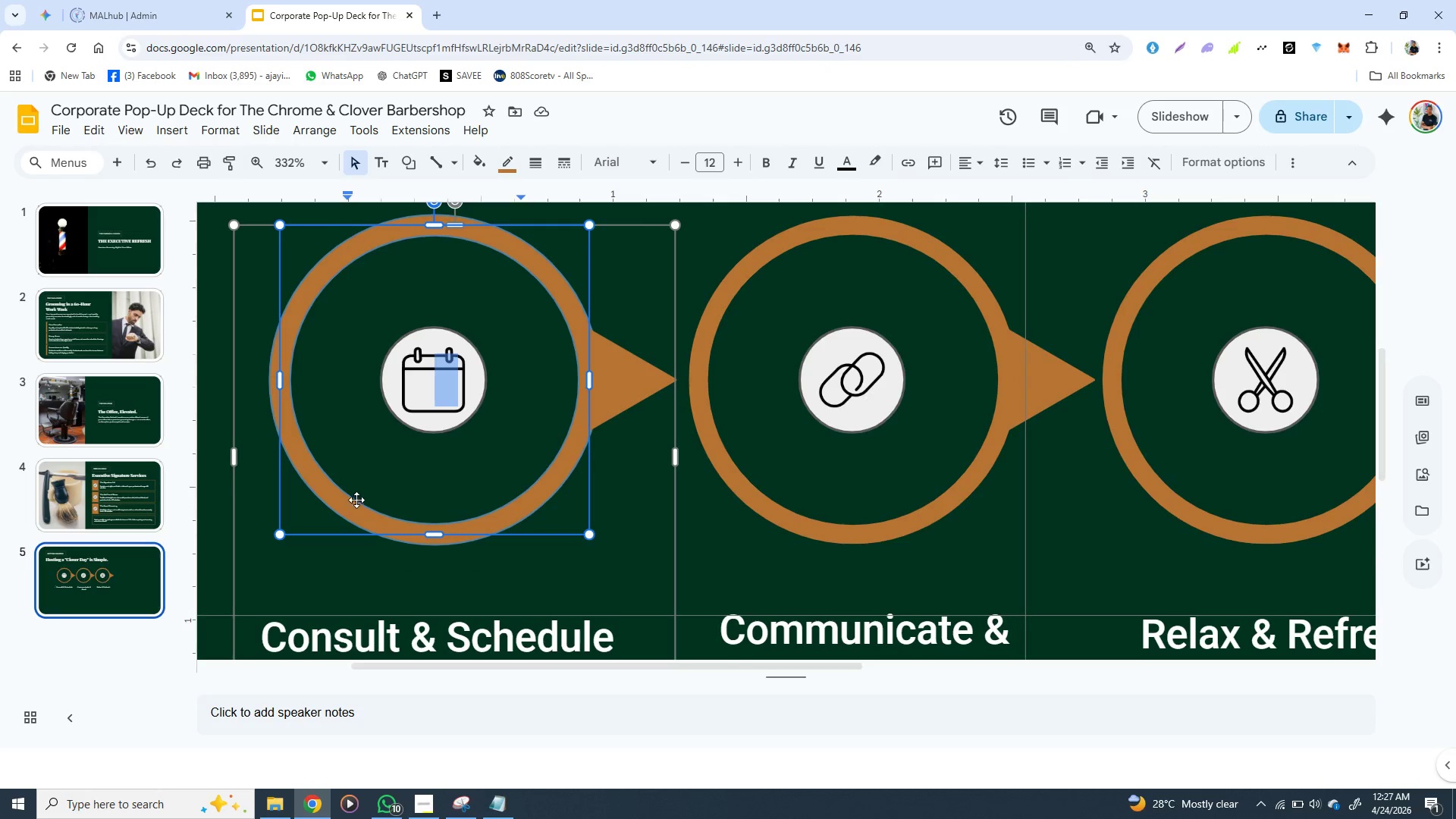 
left_click([356, 498])
 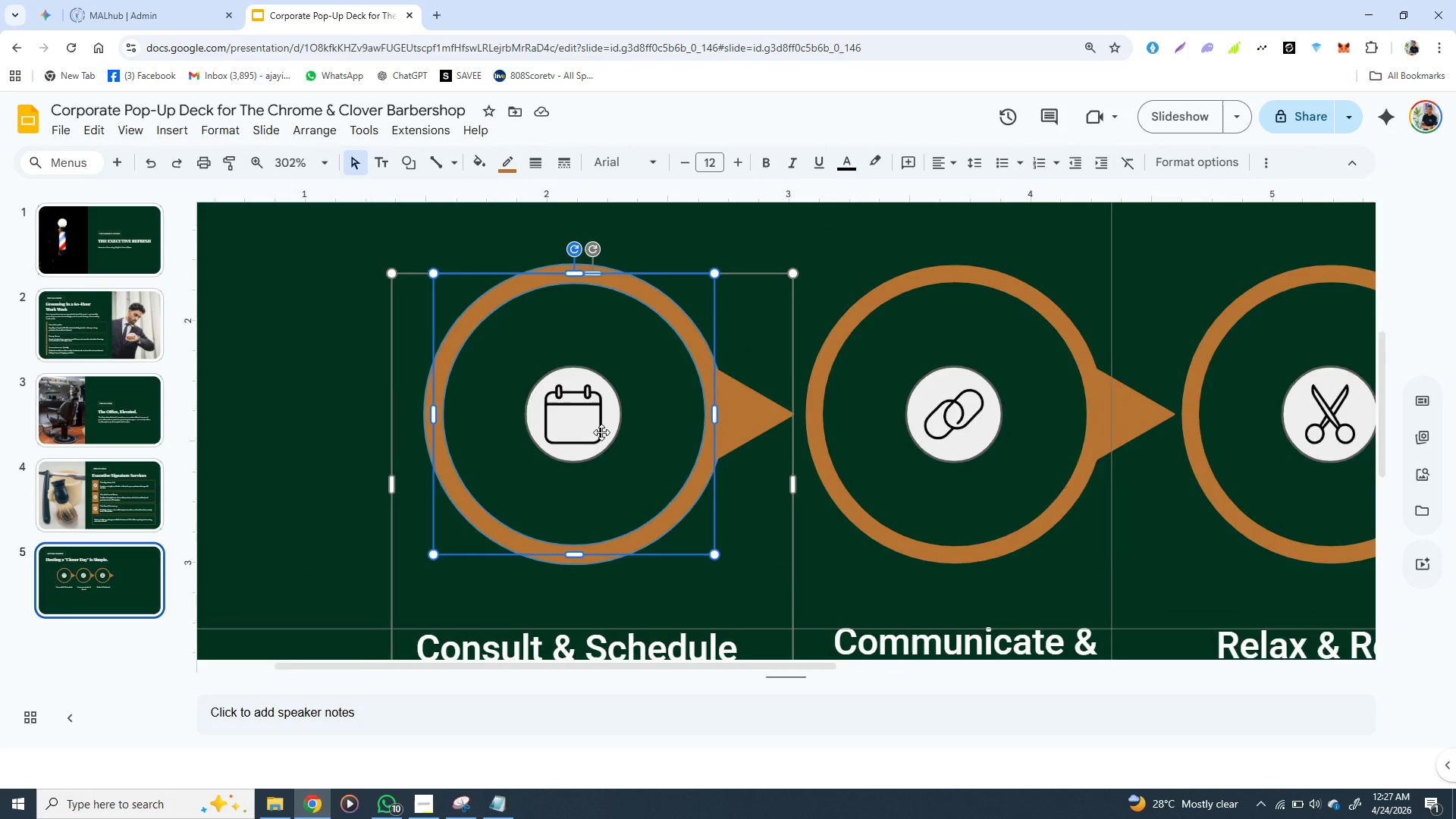 
wait(7.17)
 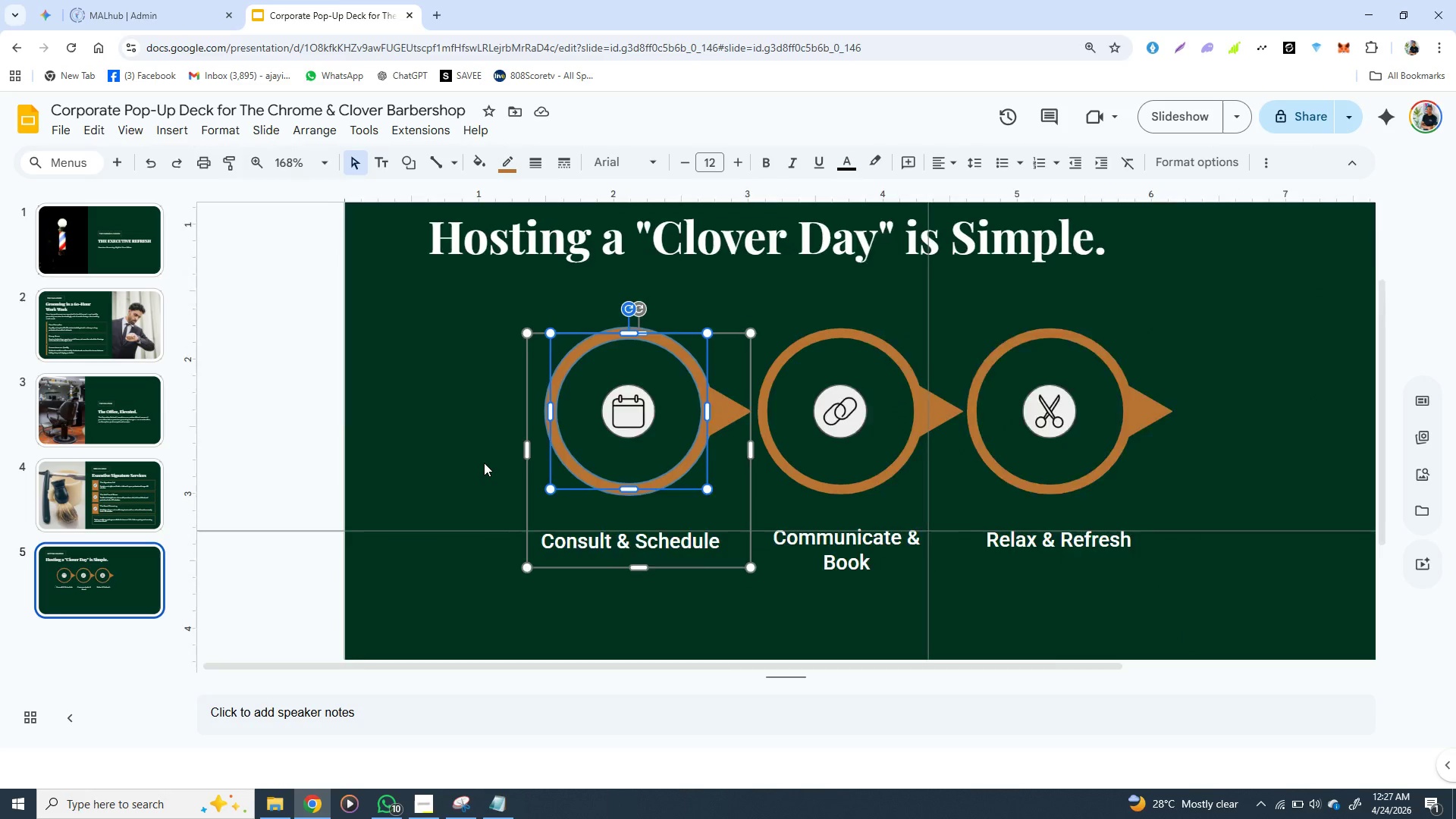 
left_click([966, 415])
 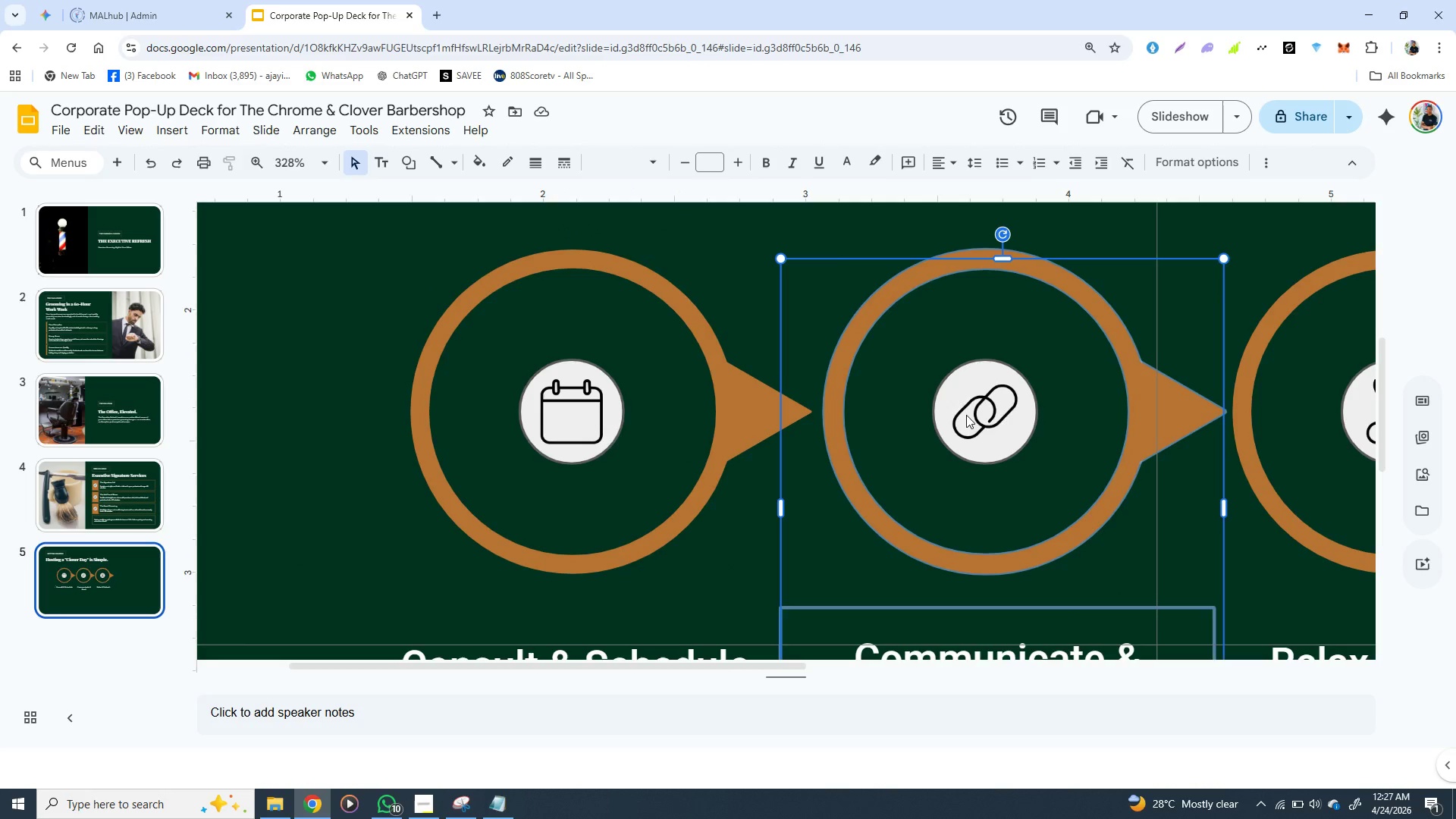 
double_click([966, 415])
 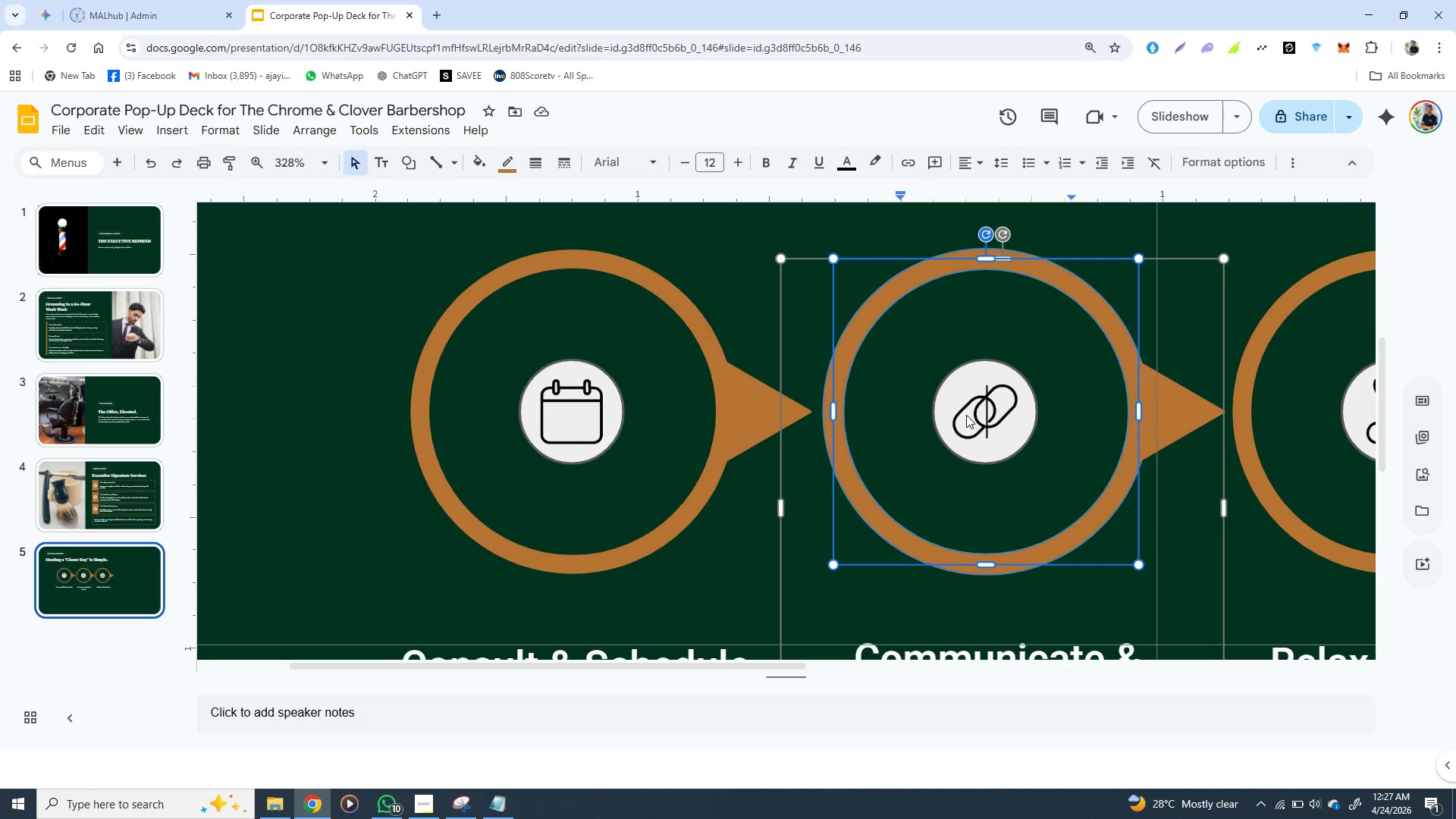 
double_click([966, 415])
 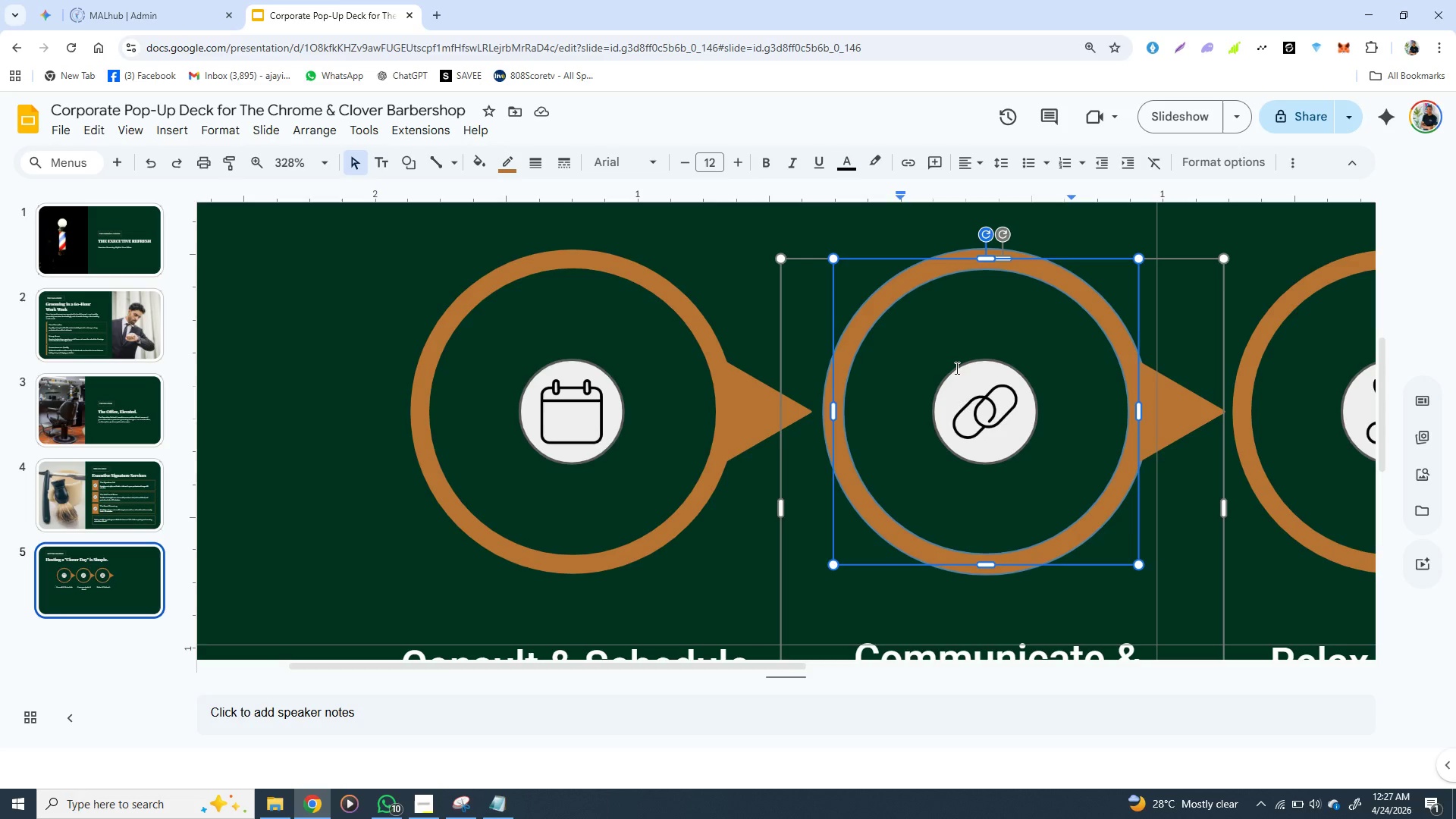 
double_click([956, 368])
 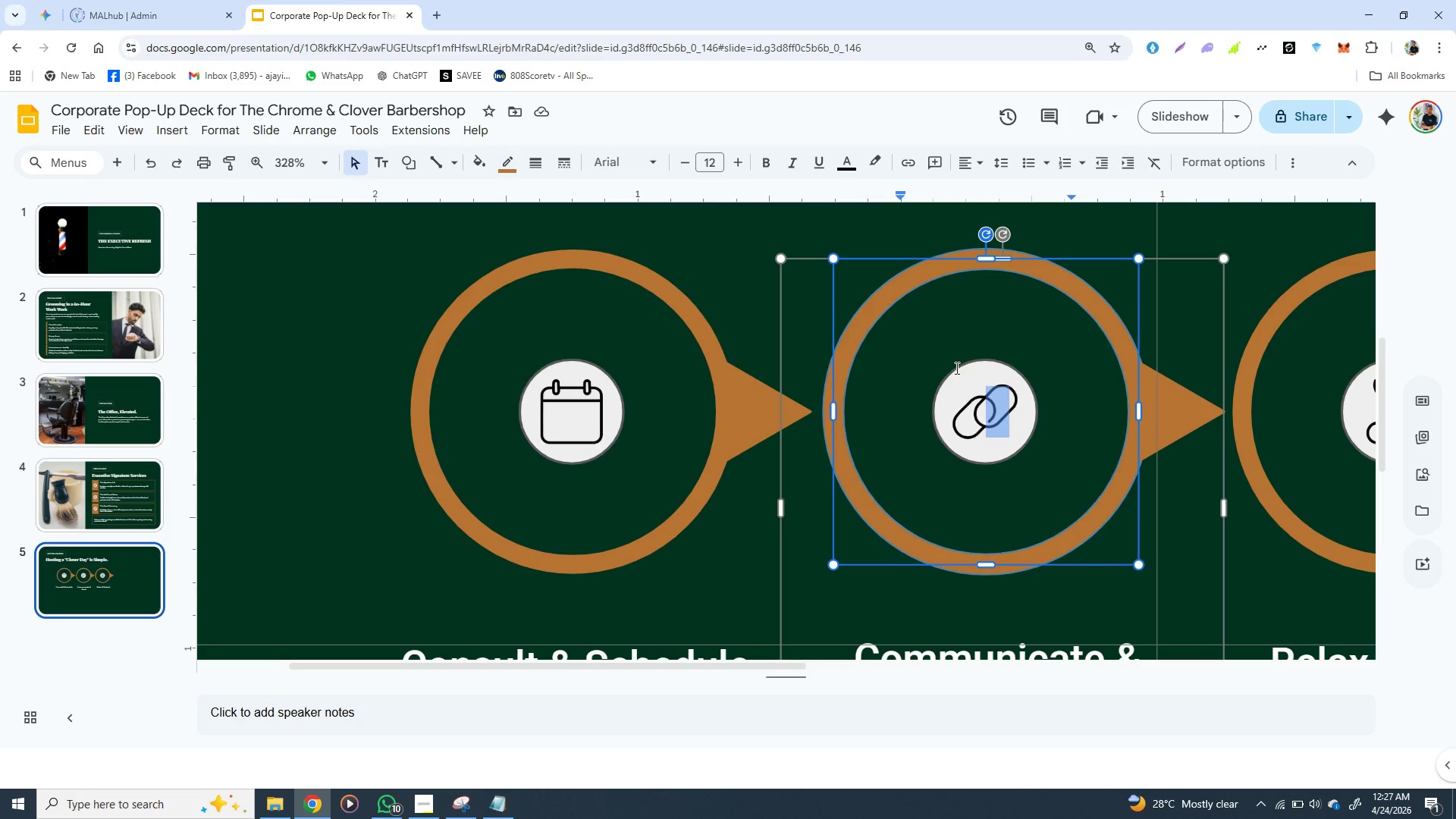 
triple_click([956, 368])
 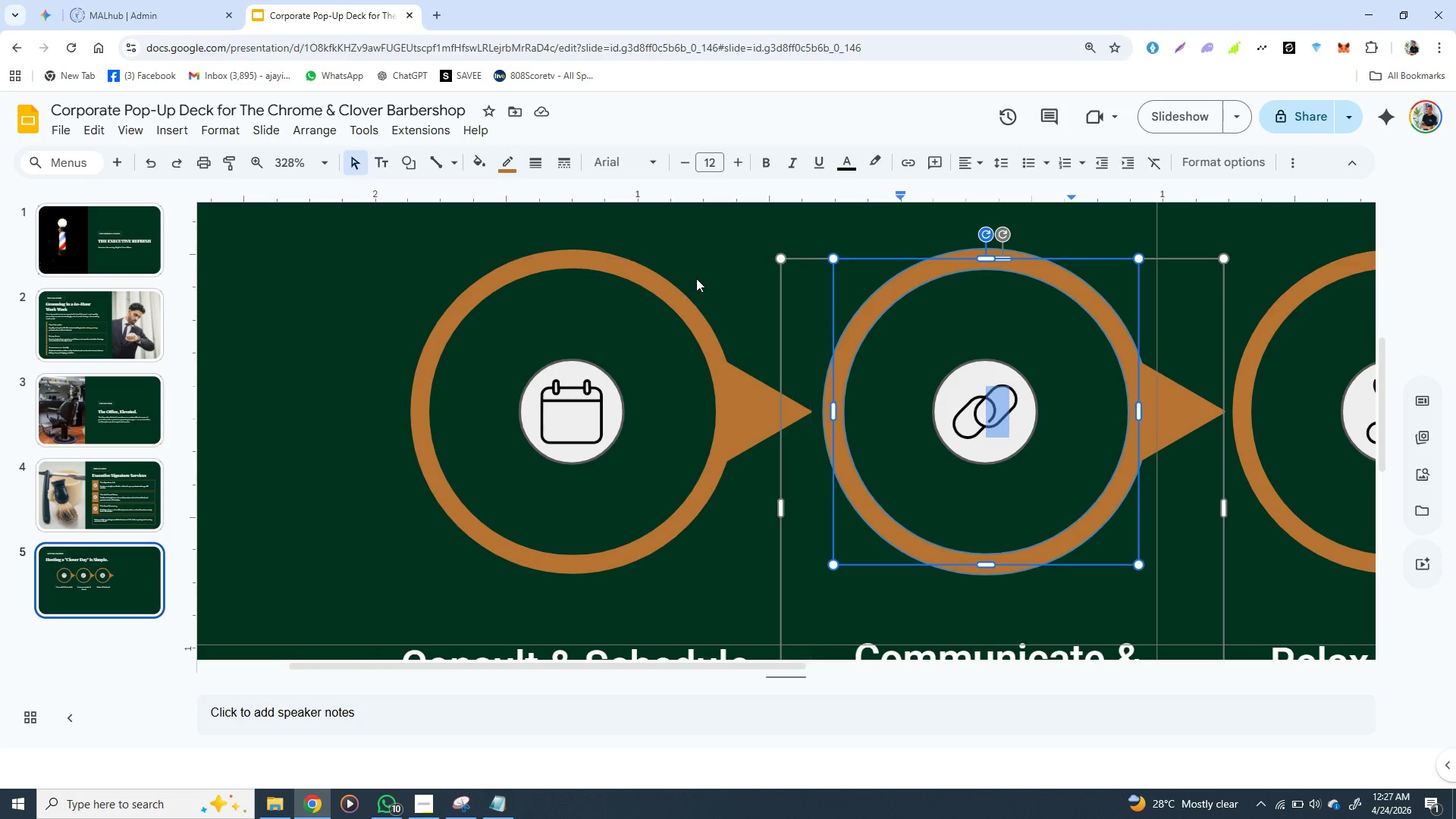 
left_click([696, 278])
 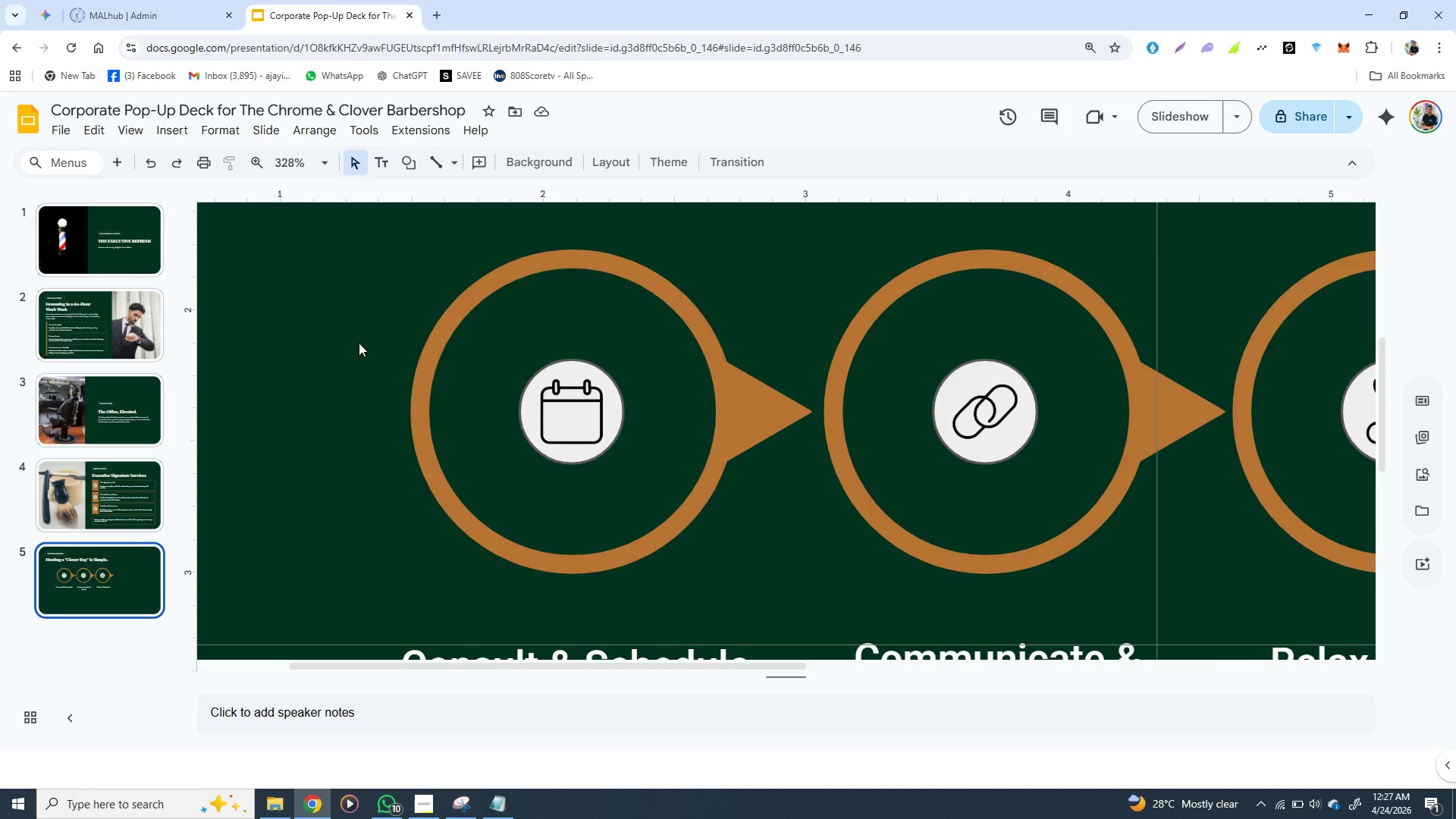 
left_click([359, 343])
 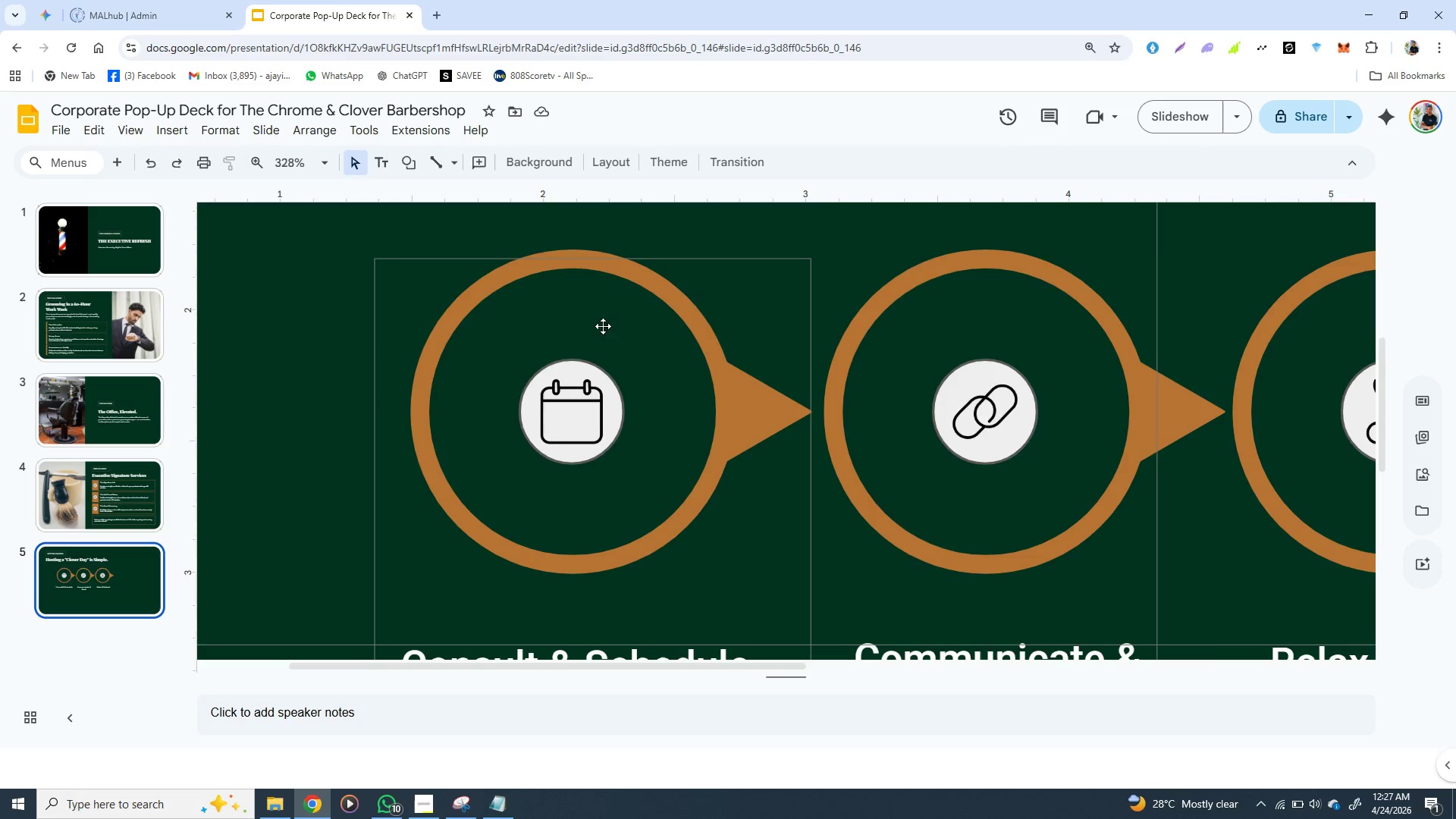 
left_click([607, 401])
 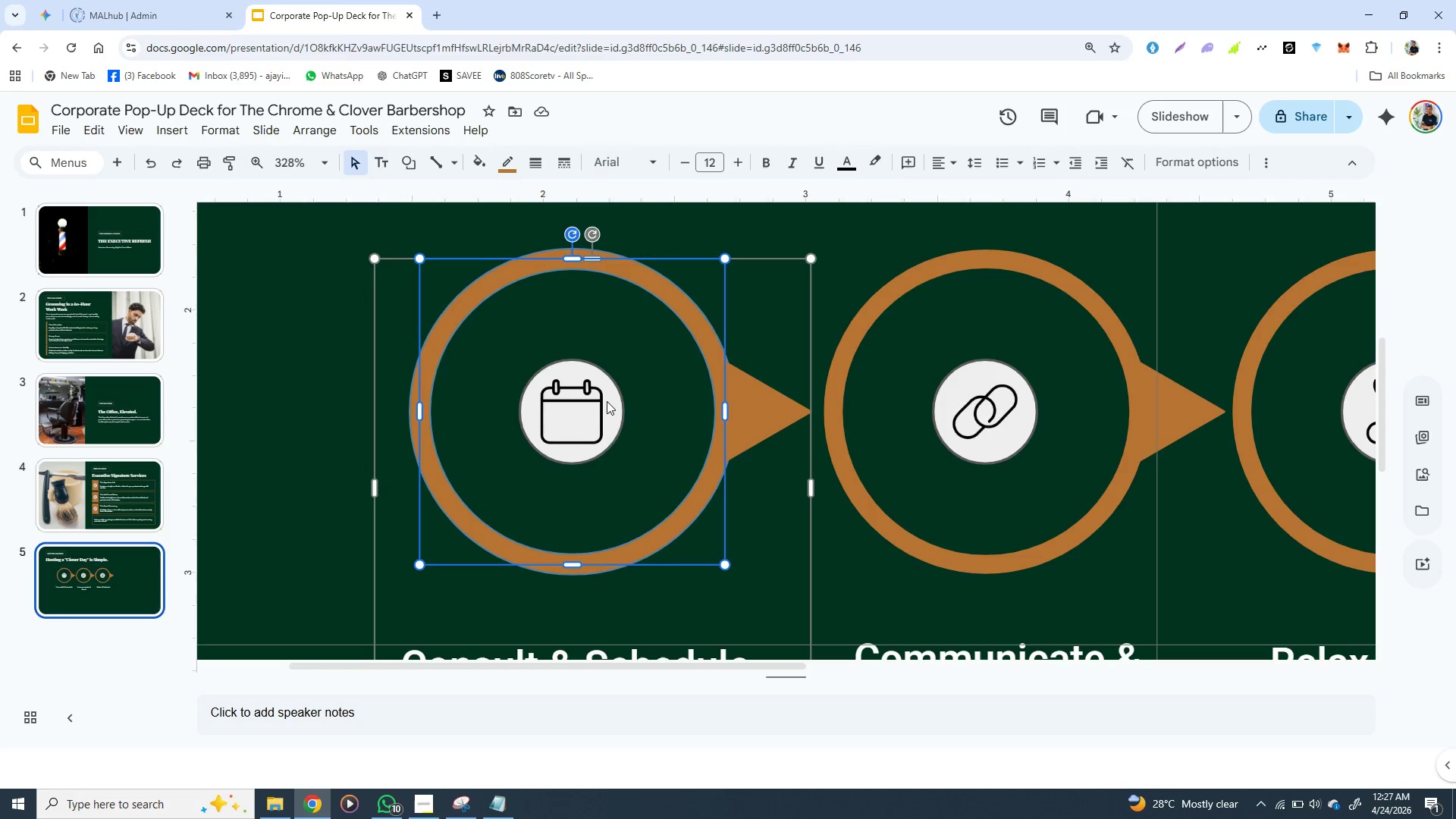 
double_click([607, 401])
 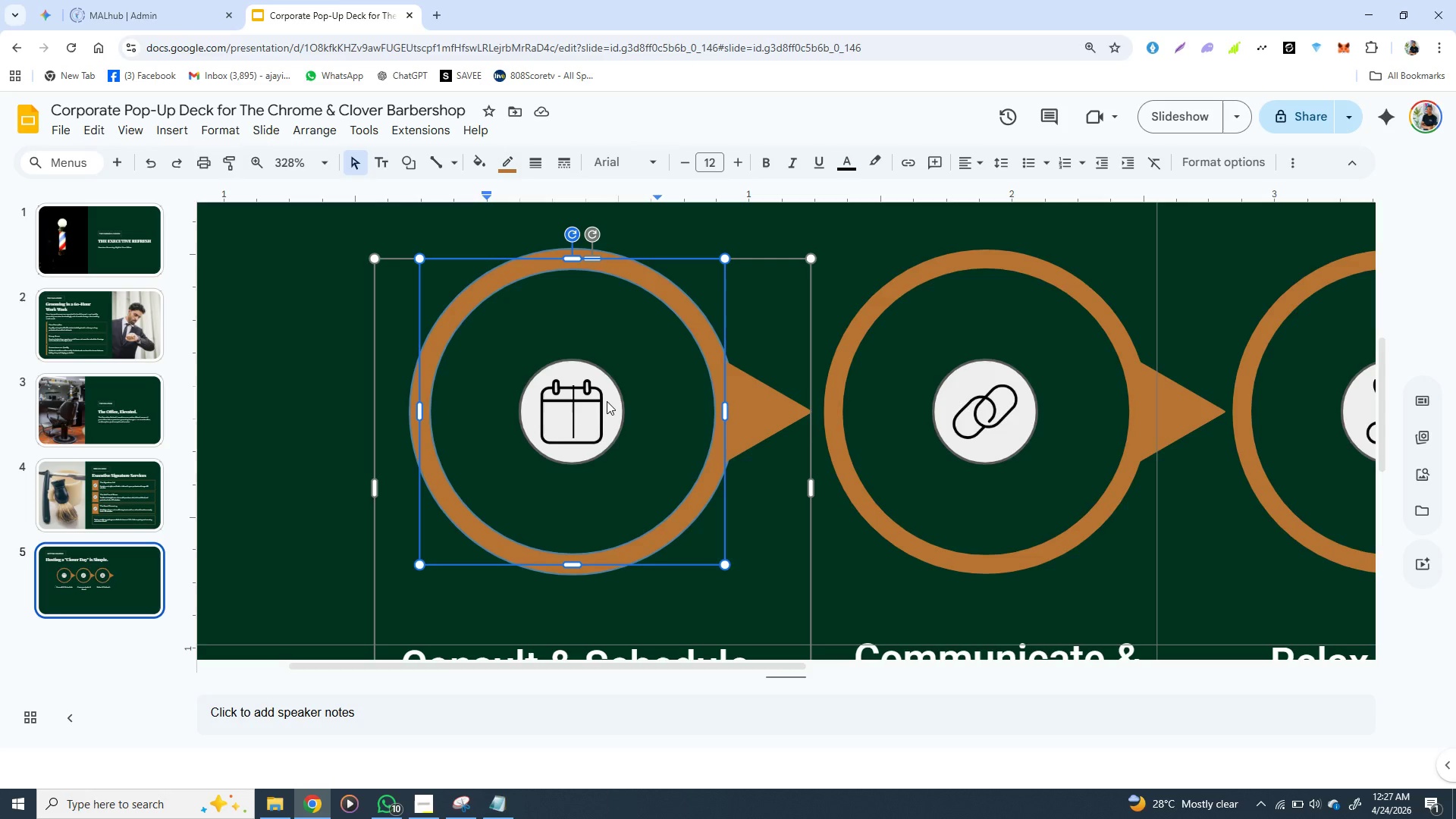 
triple_click([607, 401])
 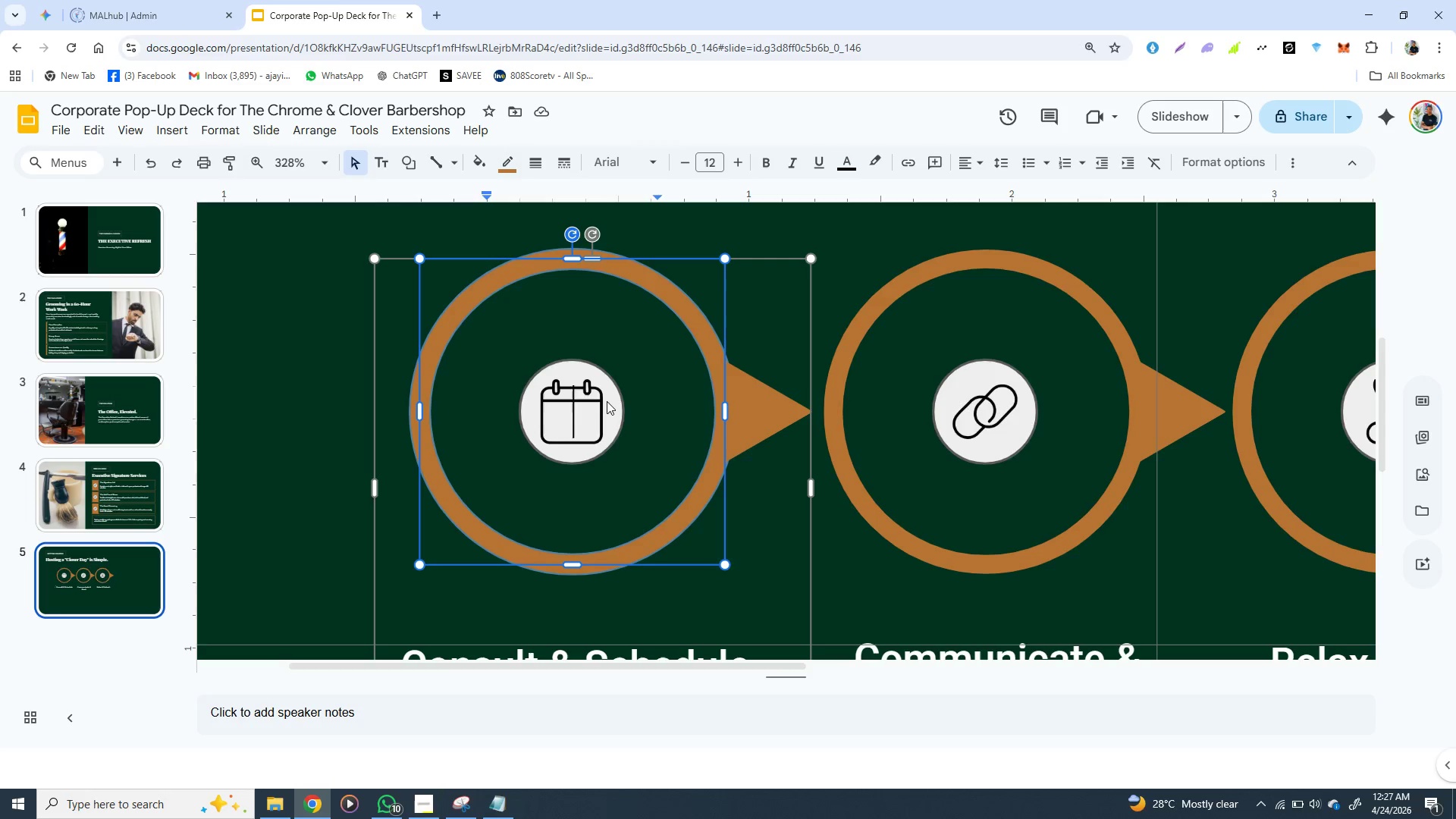 
triple_click([607, 401])
 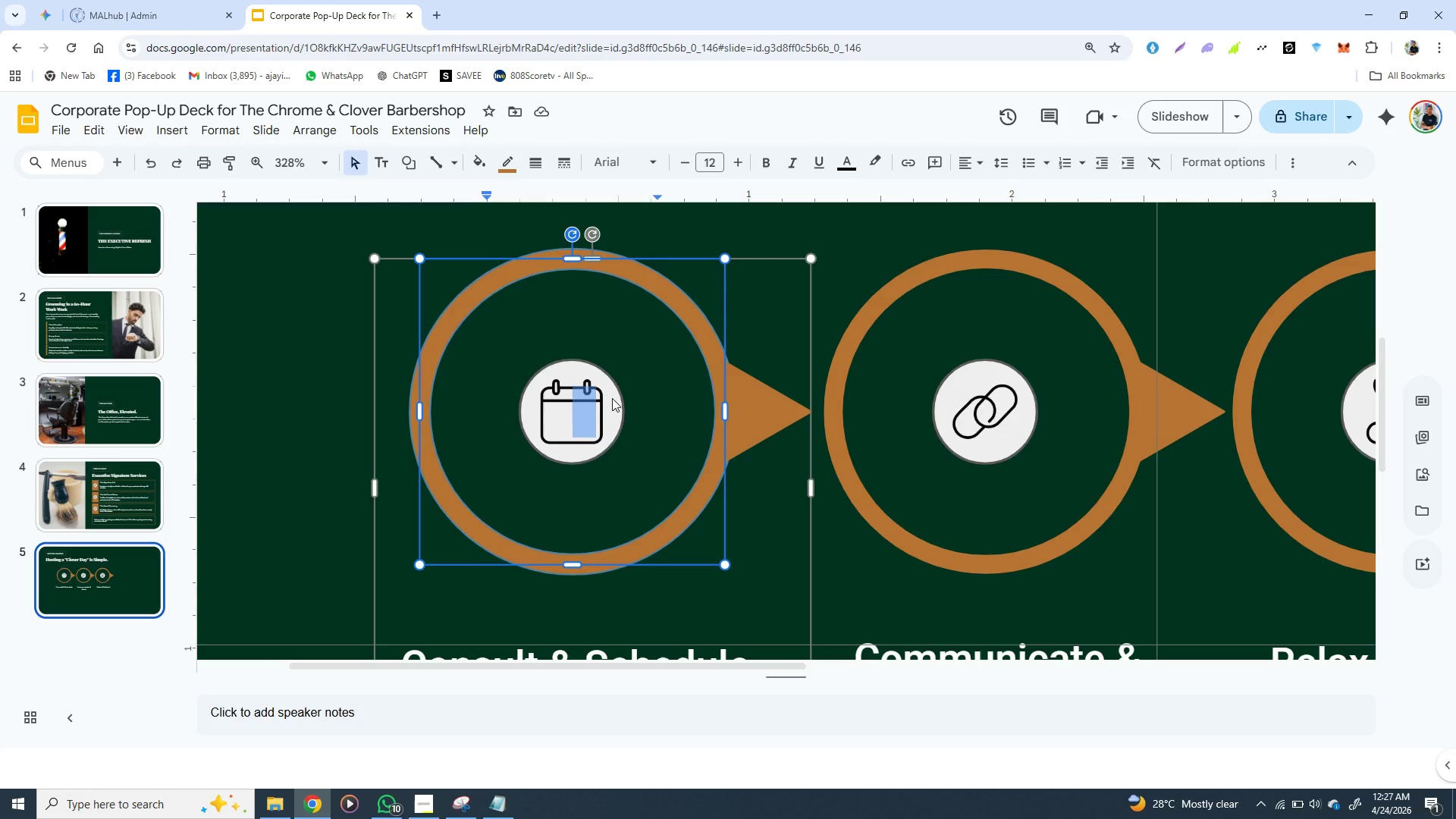 
triple_click([607, 401])
 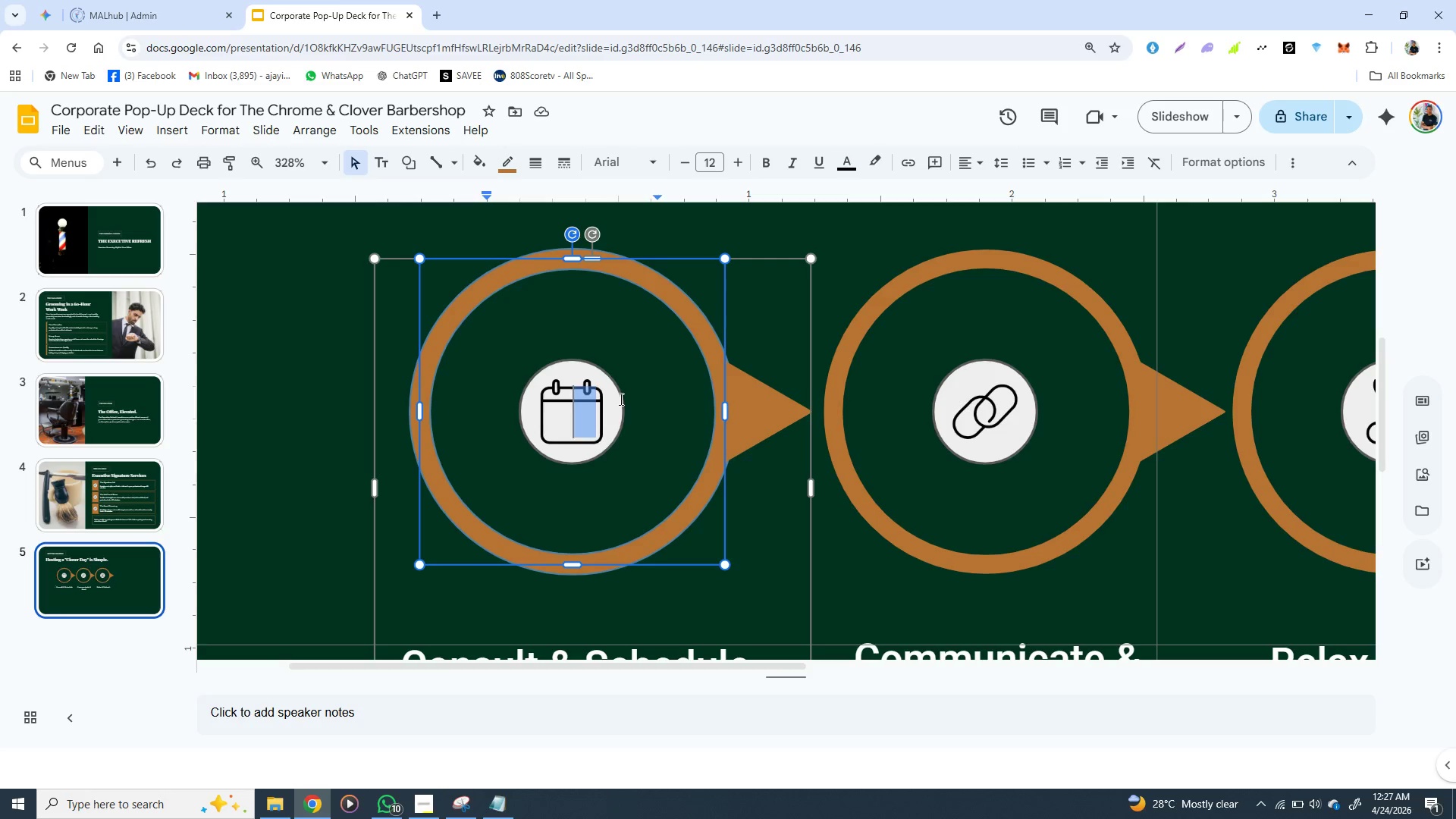 
triple_click([620, 400])
 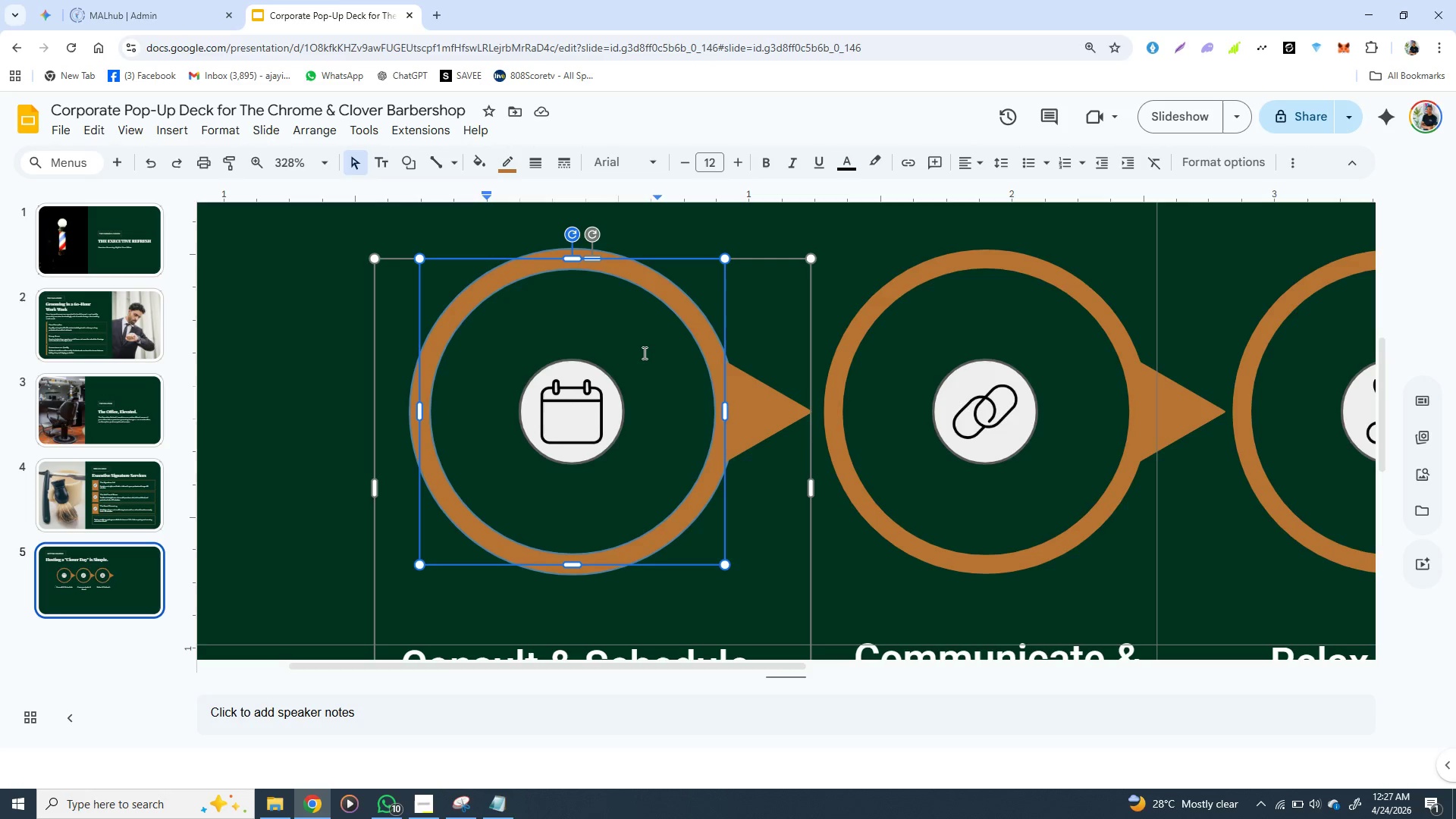 
mouse_move([653, 365])
 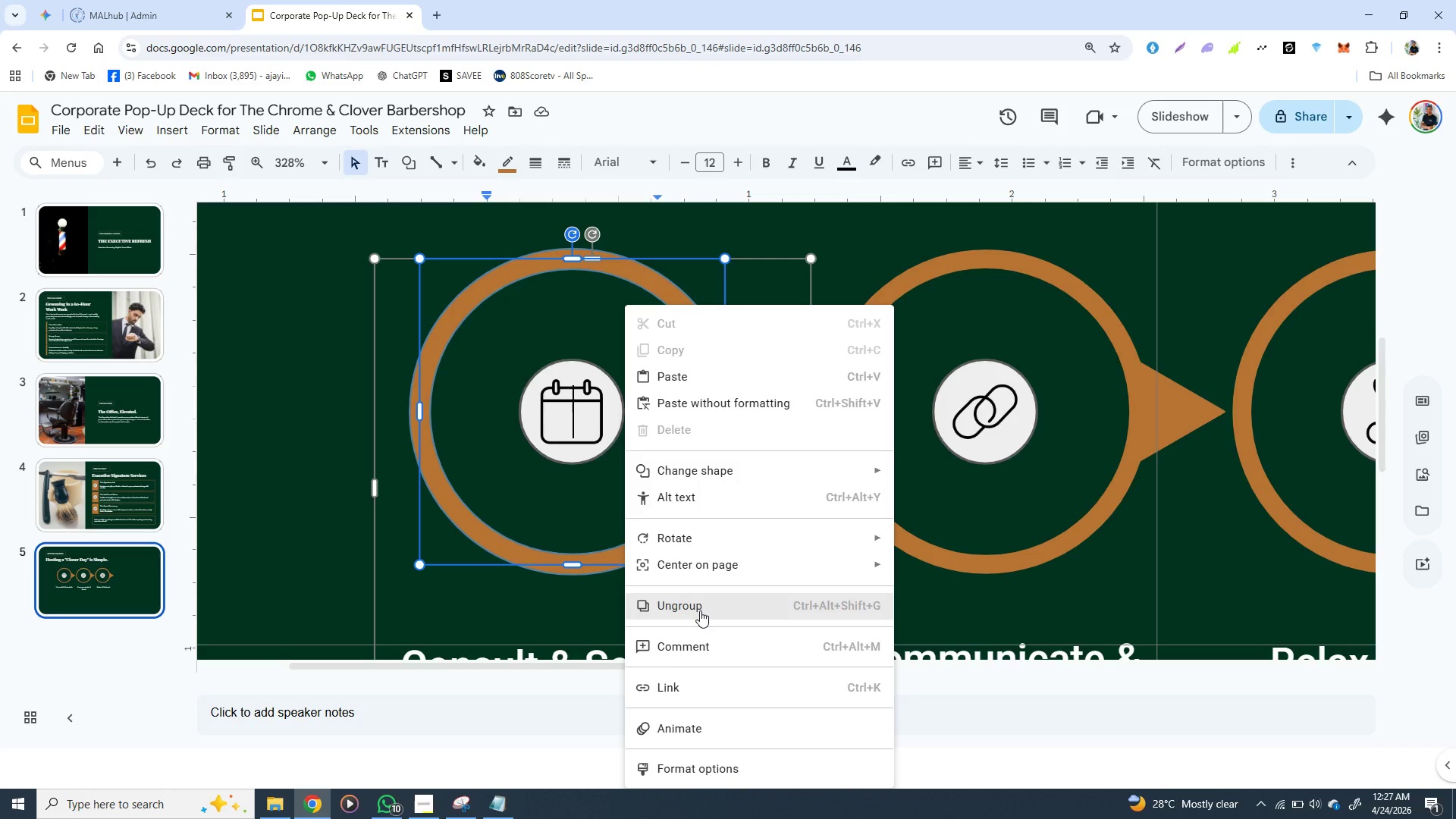 
left_click([700, 608])
 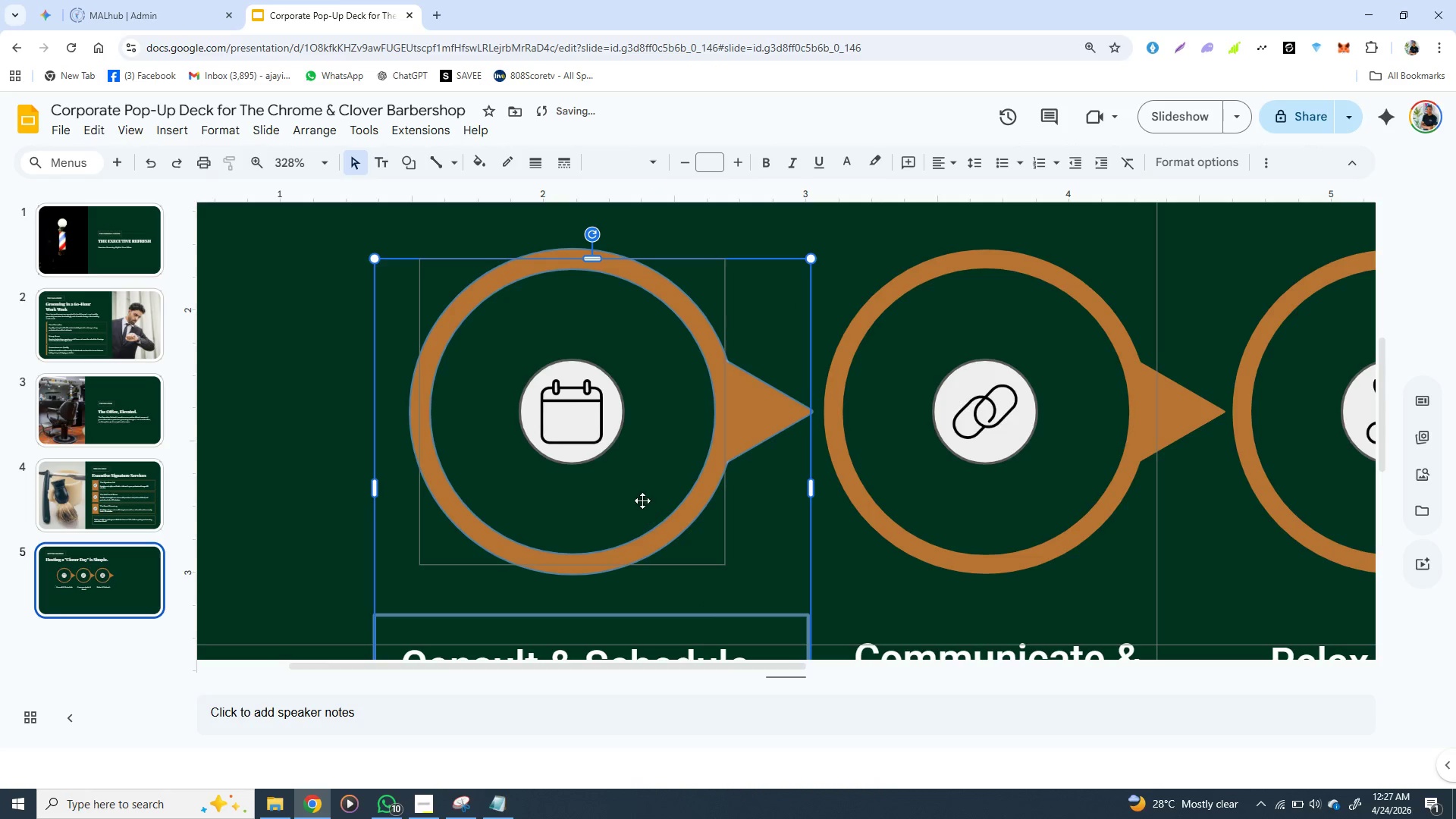 
left_click([642, 500])
 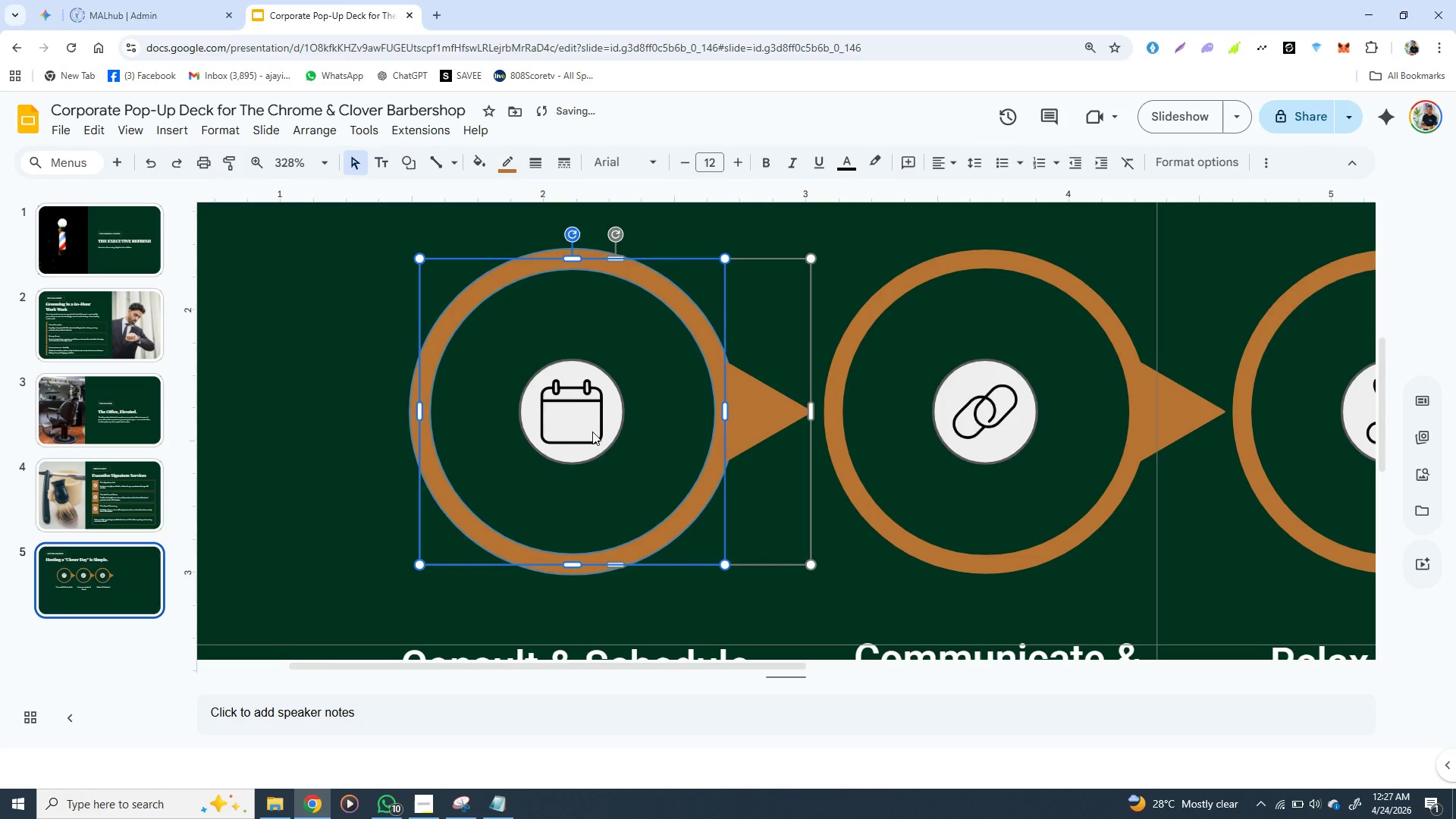 
left_click([588, 428])
 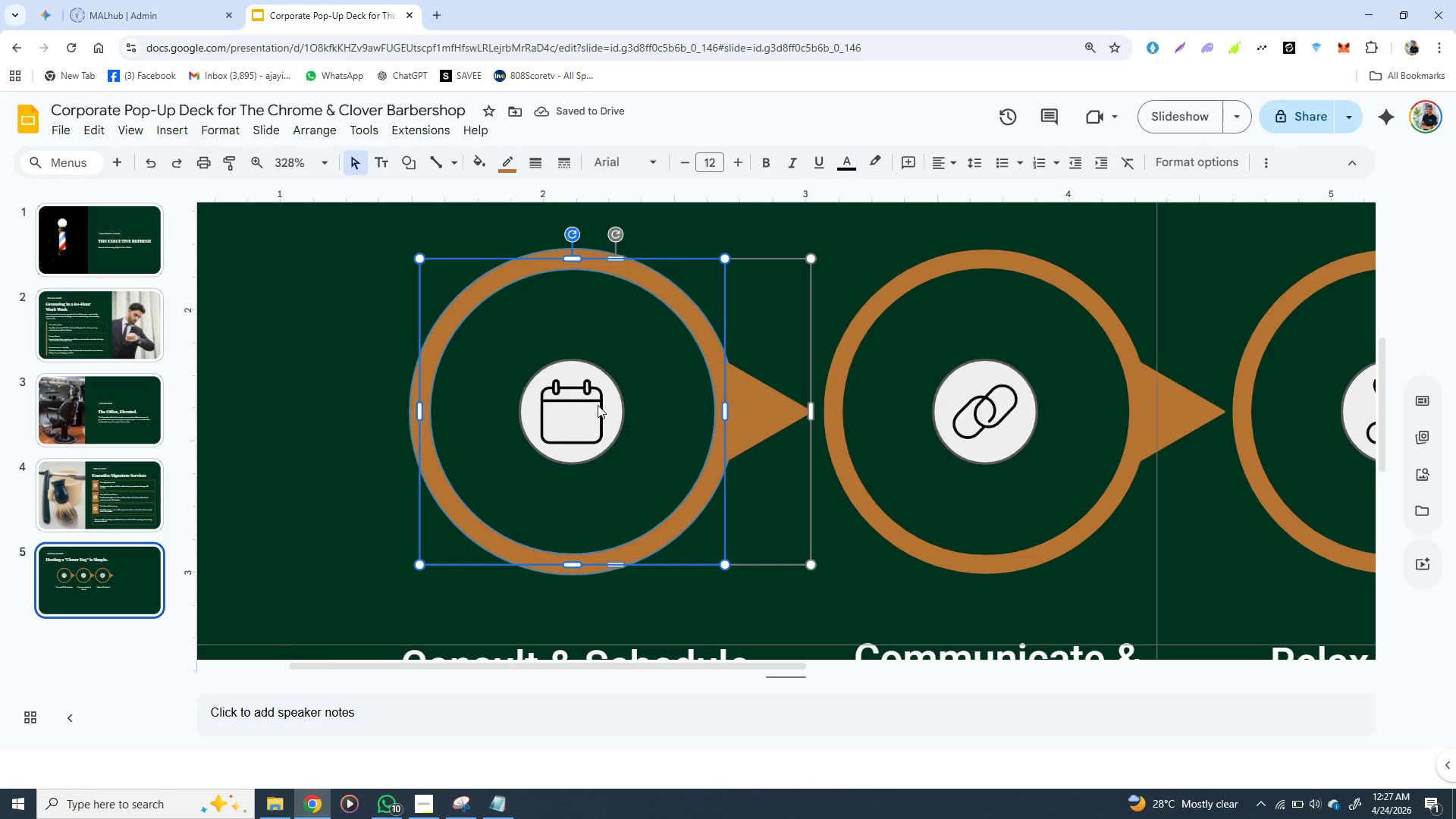 
double_click([598, 405])
 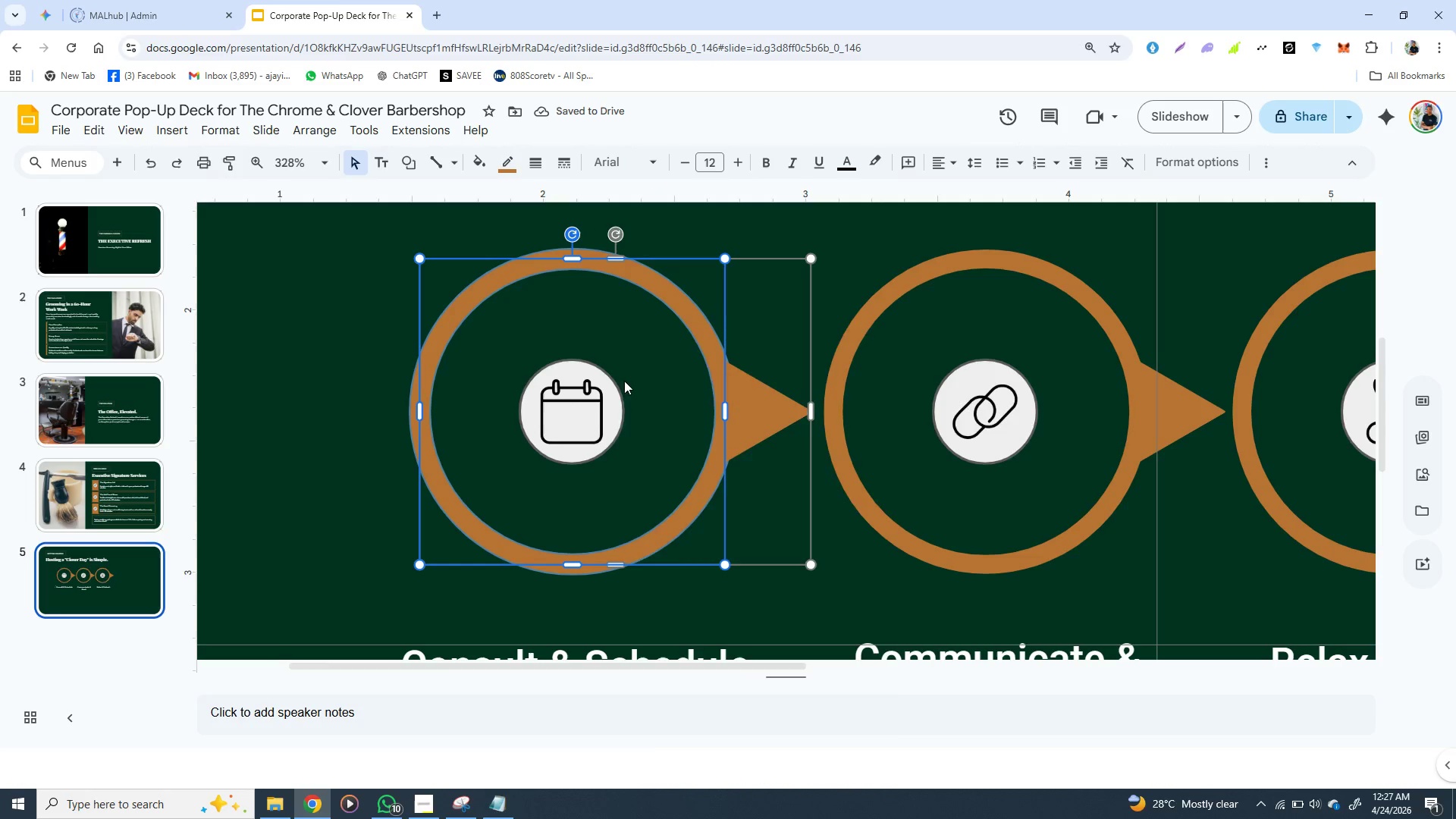 
right_click([624, 381])
 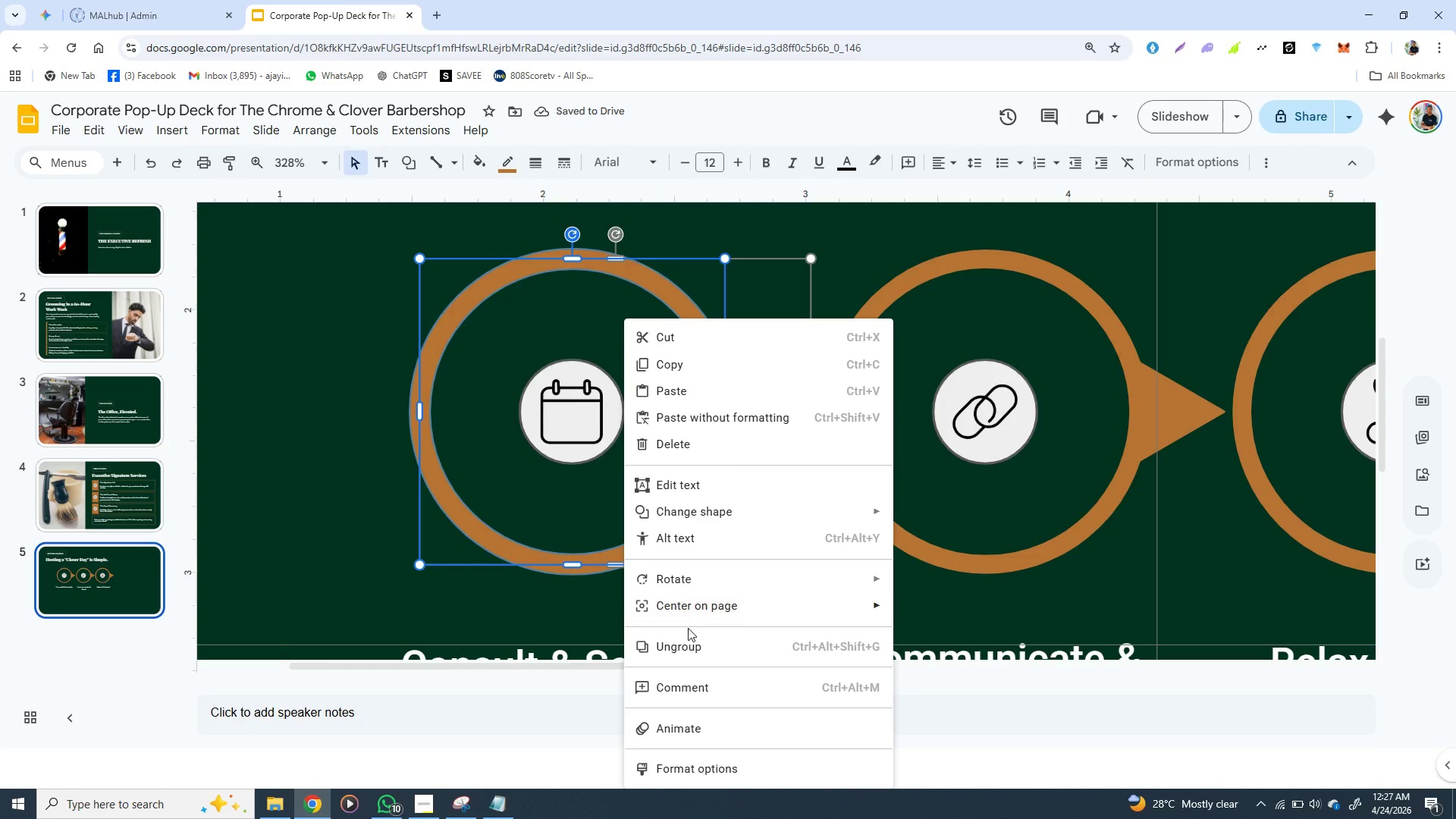 
left_click([688, 642])
 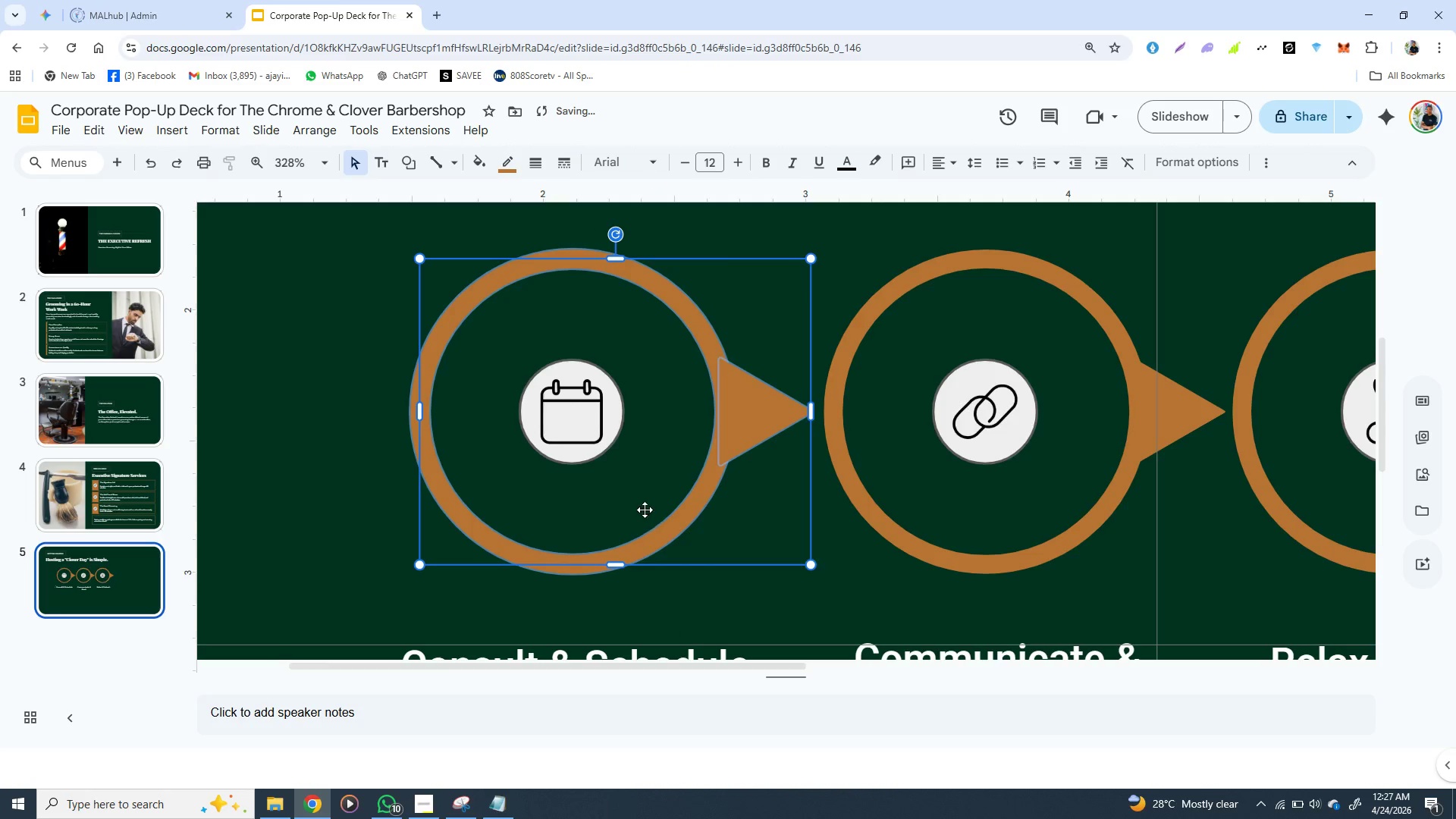 
left_click([642, 493])
 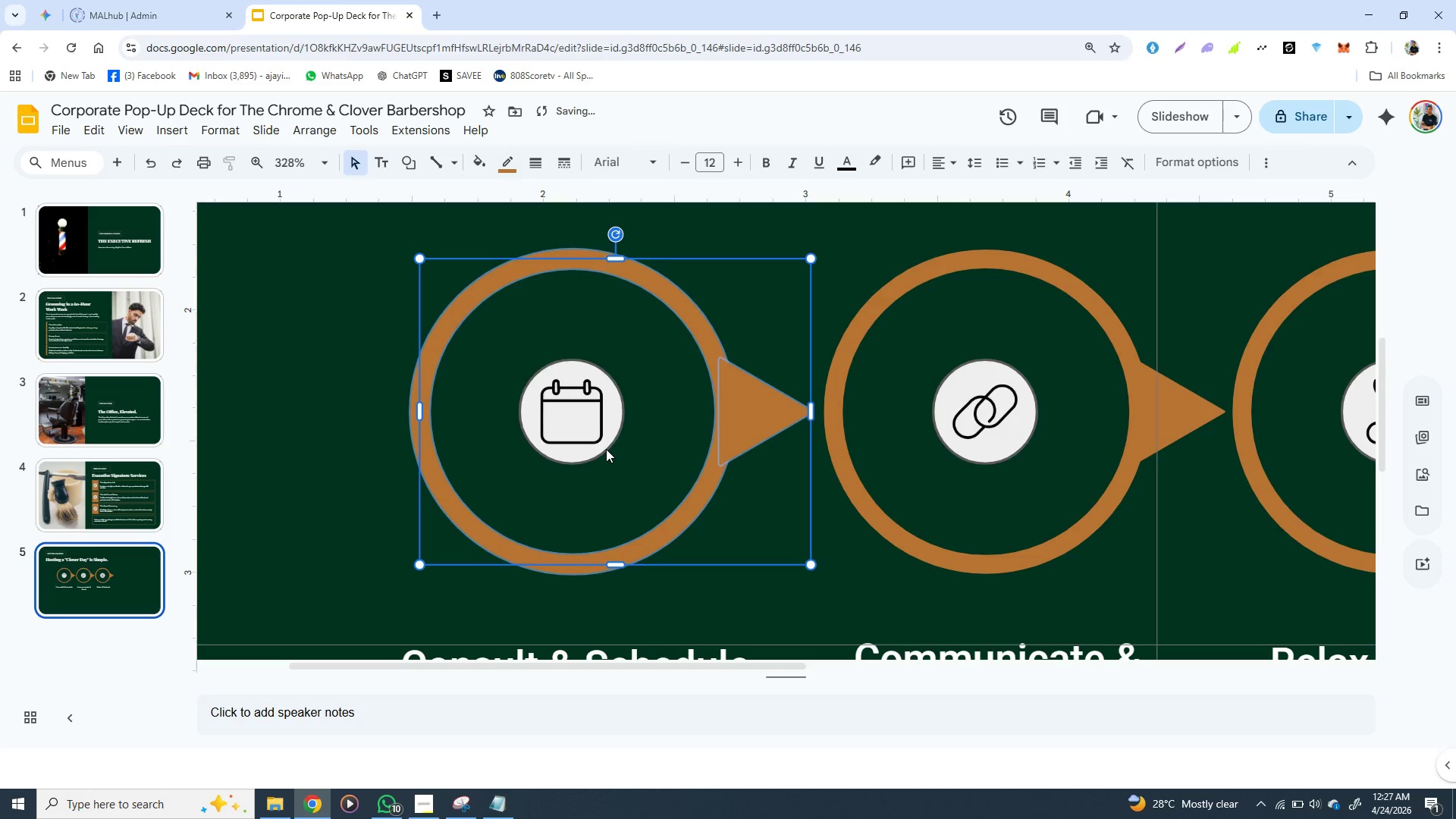 
left_click([606, 449])
 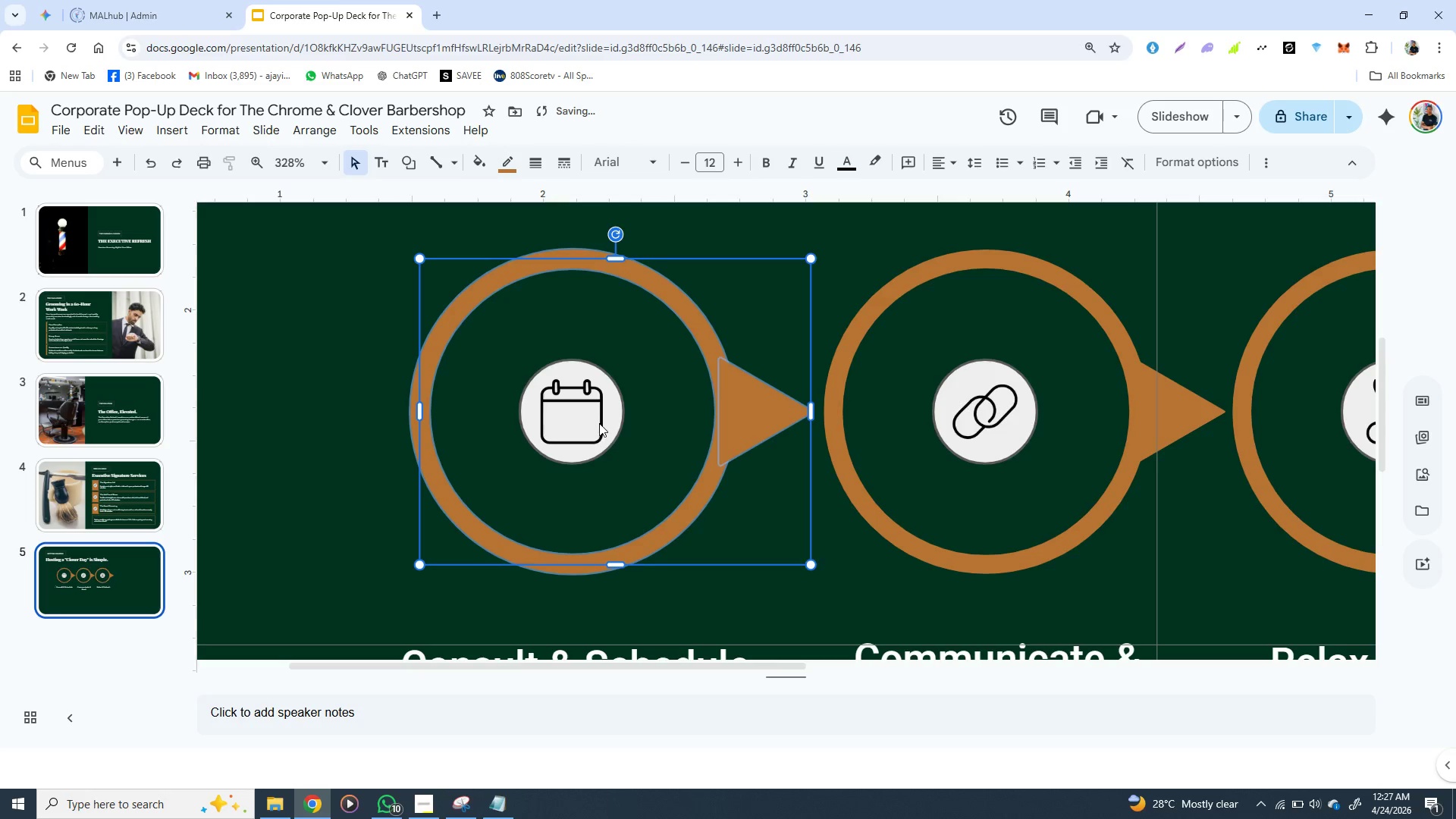 
triple_click([599, 425])
 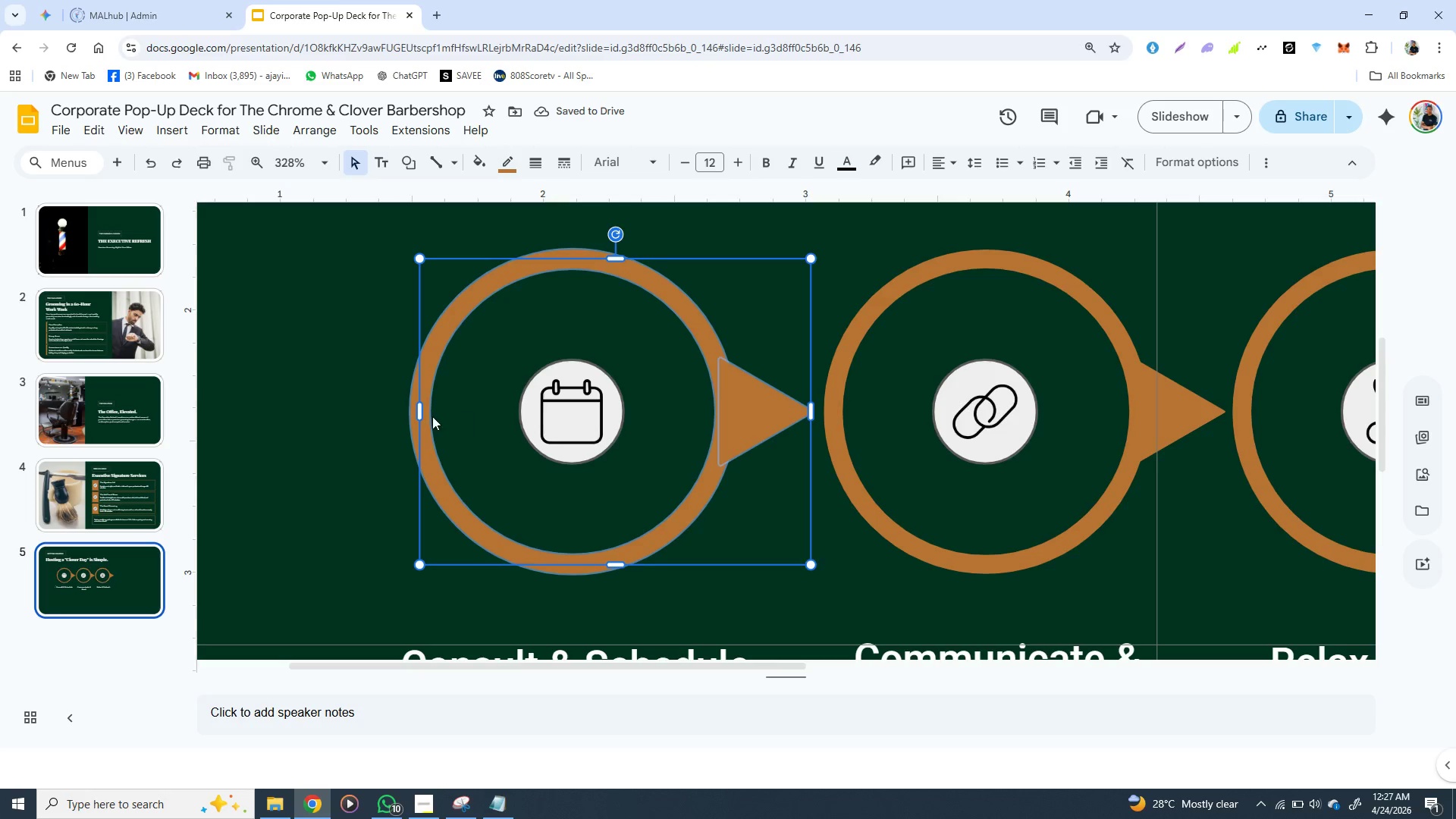 
left_click([432, 416])
 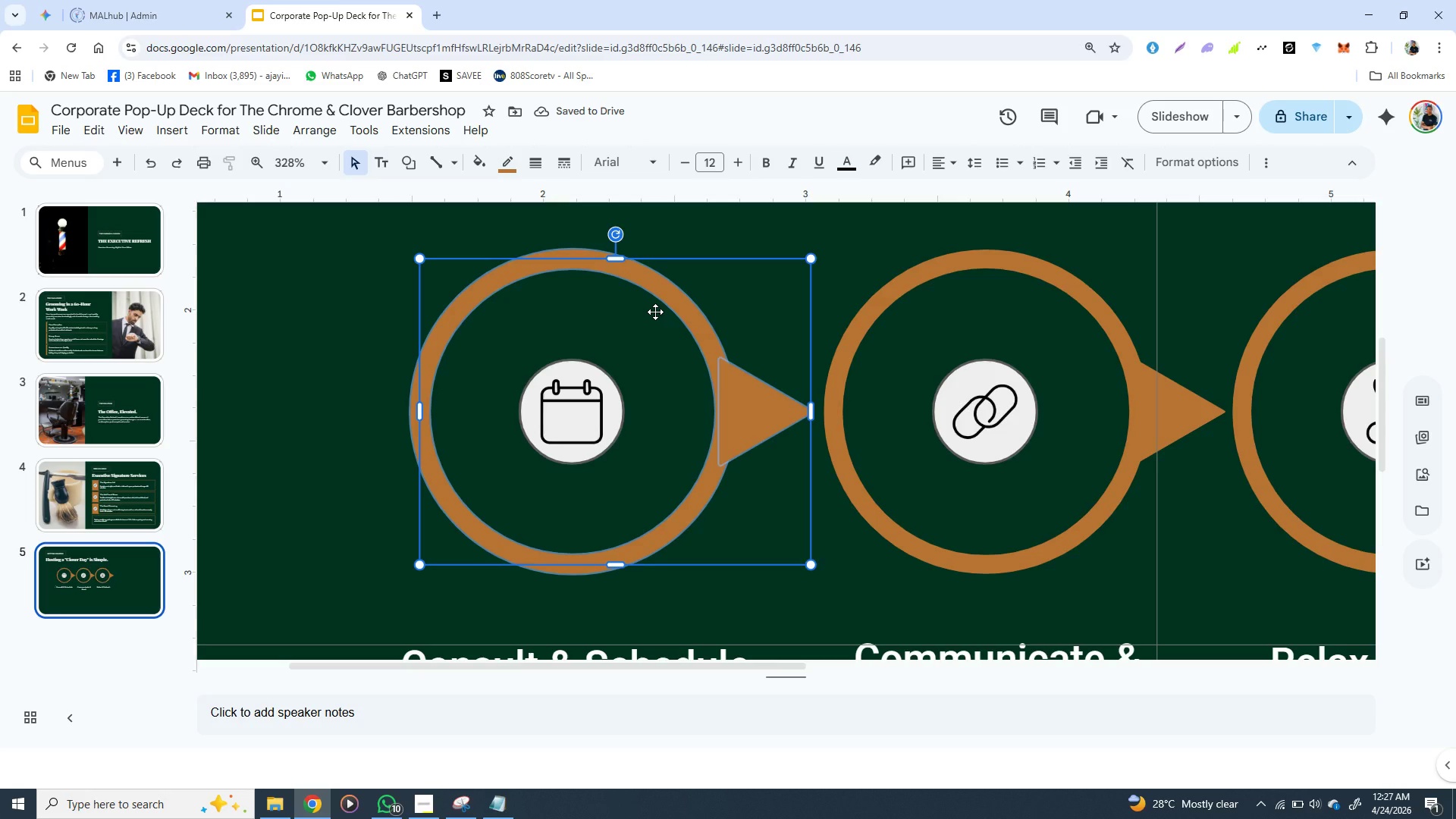 
double_click([656, 310])
 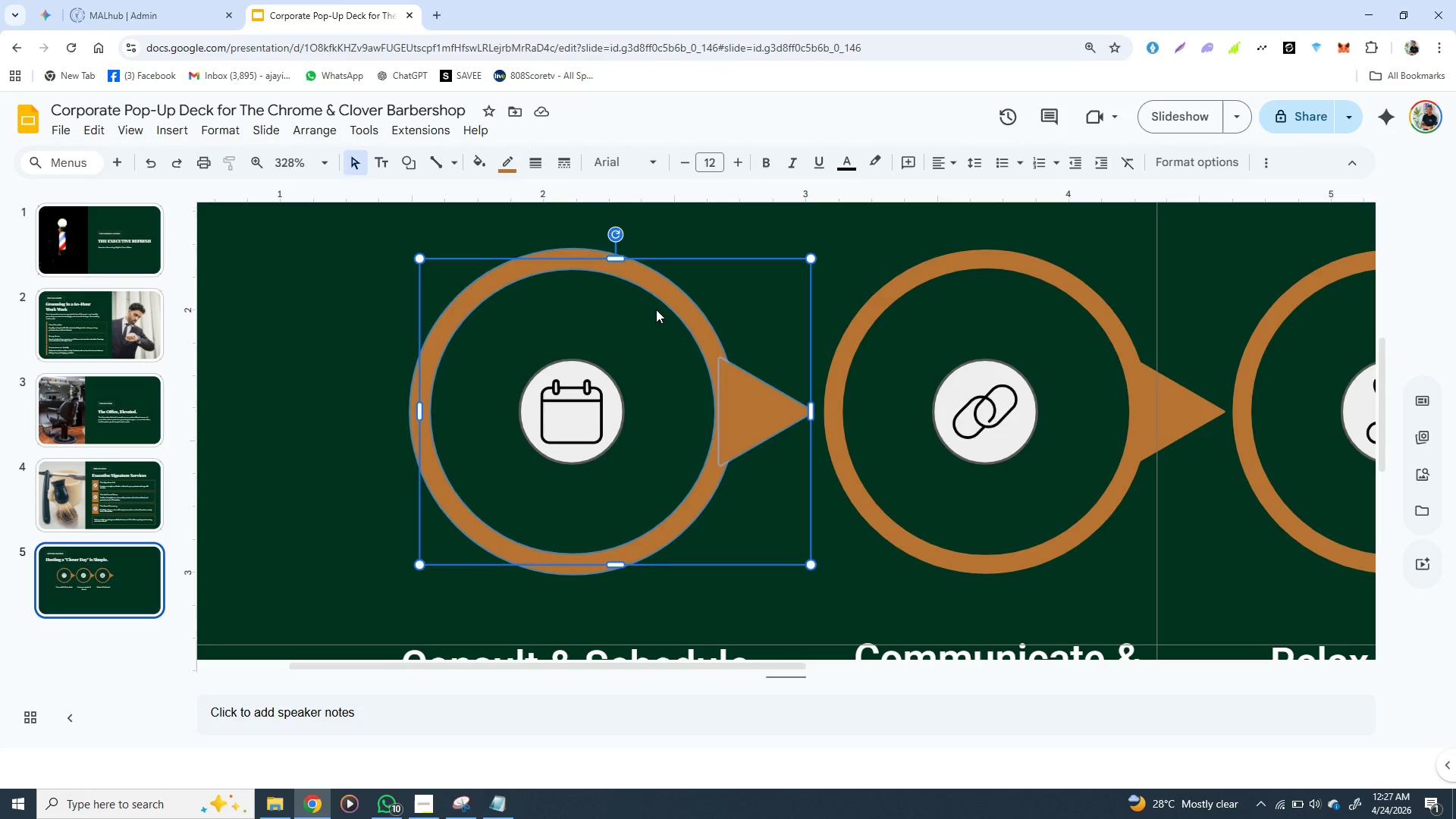 
triple_click([656, 310])
 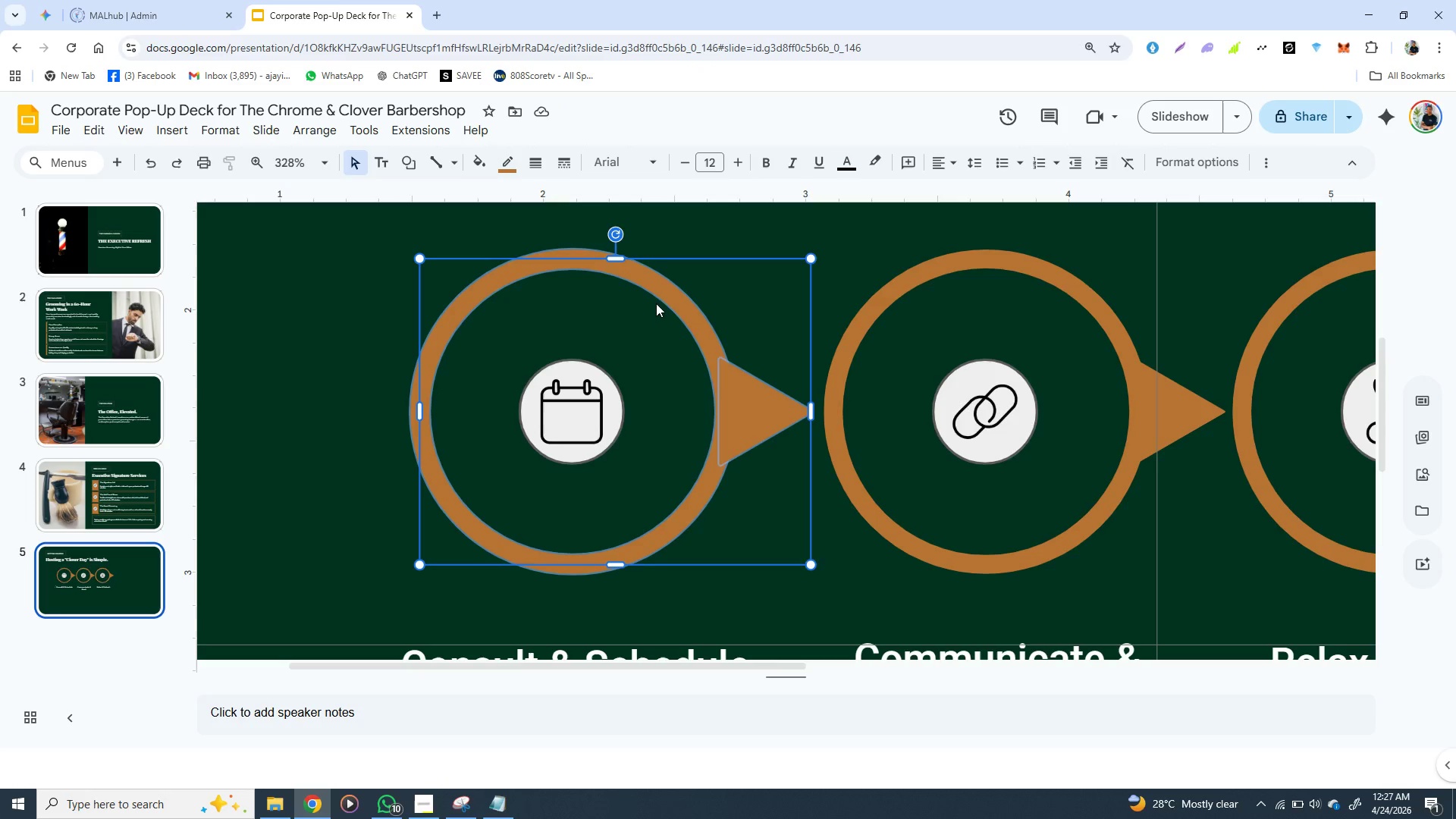 
triple_click([656, 309])
 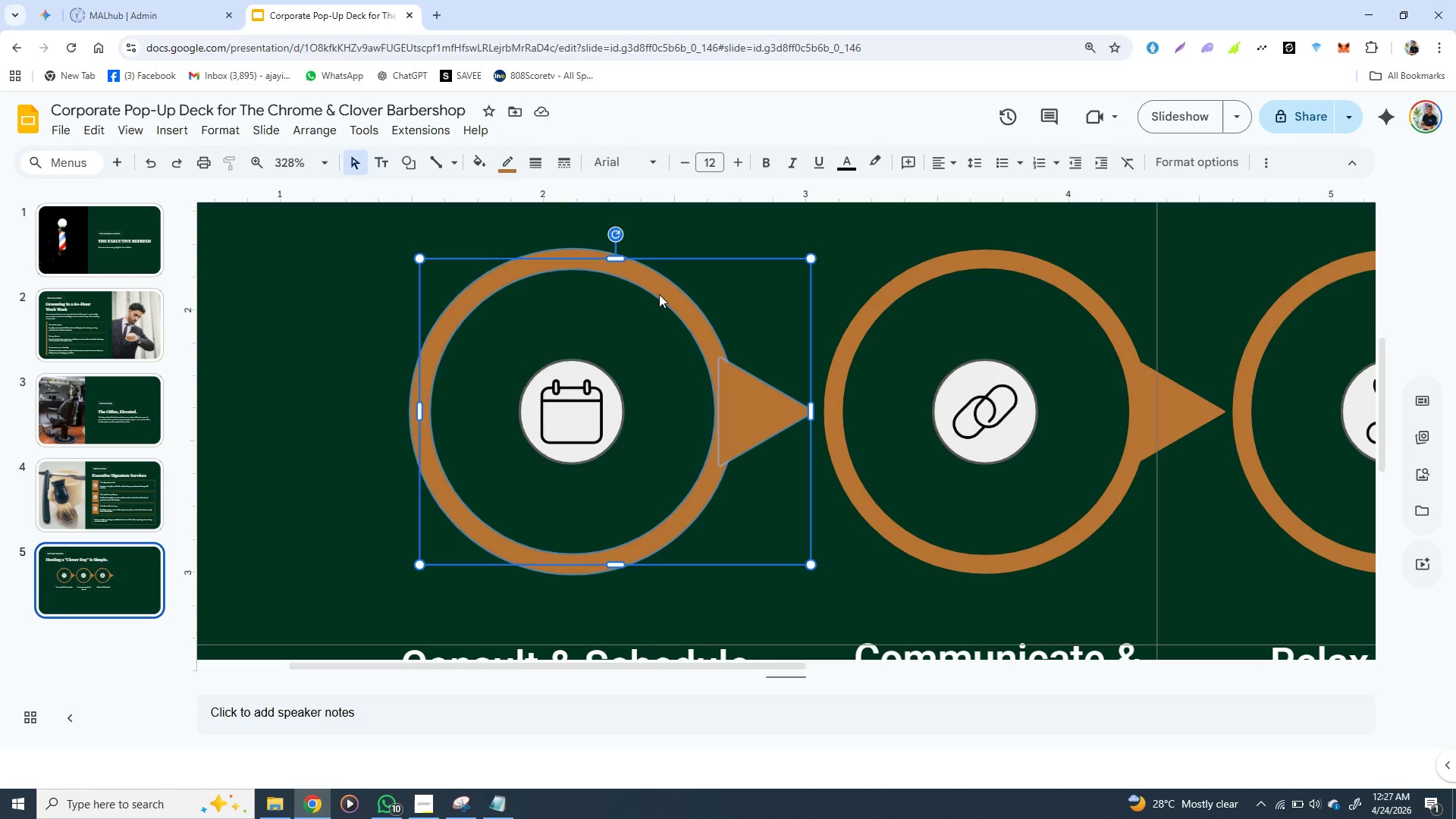 
triple_click([659, 294])
 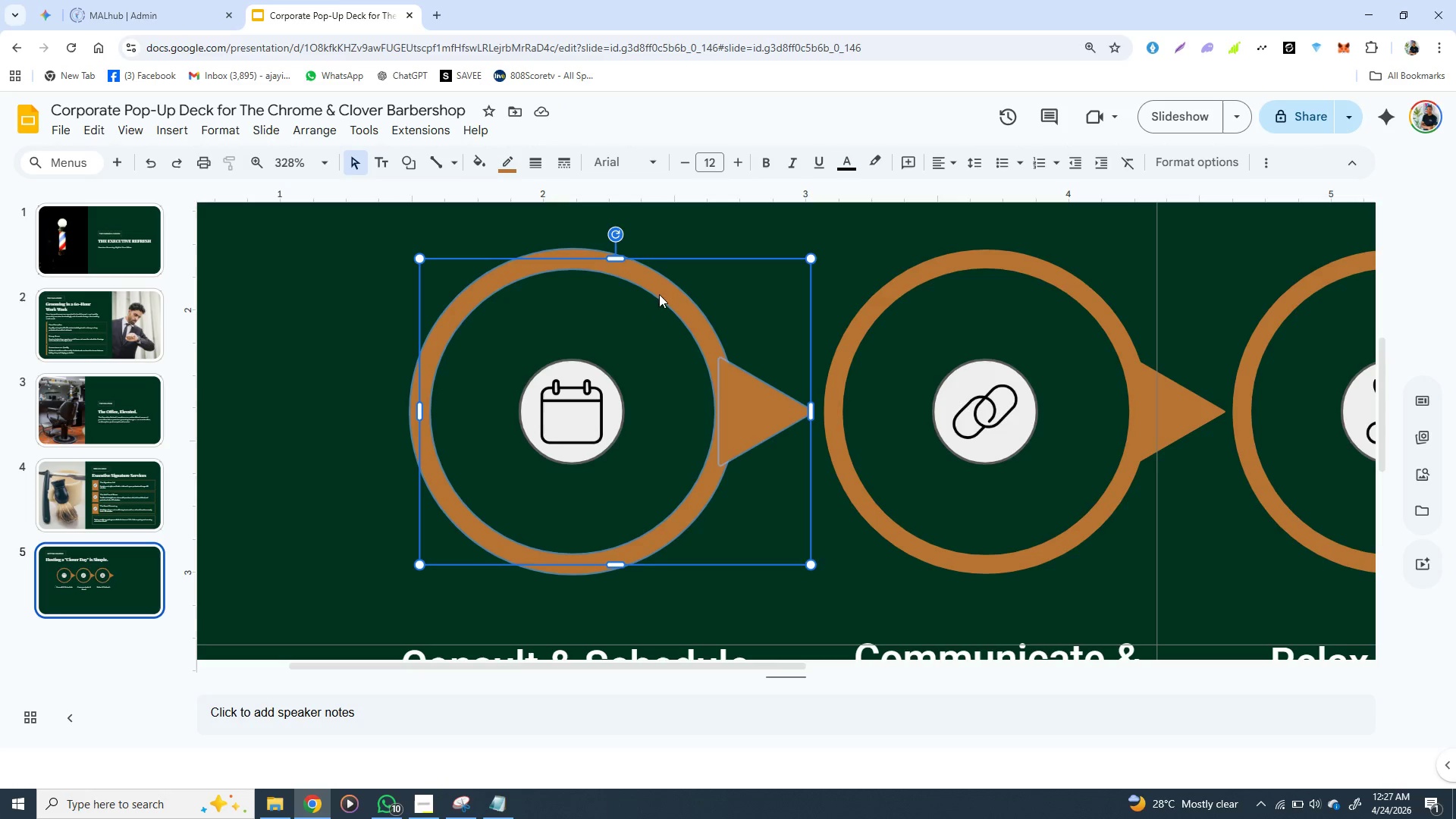 
triple_click([659, 294])
 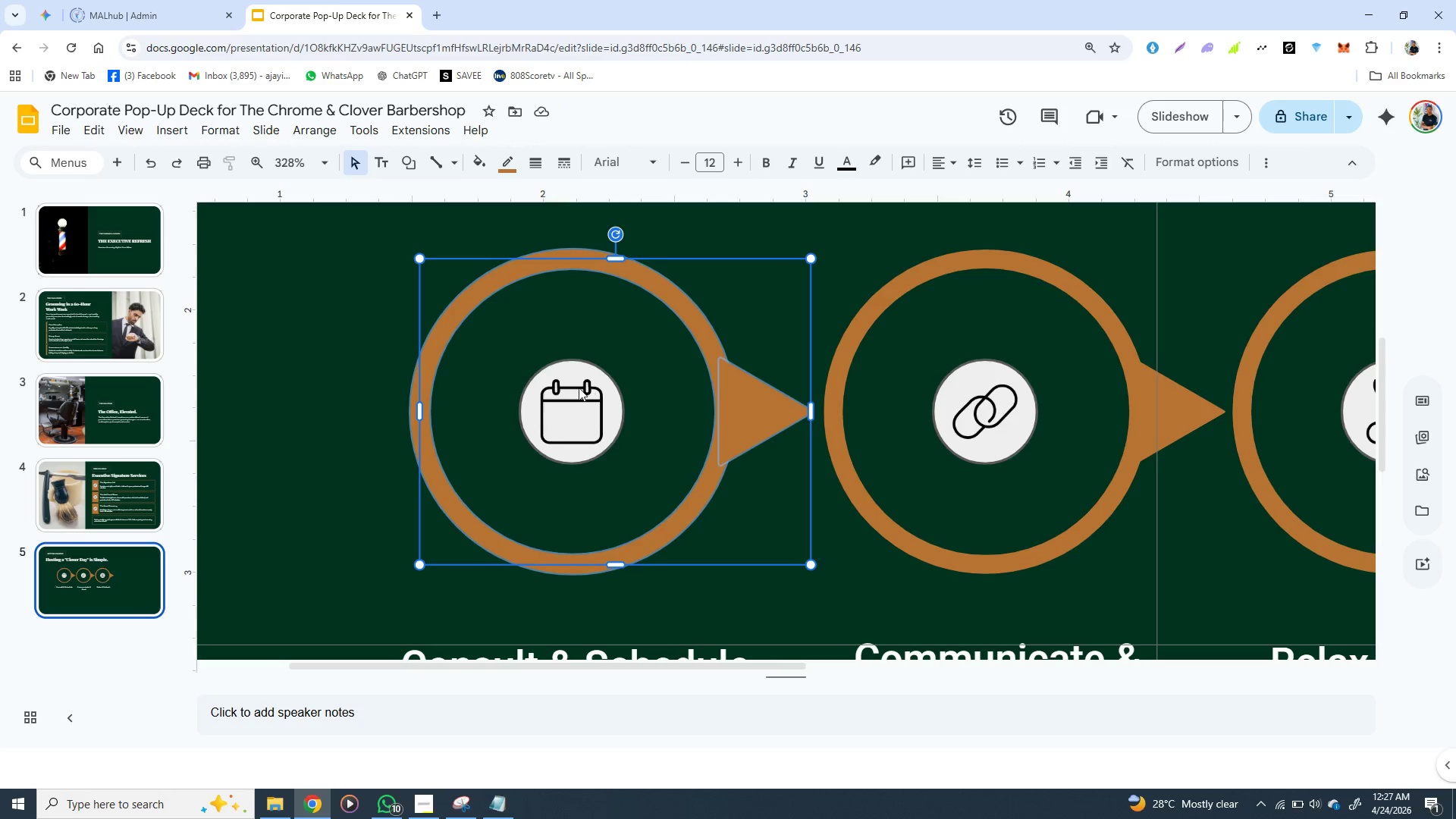 
double_click([579, 388])
 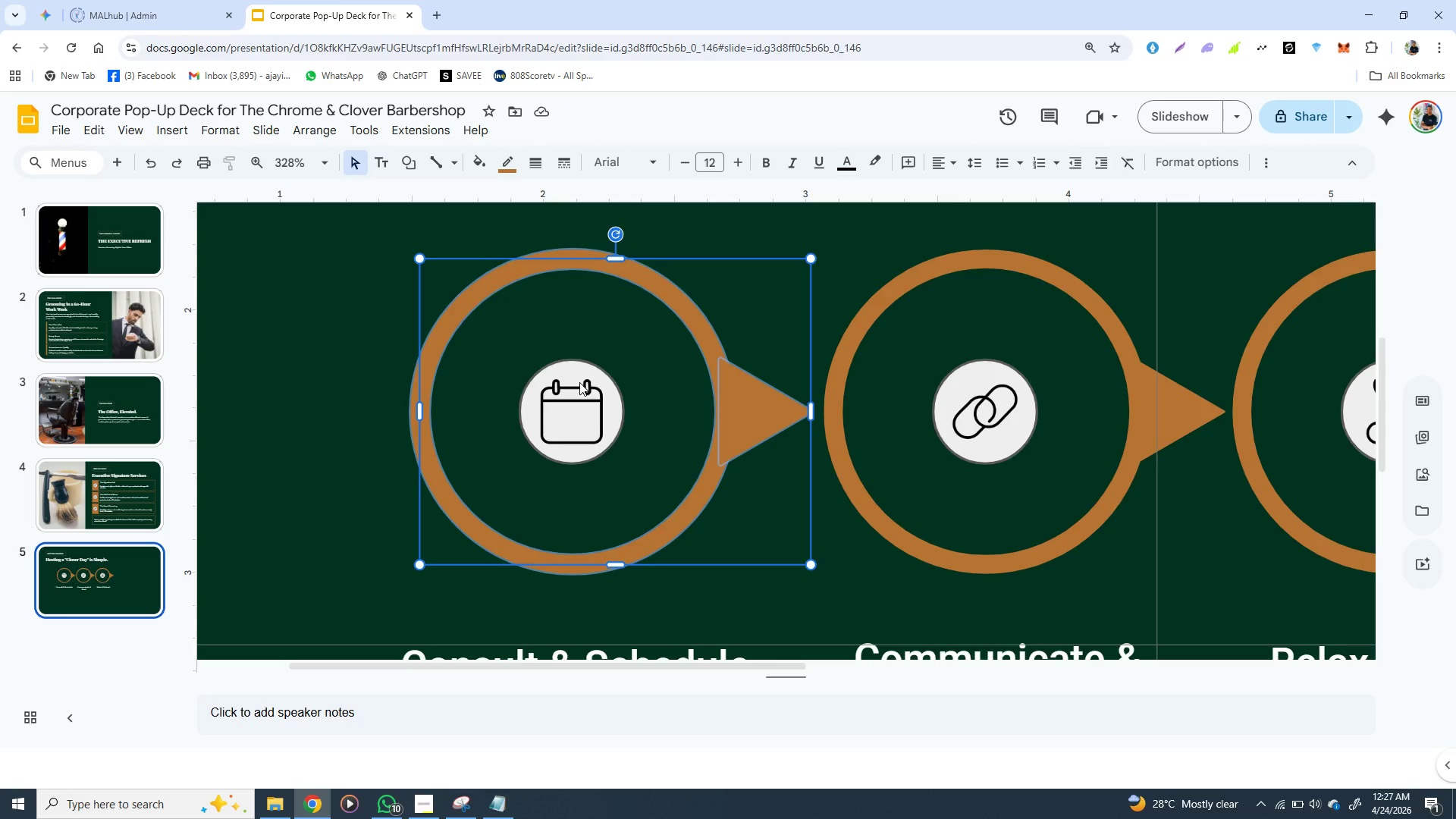 
triple_click([579, 388])
 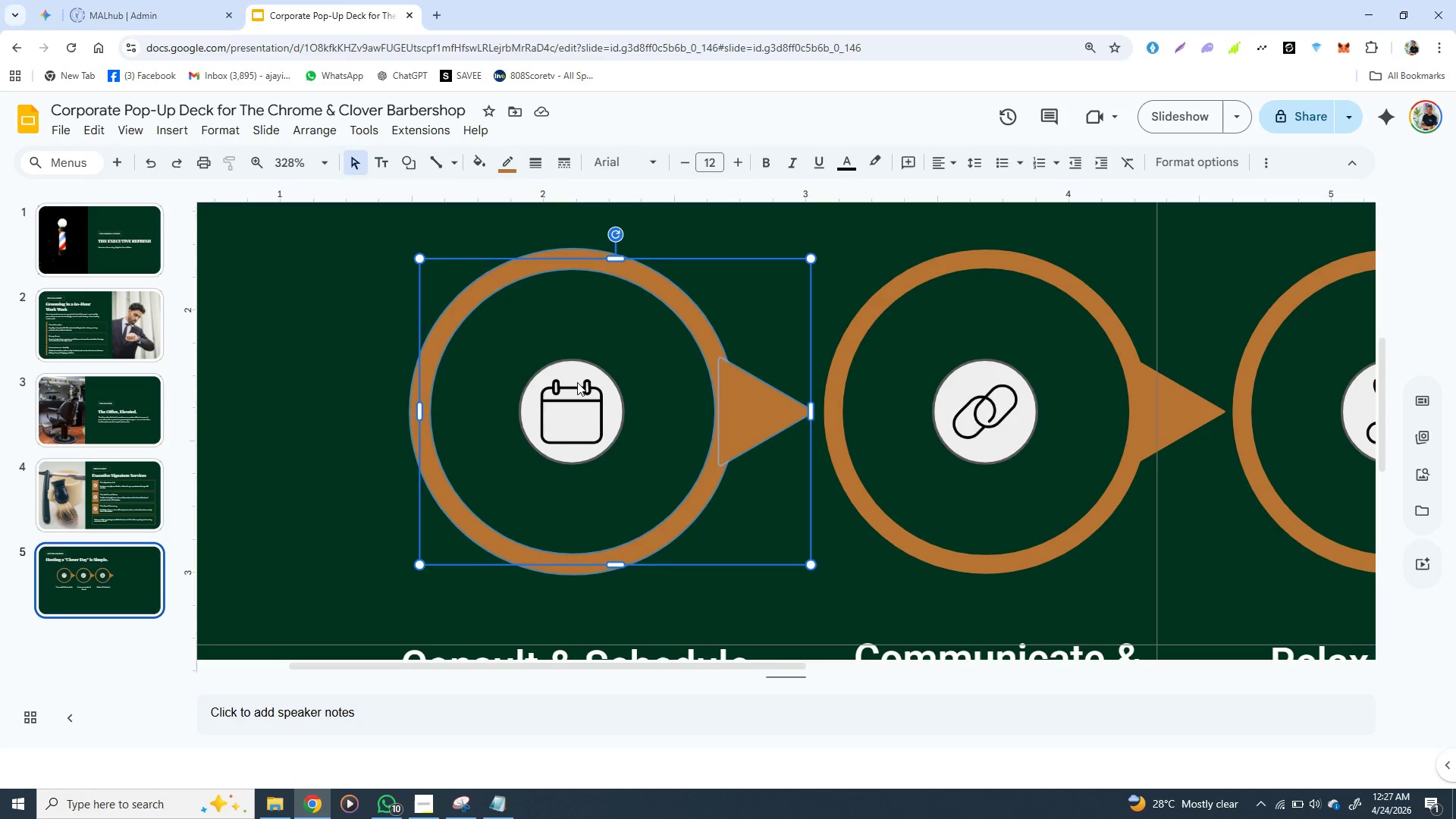 
key(Control+ControlLeft)
 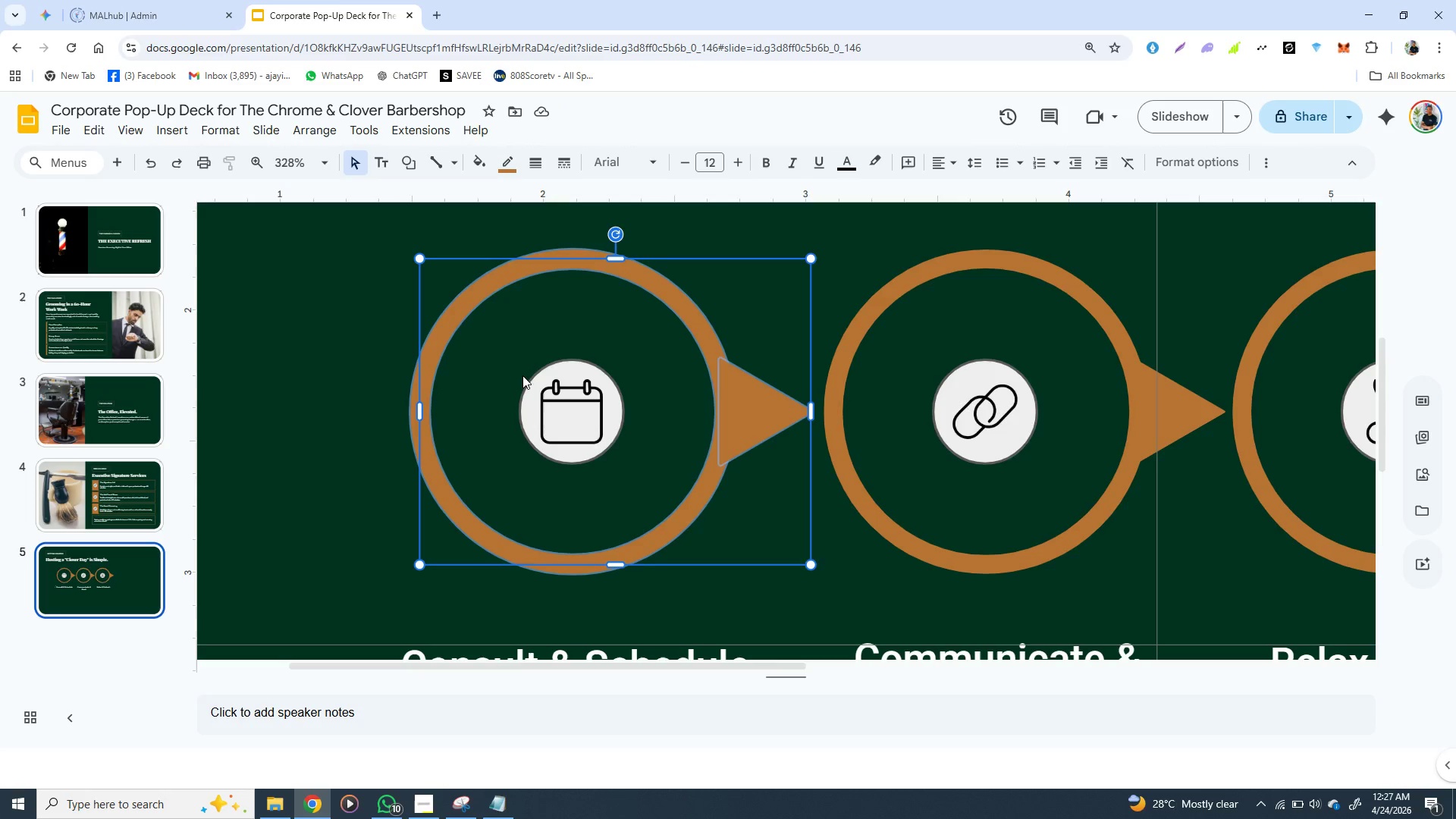 
left_click([524, 375])
 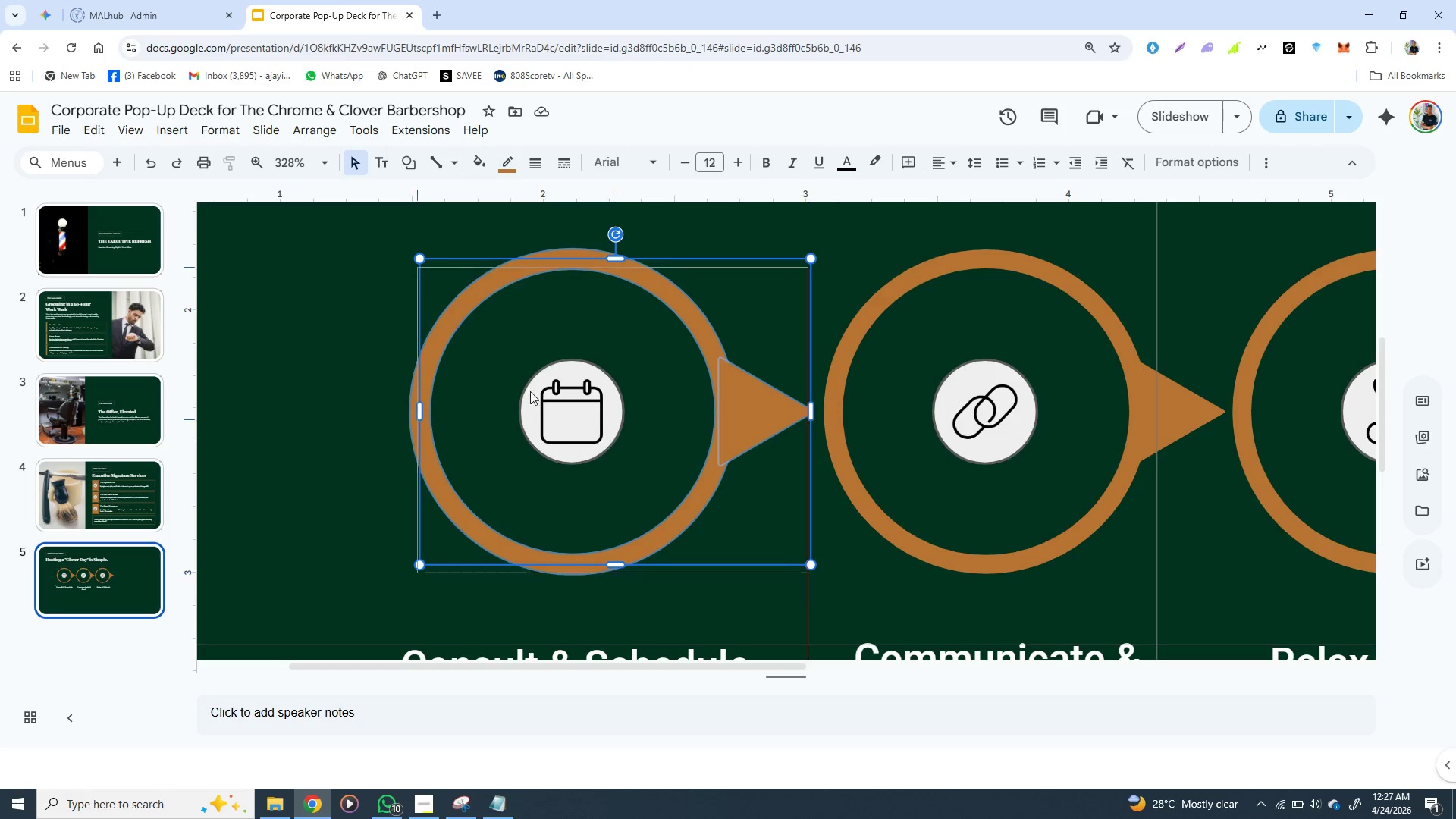 
left_click_drag(start_coordinate=[526, 377], to_coordinate=[531, 393])
 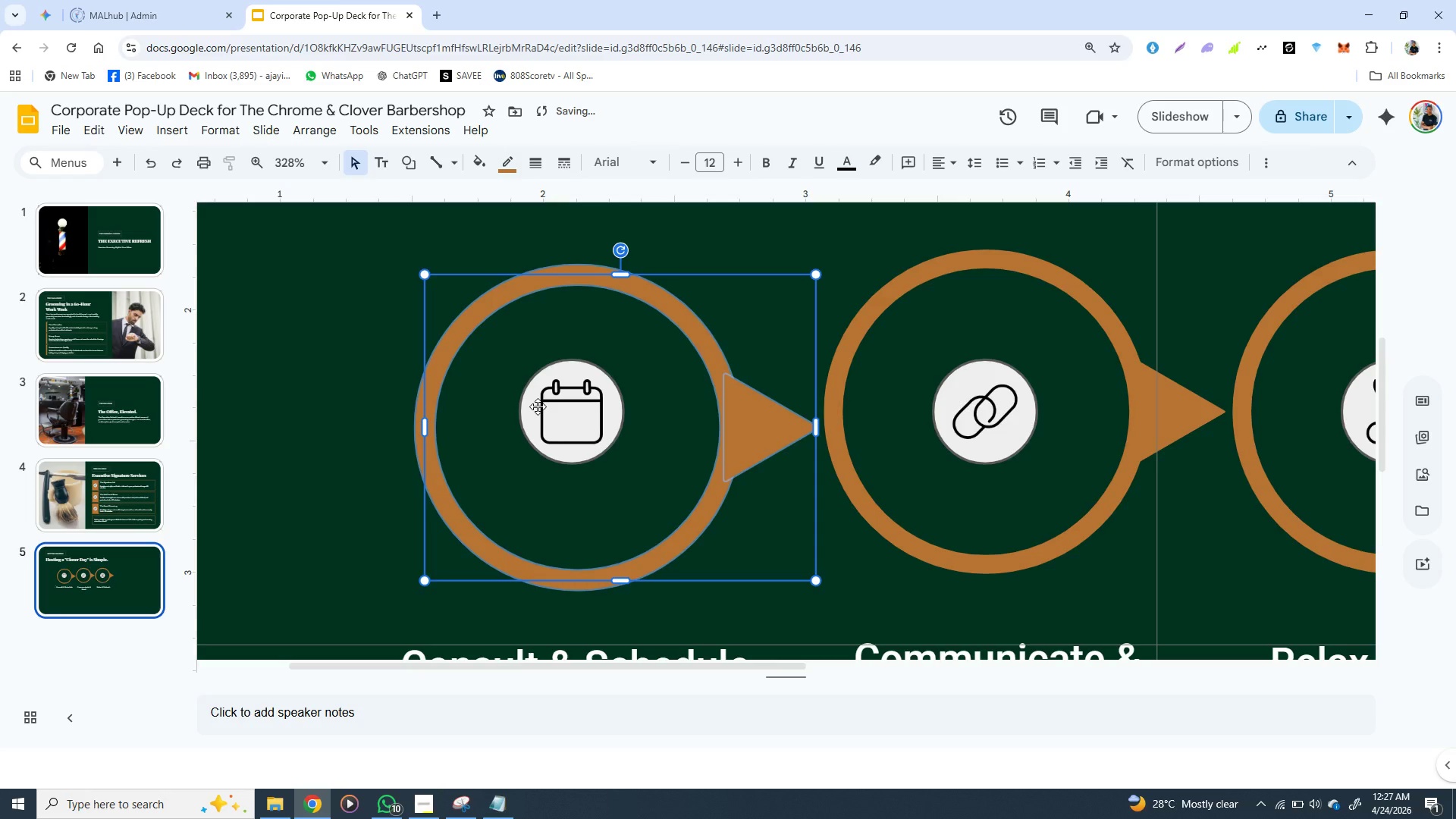 
key(Control+Z)
 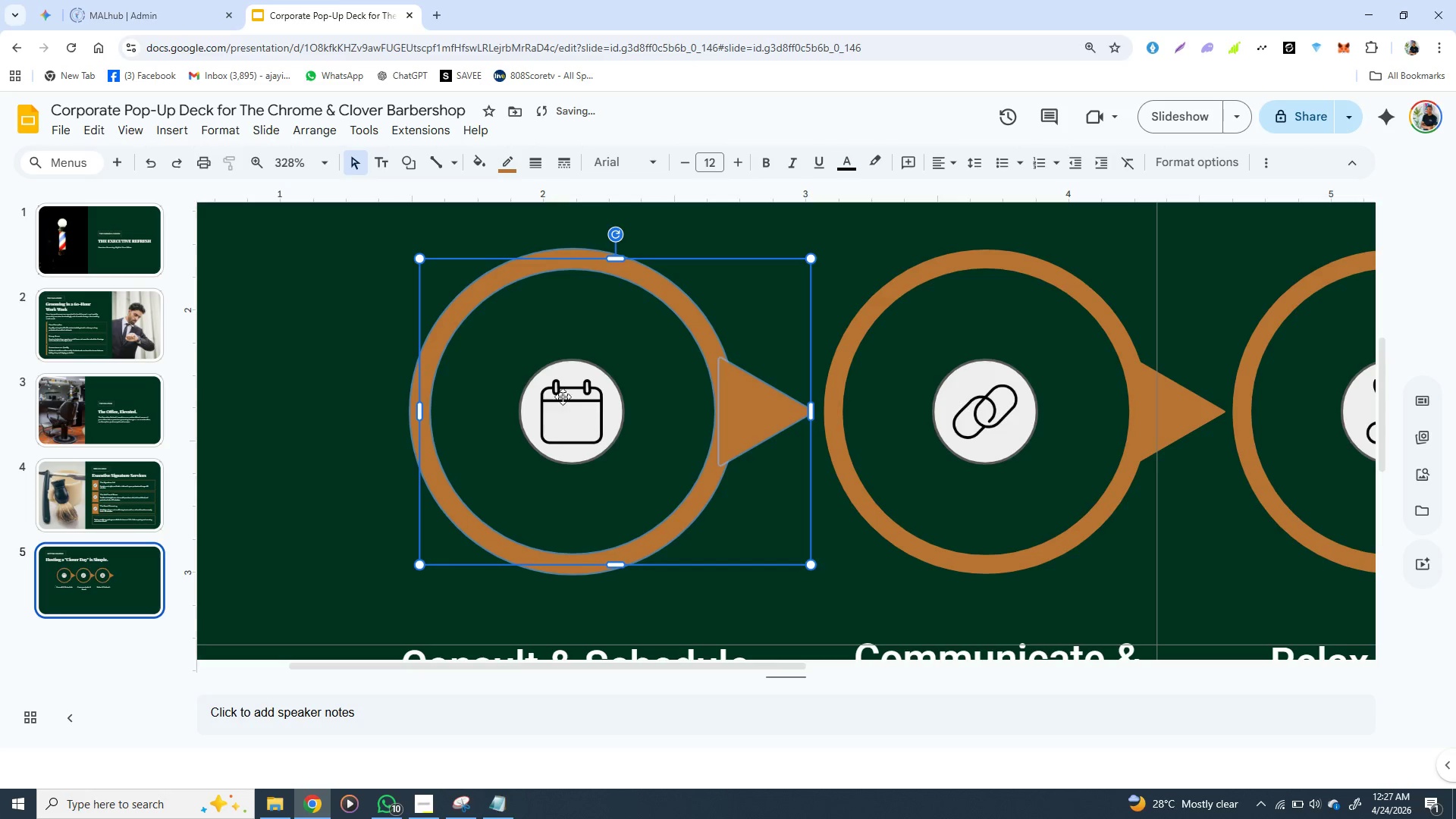 
left_click([560, 388])
 